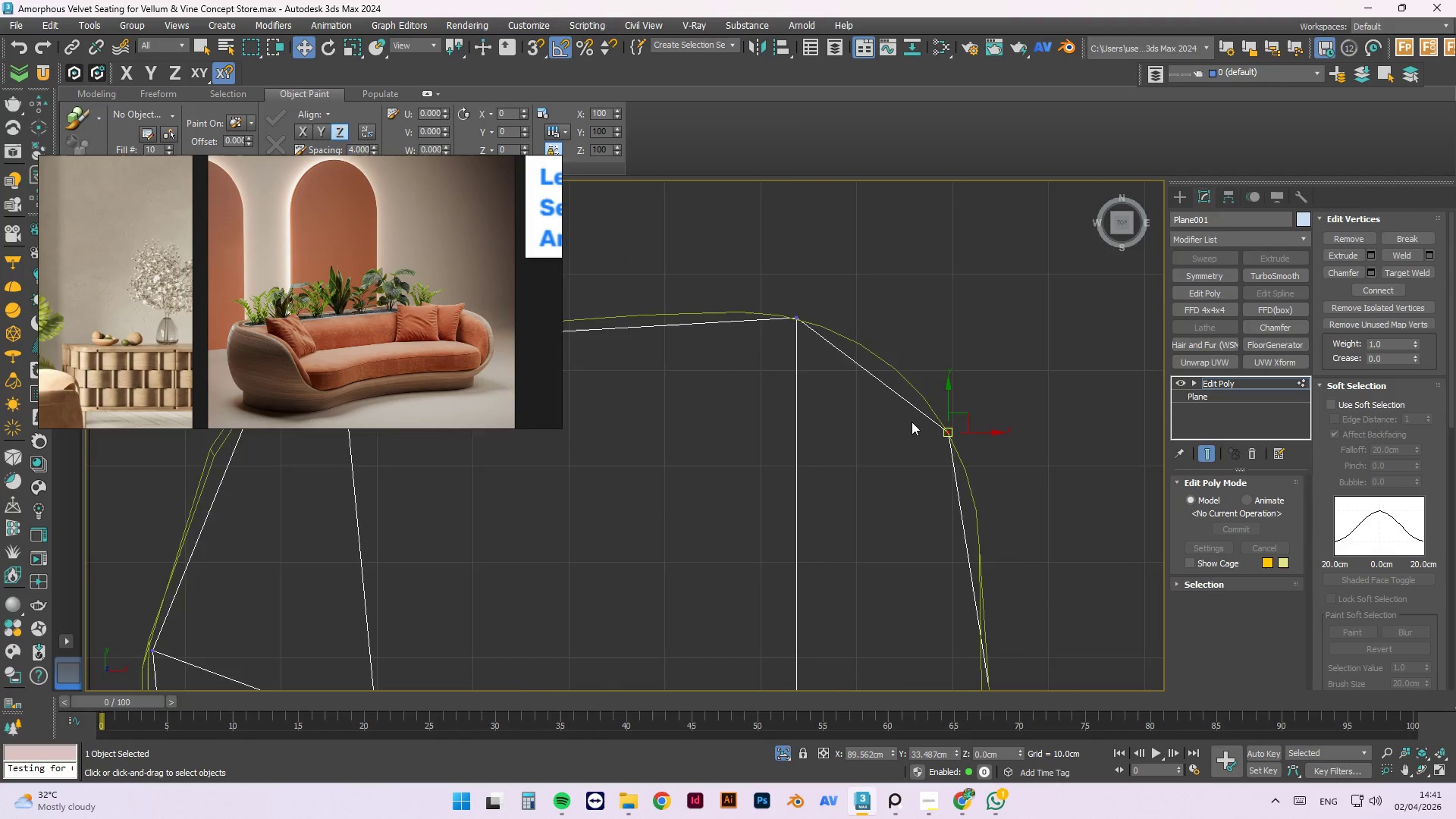 
scroll: coordinate [974, 401], scroll_direction: up, amount: 3.0
 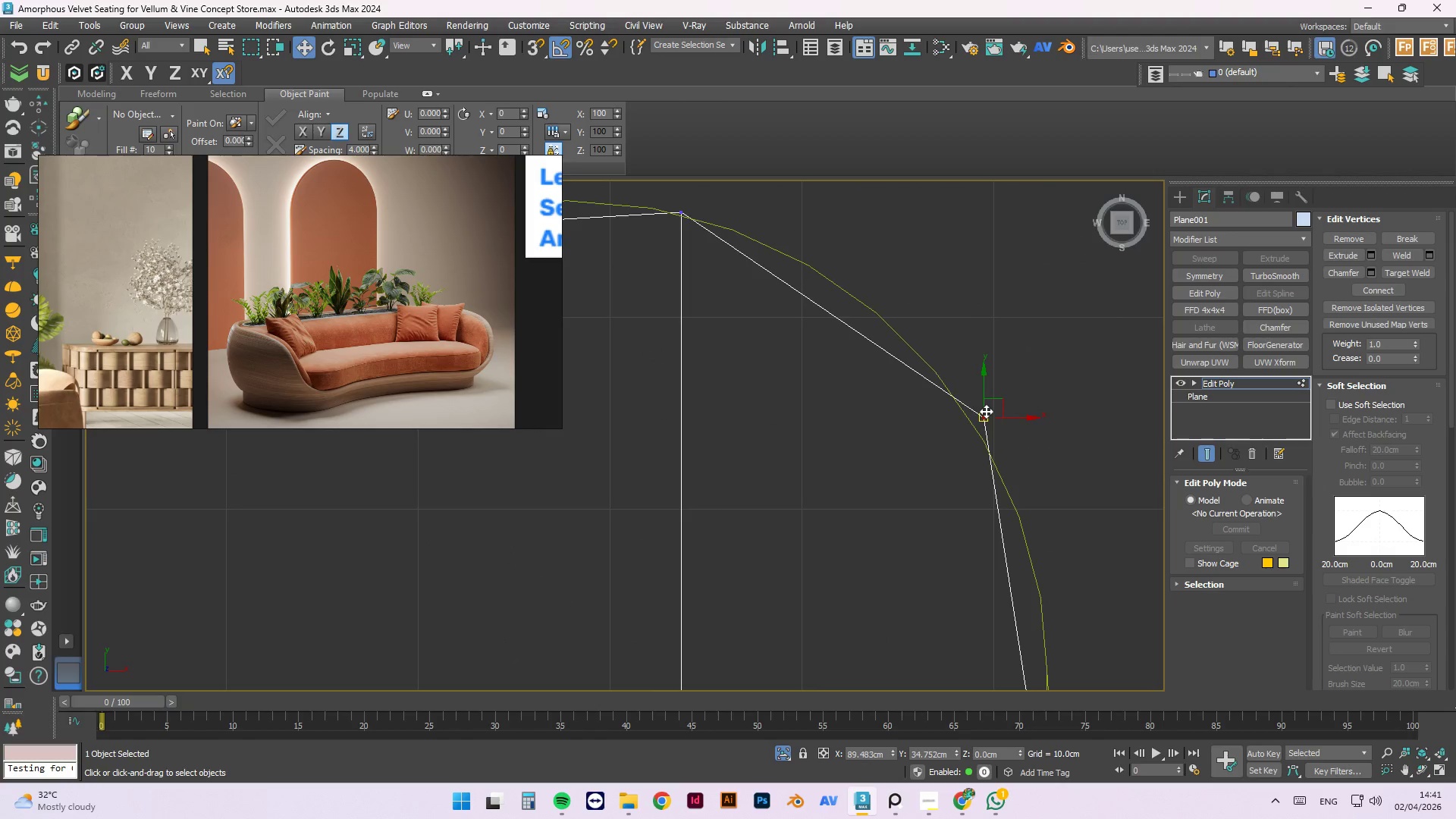 
scroll: coordinate [912, 420], scroll_direction: down, amount: 4.0
 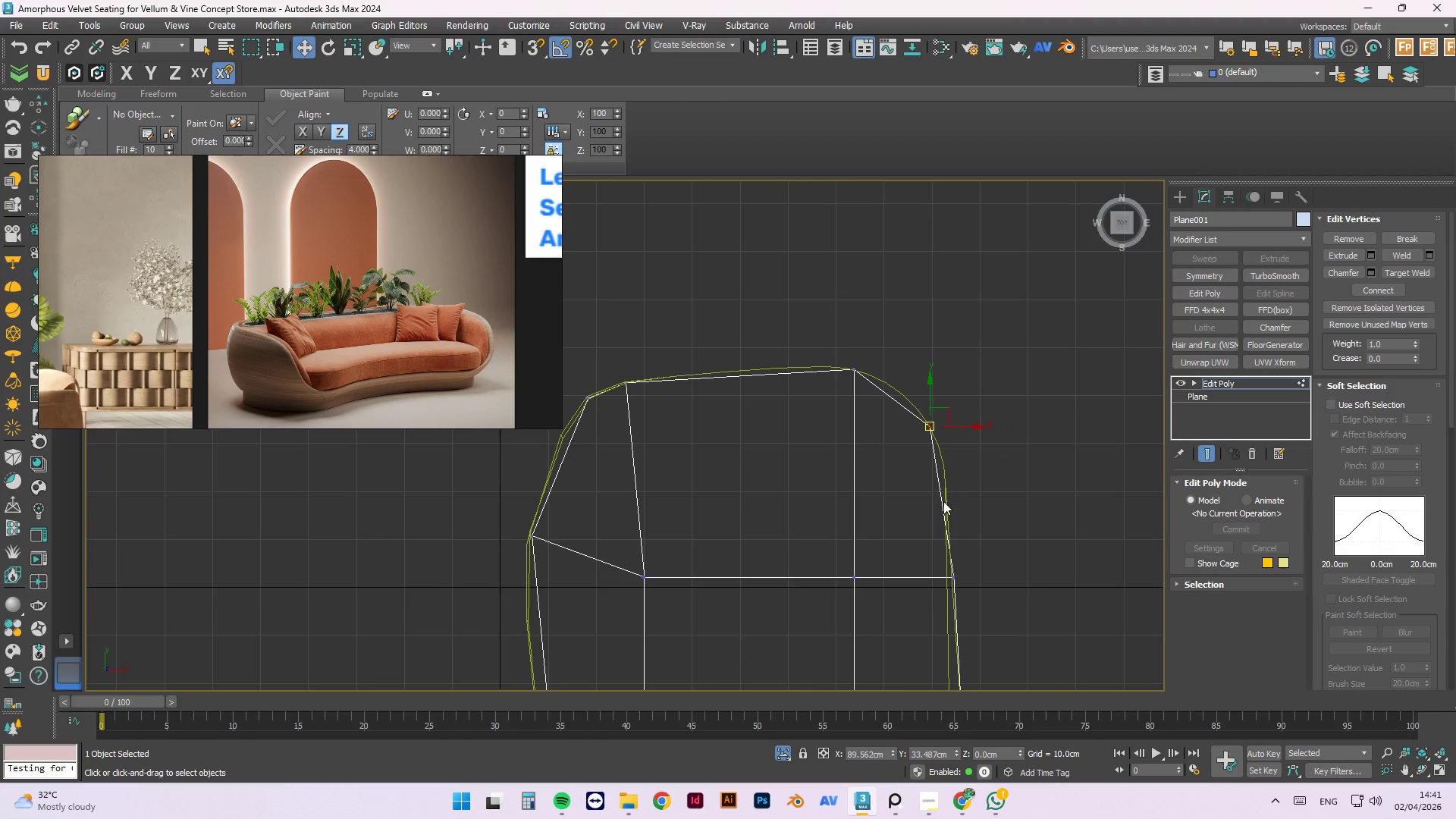 
scroll: coordinate [947, 516], scroll_direction: up, amount: 2.0
 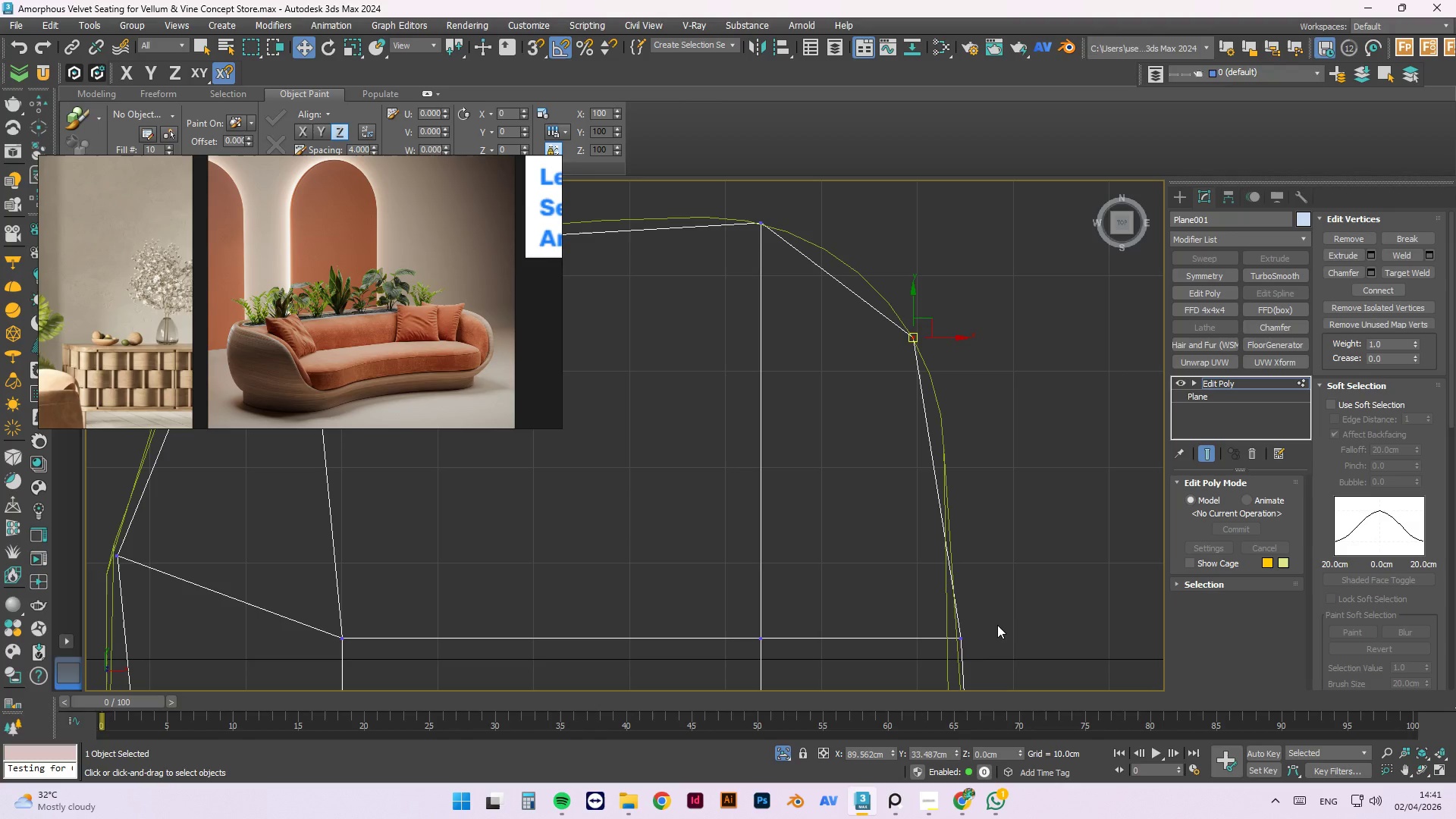 
left_click_drag(start_coordinate=[1012, 612], to_coordinate=[928, 655])
 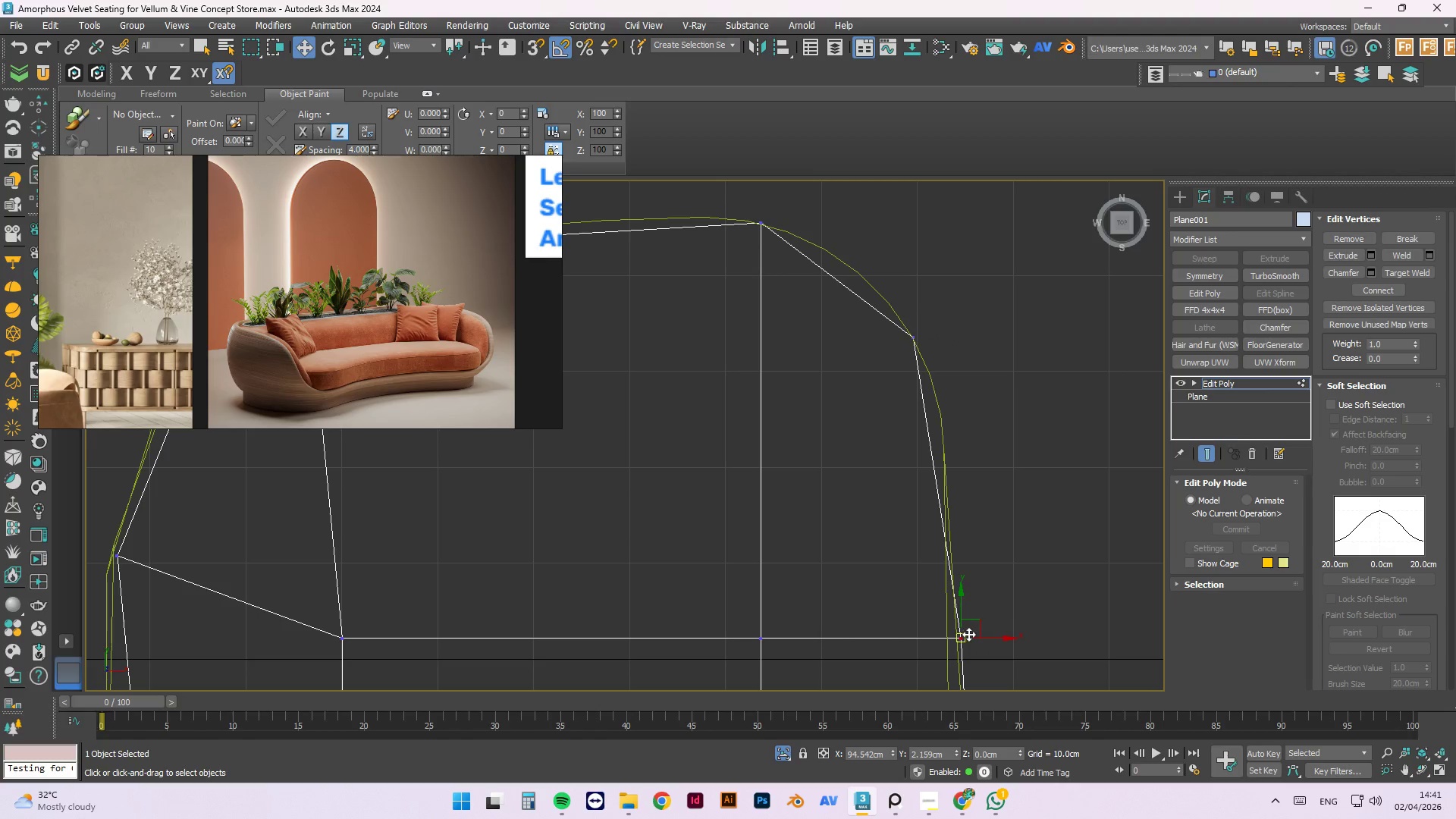 
left_click_drag(start_coordinate=[968, 634], to_coordinate=[949, 629])
 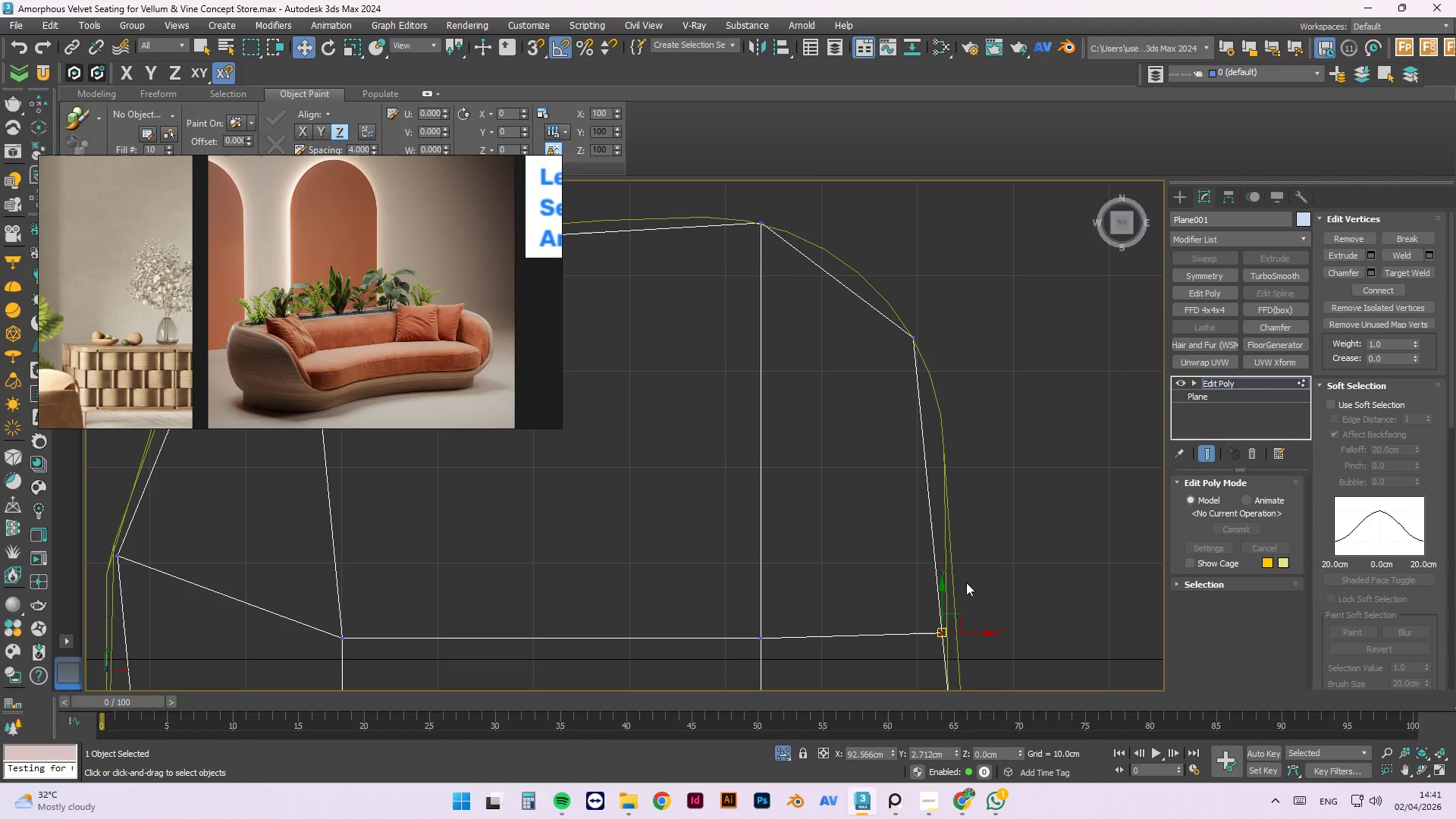 
scroll: coordinate [984, 558], scroll_direction: down, amount: 2.0
 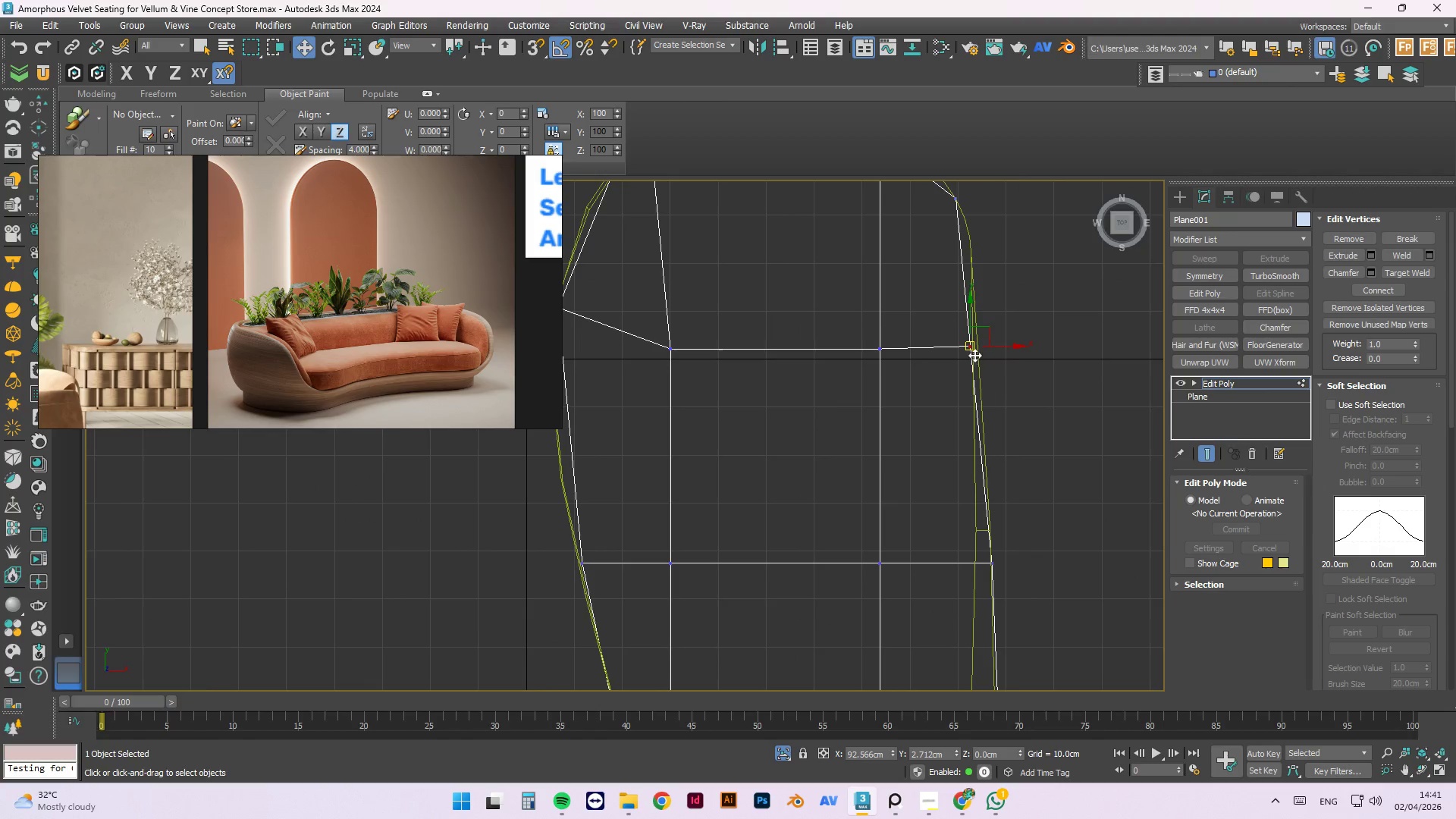 
scroll: coordinate [974, 354], scroll_direction: up, amount: 2.0
 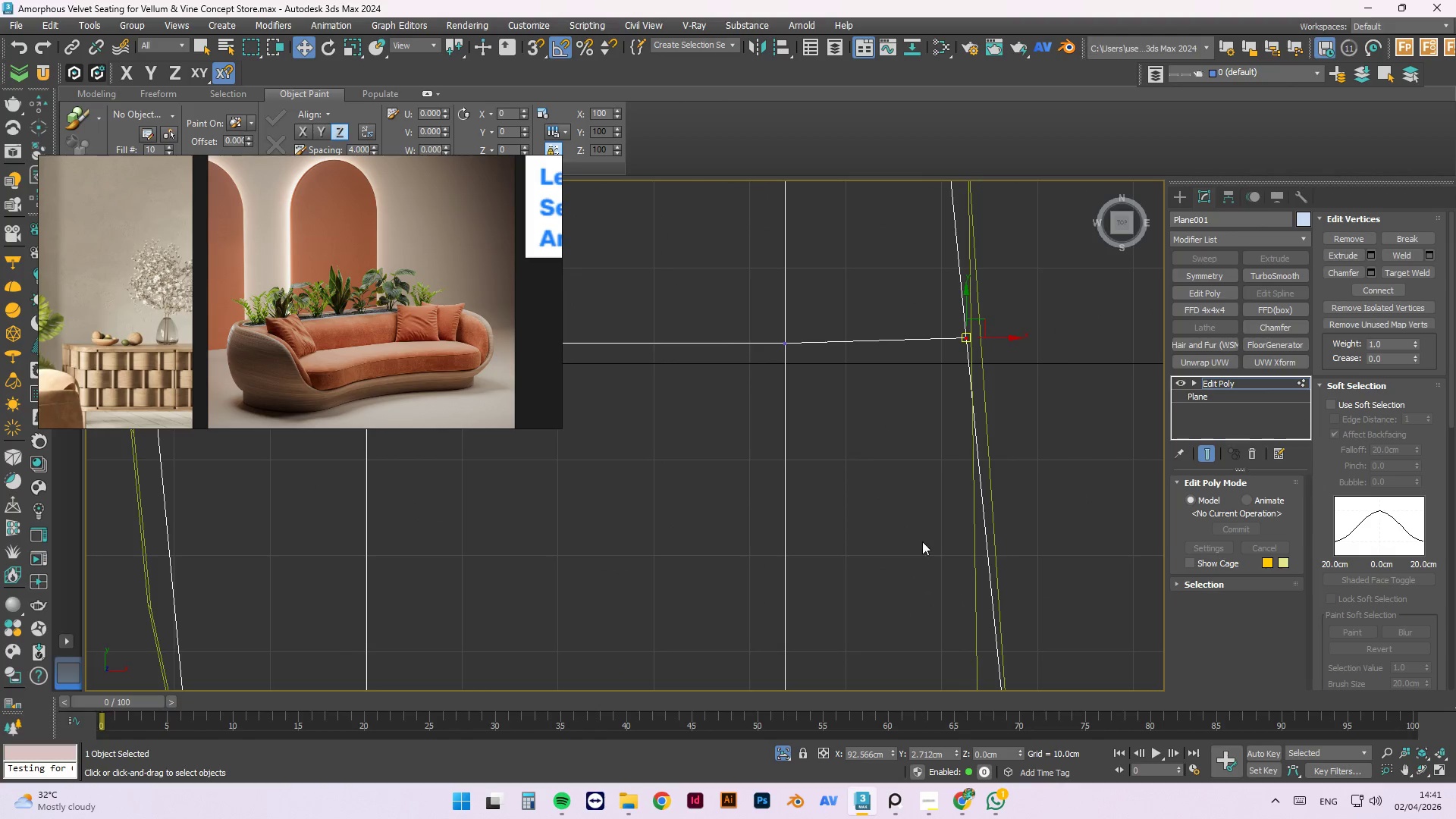 
scroll: coordinate [999, 350], scroll_direction: down, amount: 2.0
 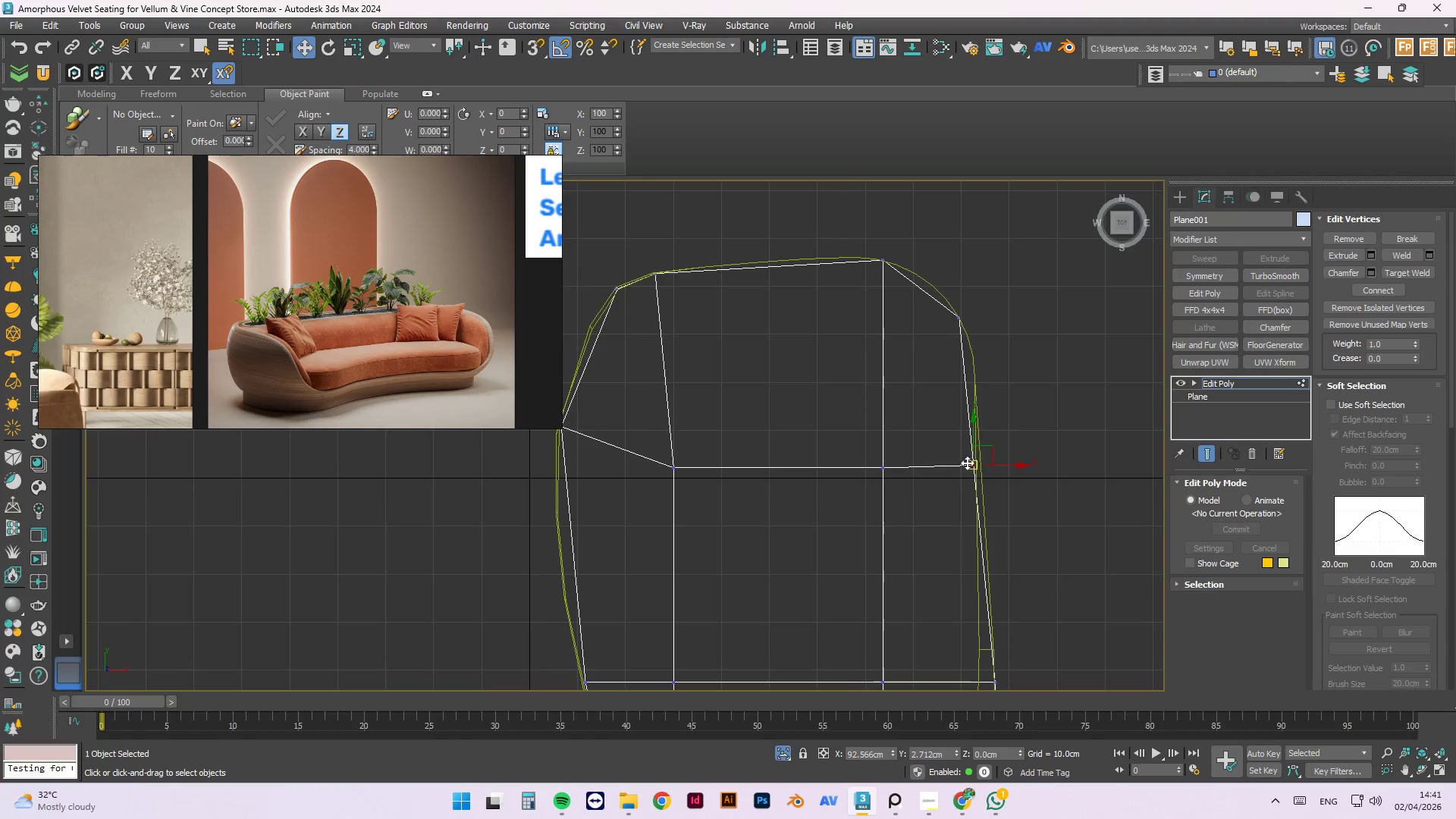 
scroll: coordinate [965, 465], scroll_direction: up, amount: 2.0
 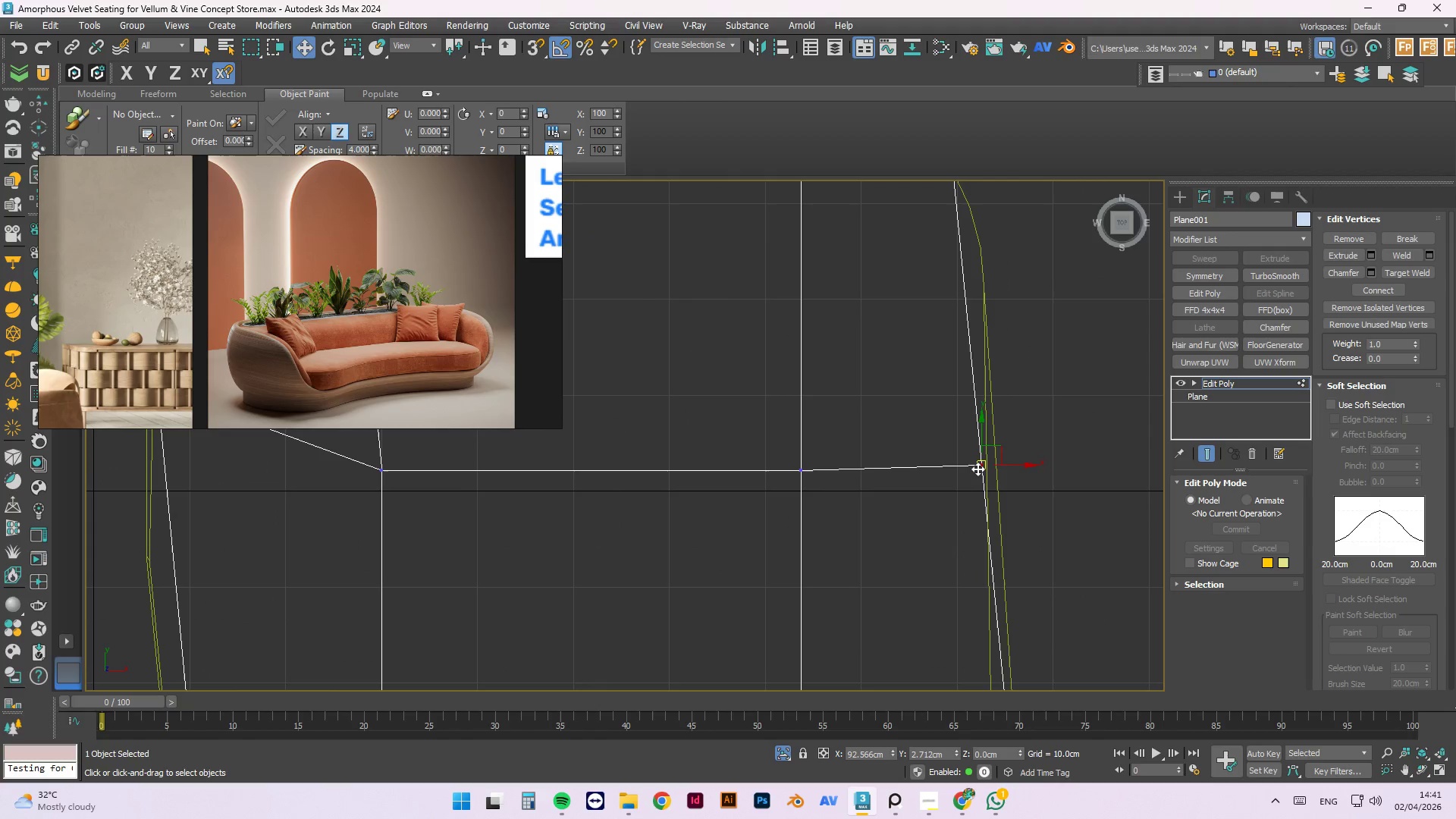 
left_click_drag(start_coordinate=[977, 469], to_coordinate=[990, 472])
 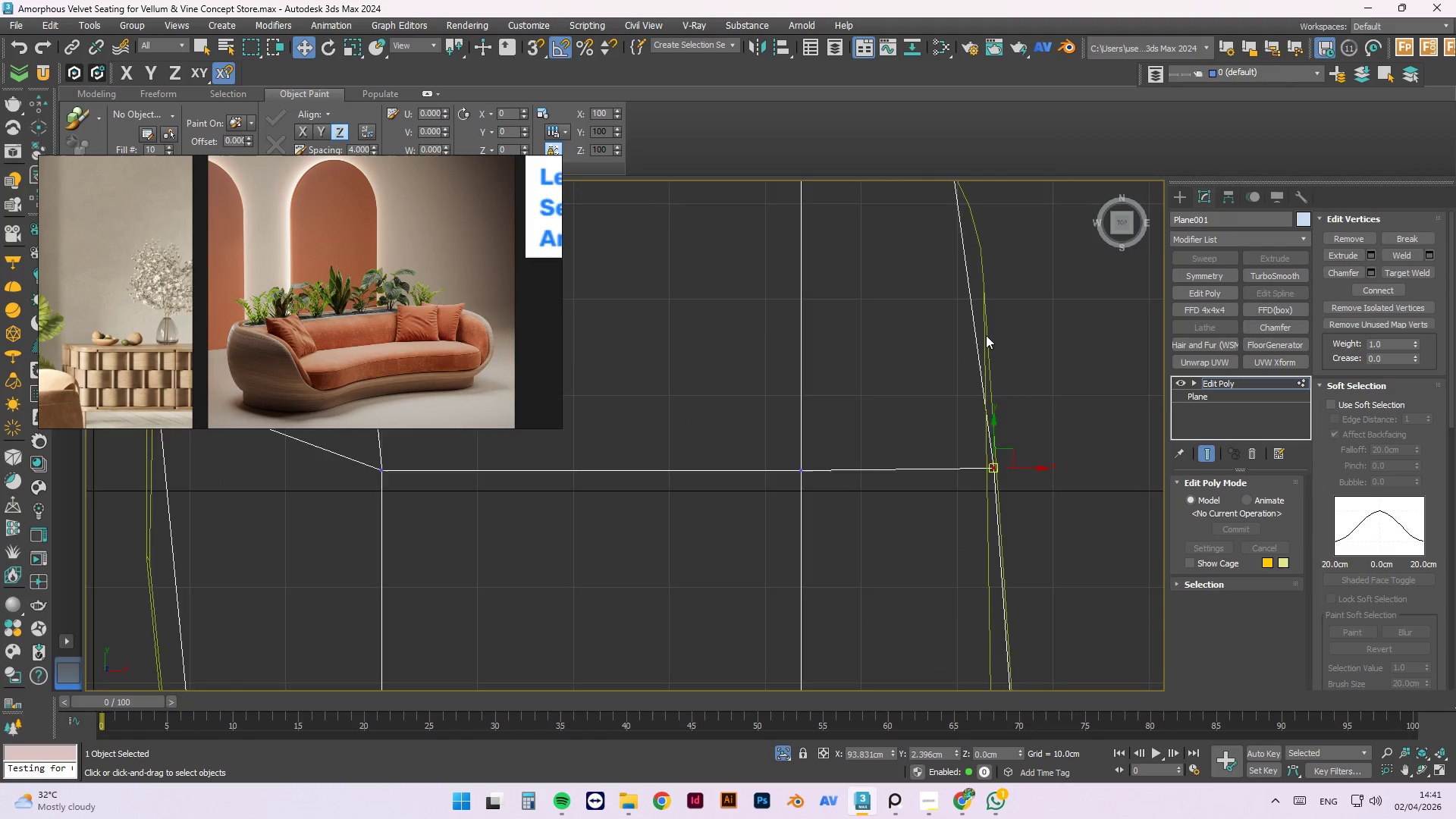 
scroll: coordinate [843, 372], scroll_direction: down, amount: 6.0
 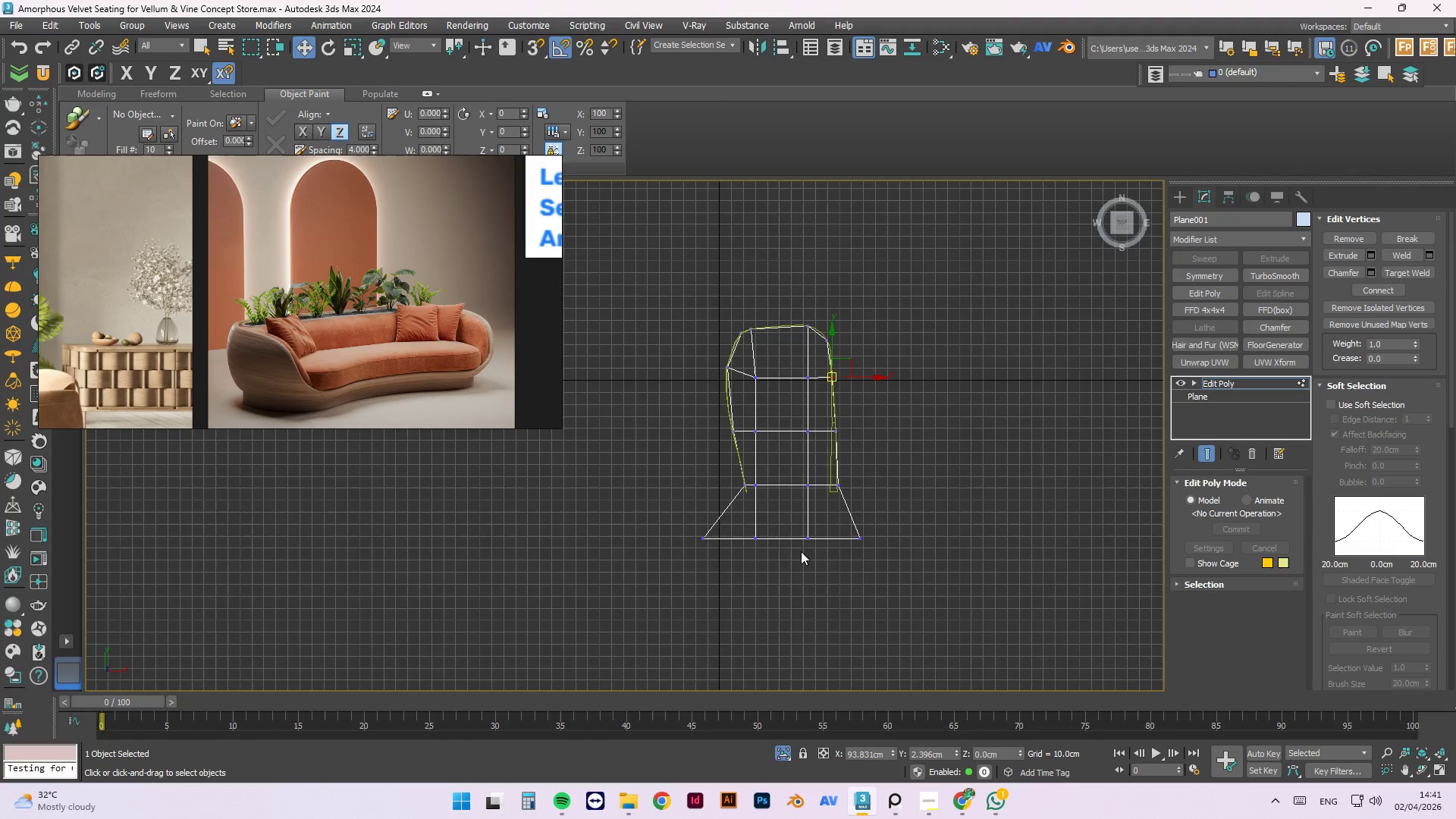 
scroll: coordinate [795, 552], scroll_direction: up, amount: 2.0
 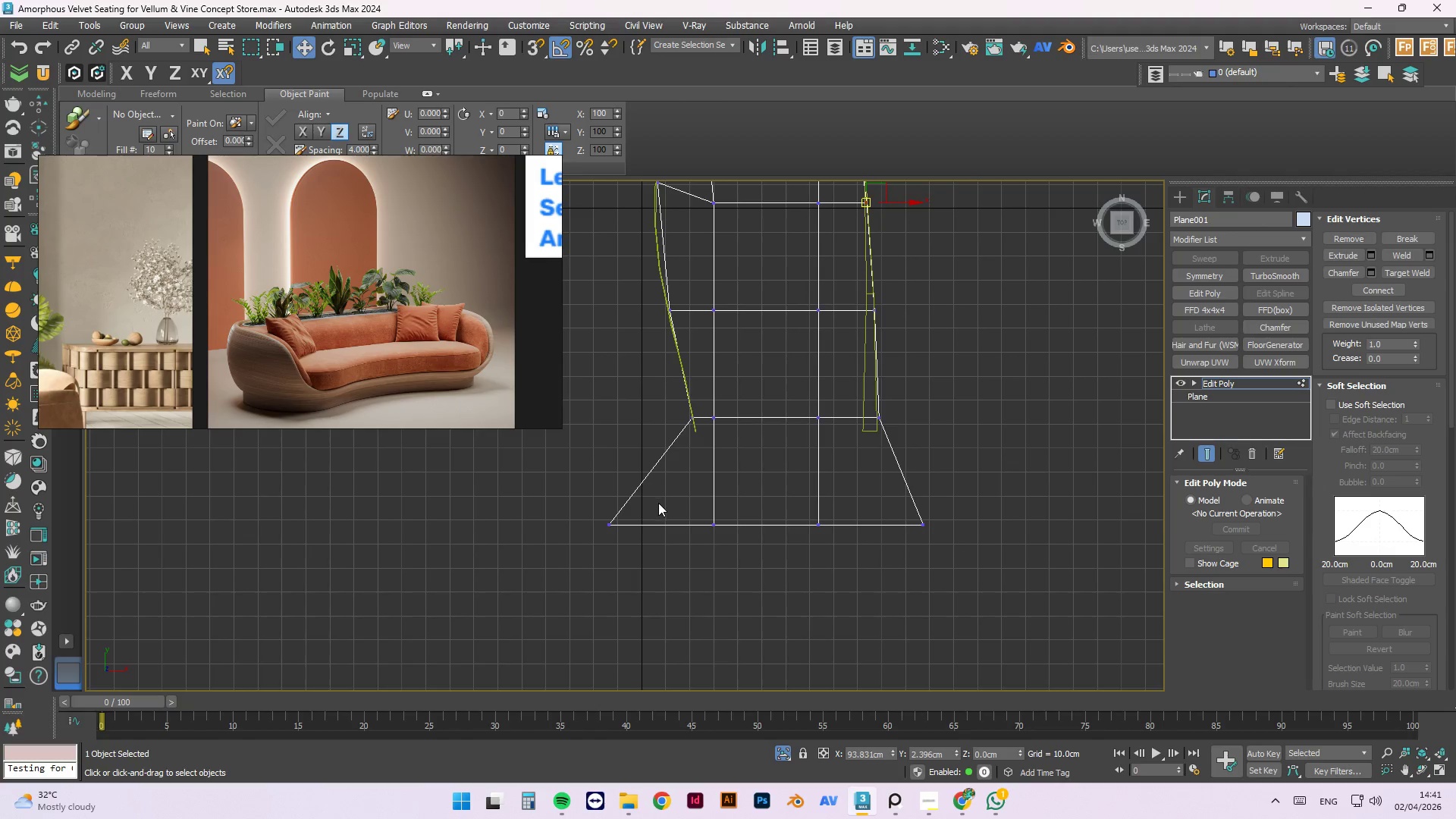 
left_click_drag(start_coordinate=[660, 500], to_coordinate=[521, 582])
 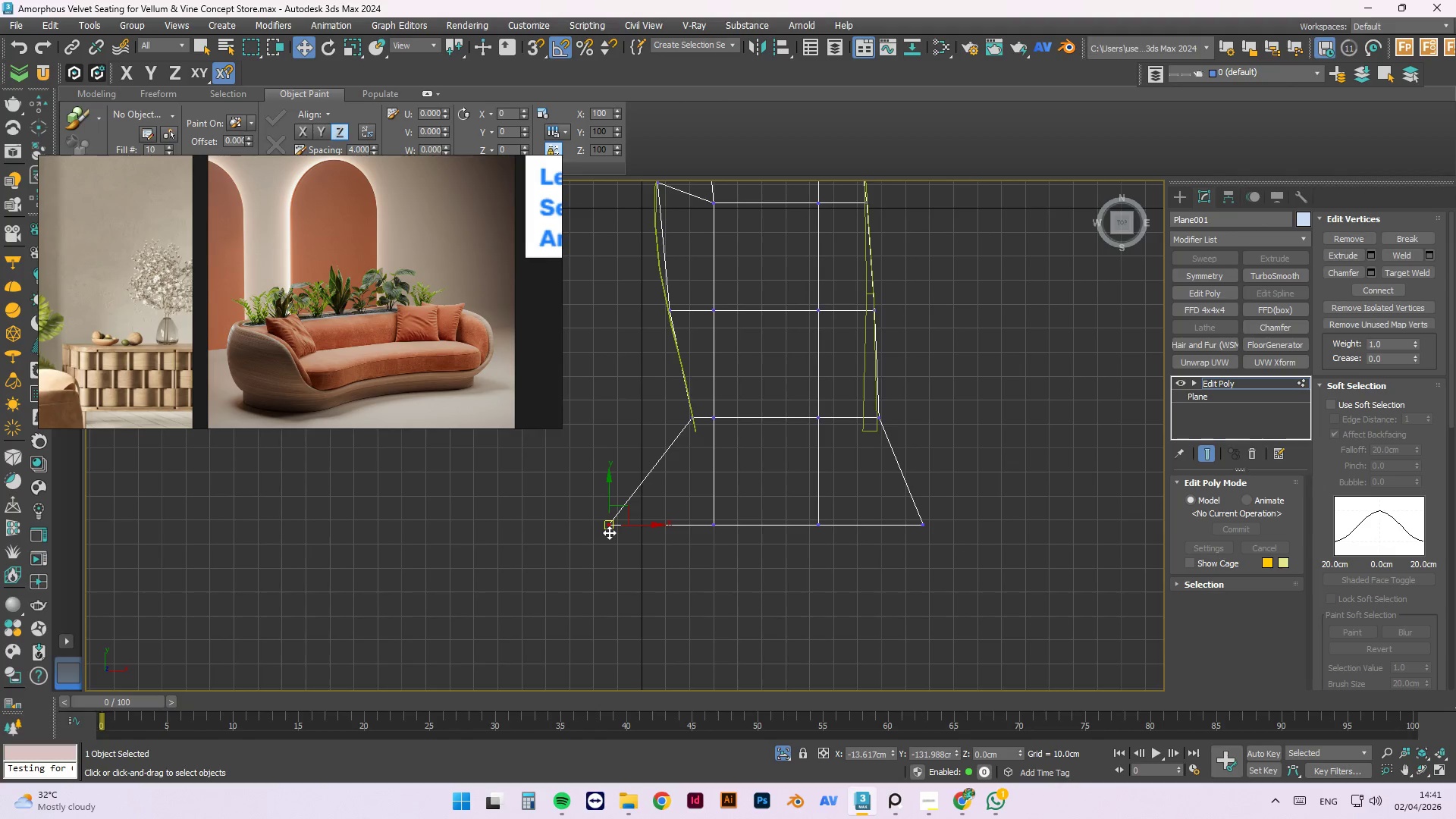 
left_click_drag(start_coordinate=[609, 532], to_coordinate=[697, 441])
 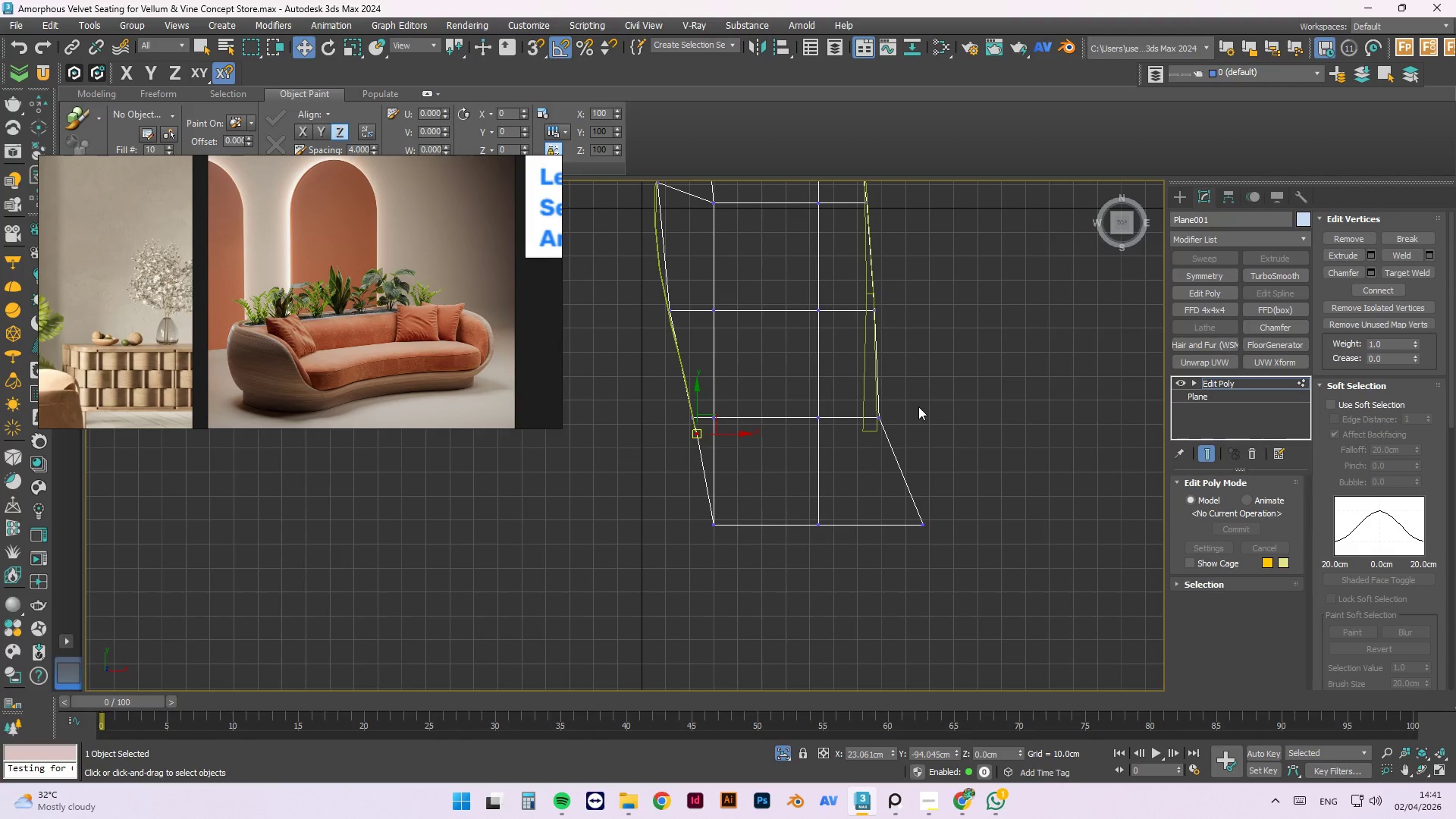 
left_click_drag(start_coordinate=[918, 406], to_coordinate=[654, 422])
 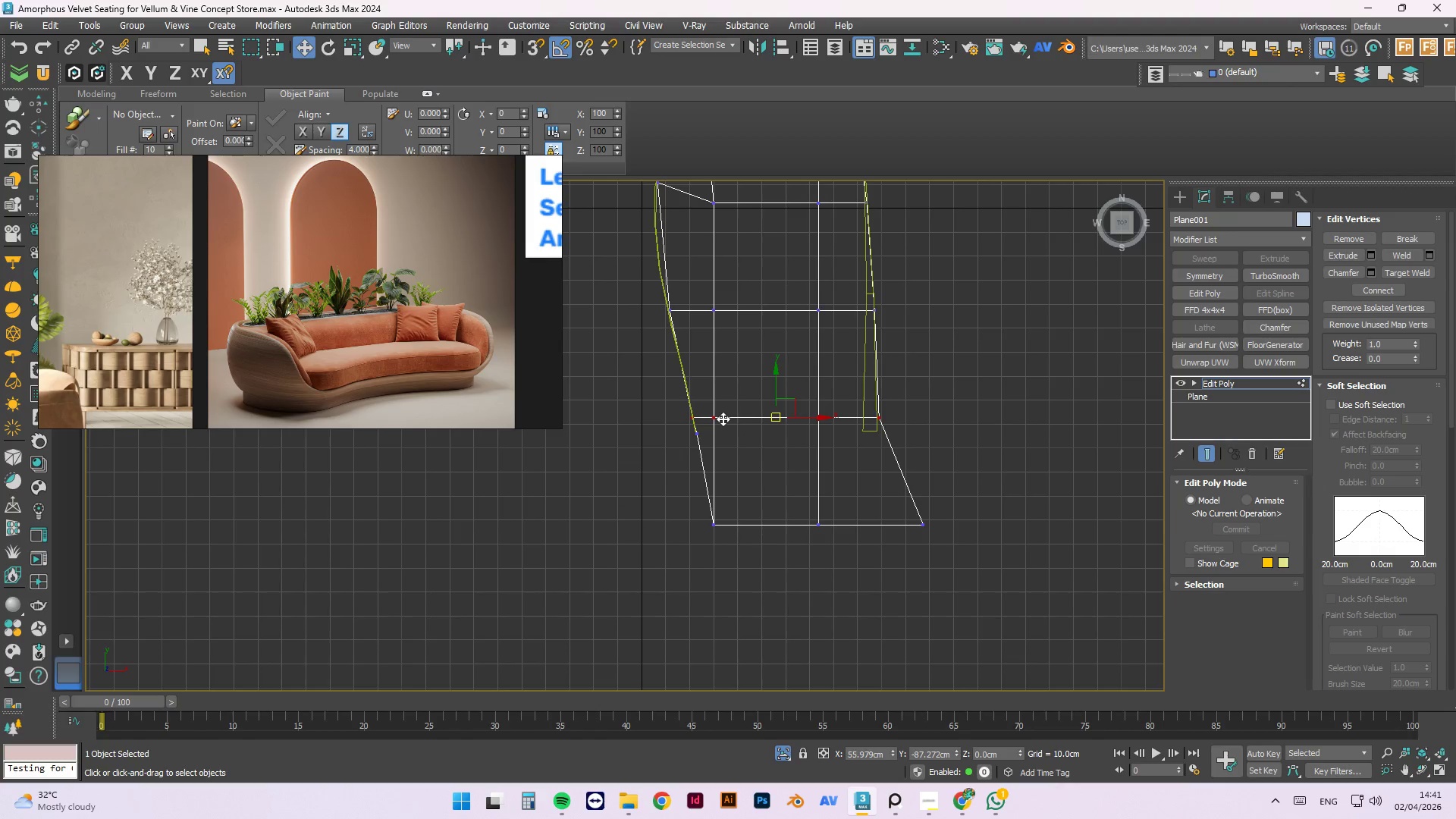 
left_click_drag(start_coordinate=[723, 419], to_coordinate=[708, 350])
 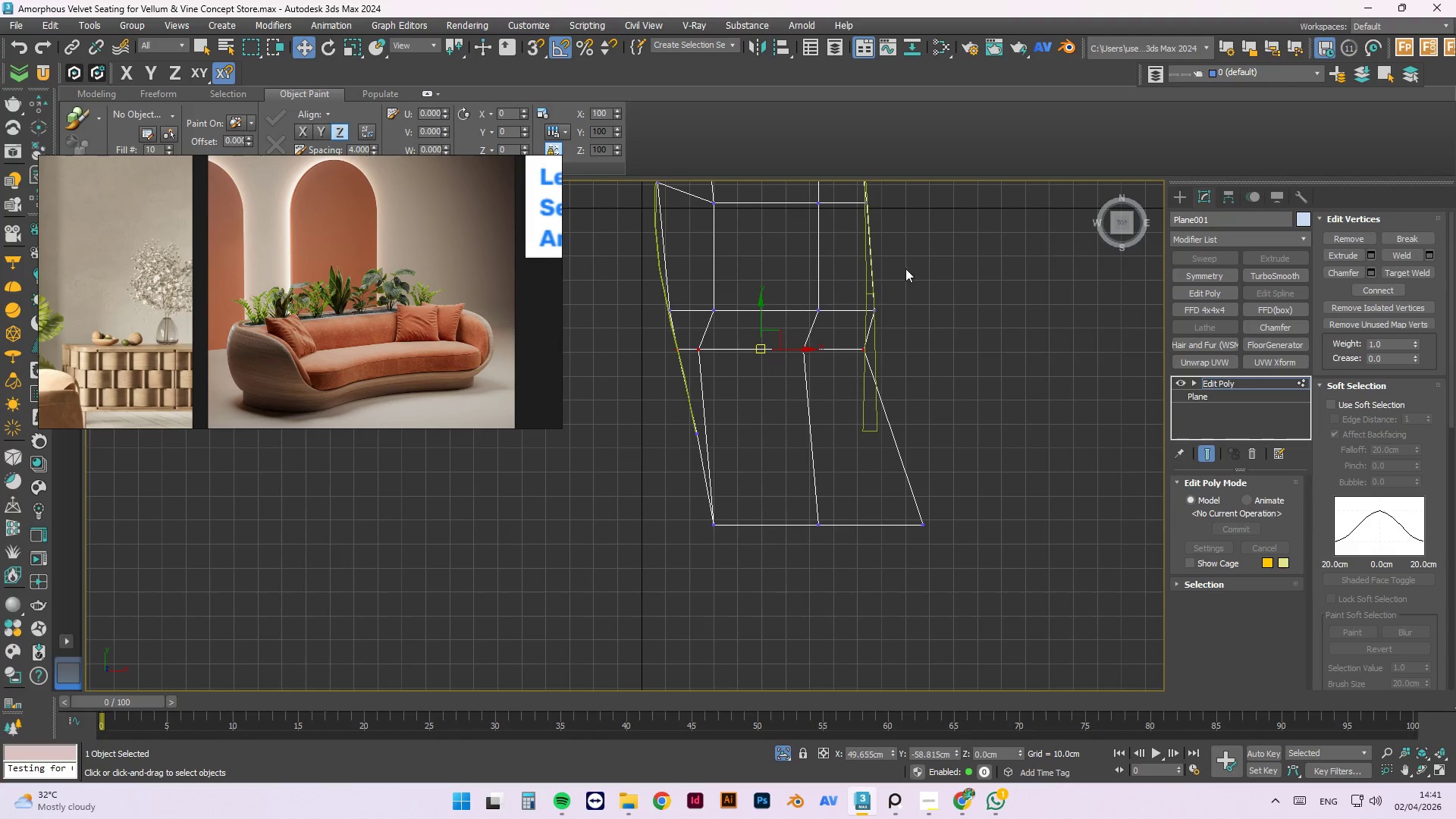 
left_click_drag(start_coordinate=[918, 270], to_coordinate=[604, 321])
 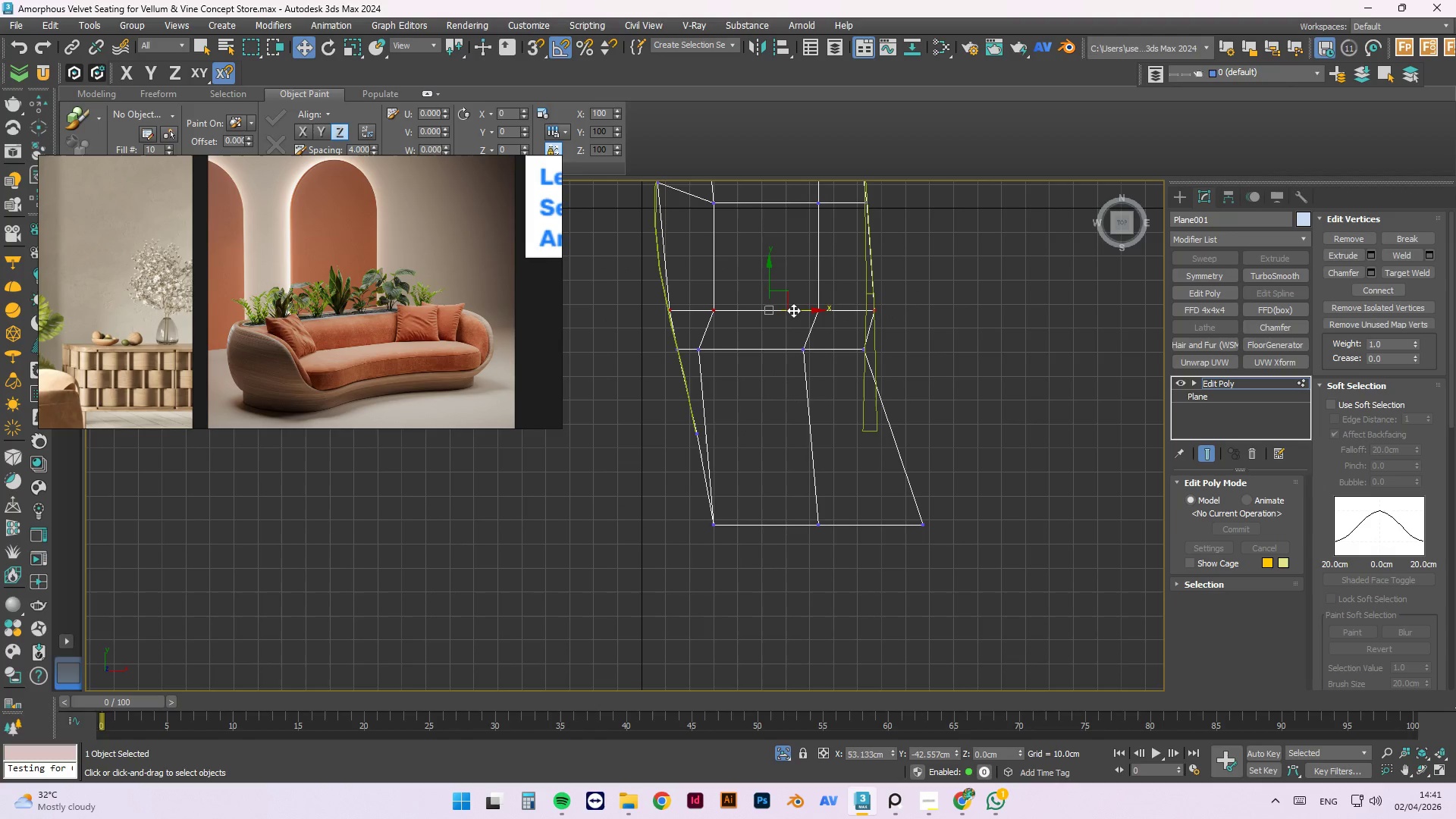 
left_click_drag(start_coordinate=[793, 310], to_coordinate=[791, 253])
 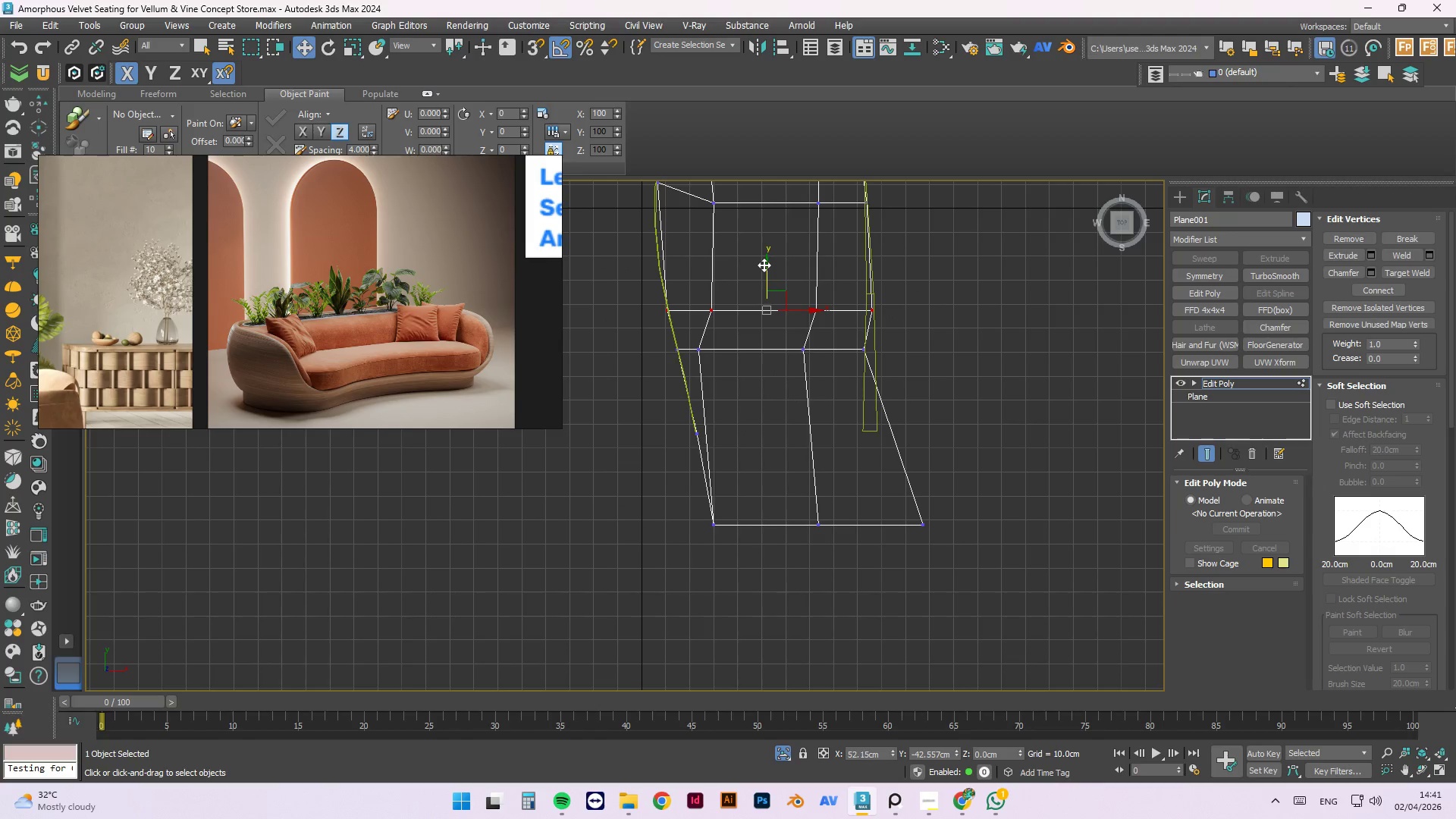 
left_click_drag(start_coordinate=[764, 265], to_coordinate=[767, 220])
 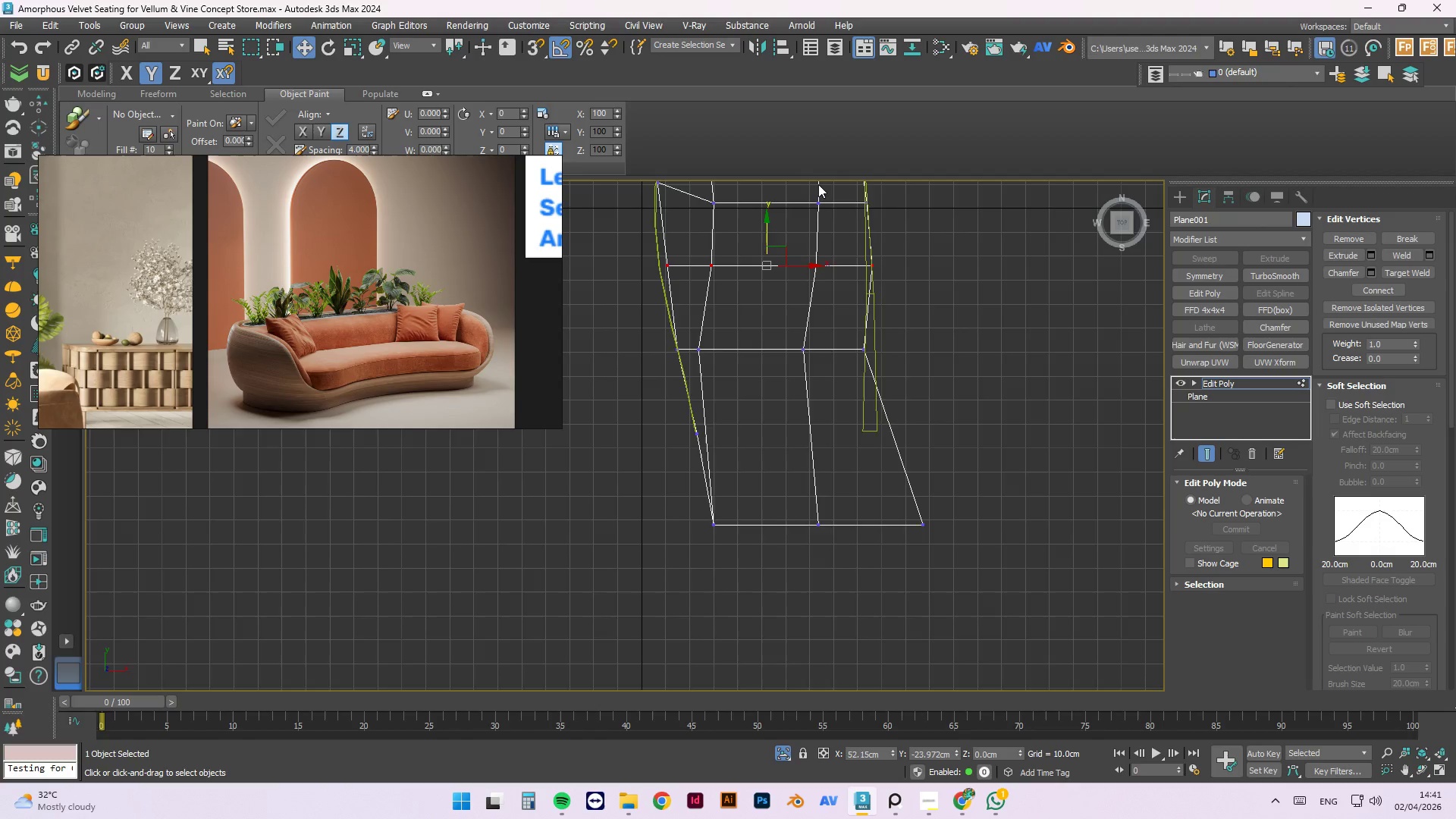 
scroll: coordinate [724, 274], scroll_direction: up, amount: 3.0
 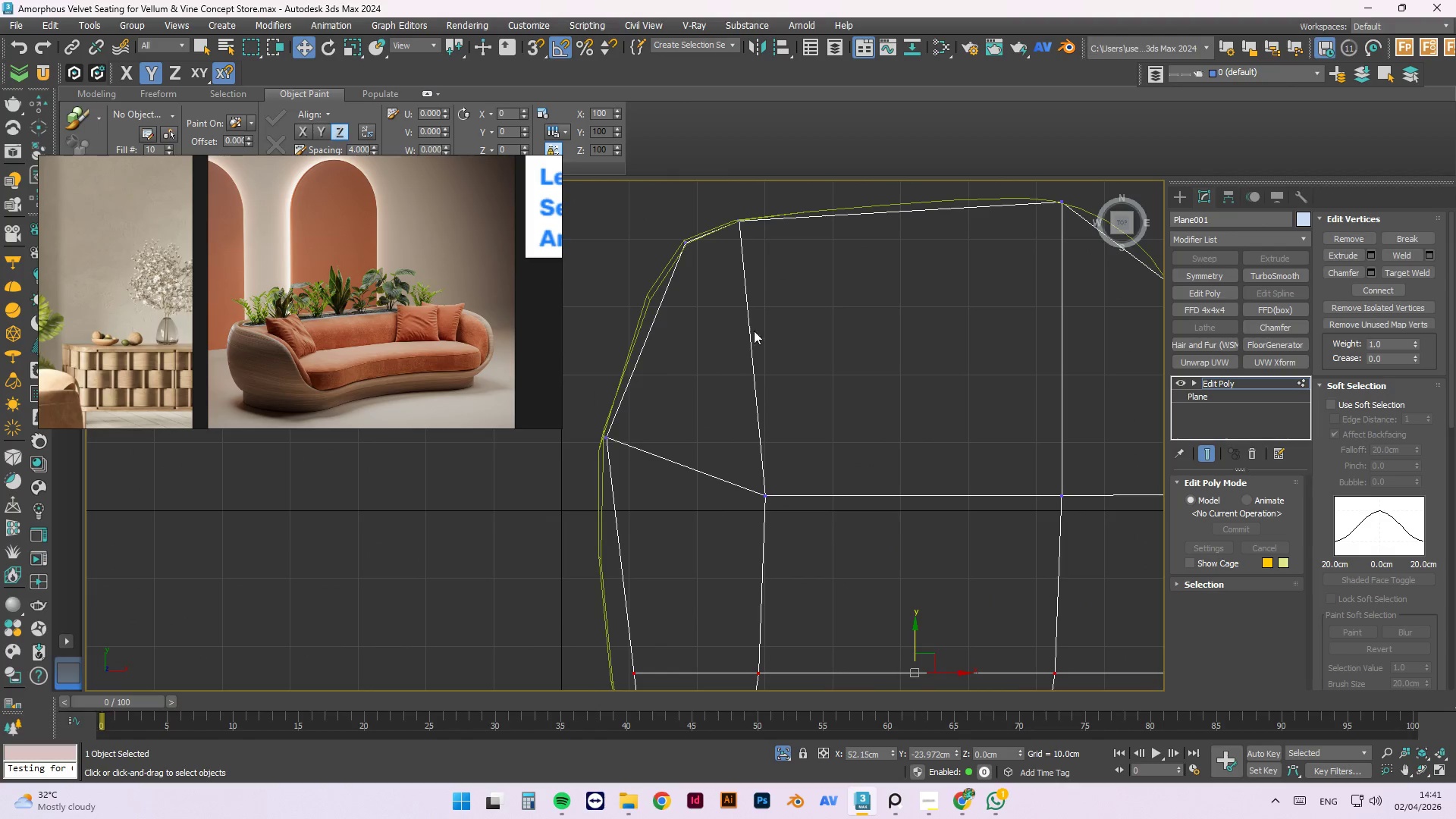 
scroll: coordinate [808, 379], scroll_direction: down, amount: 2.0
 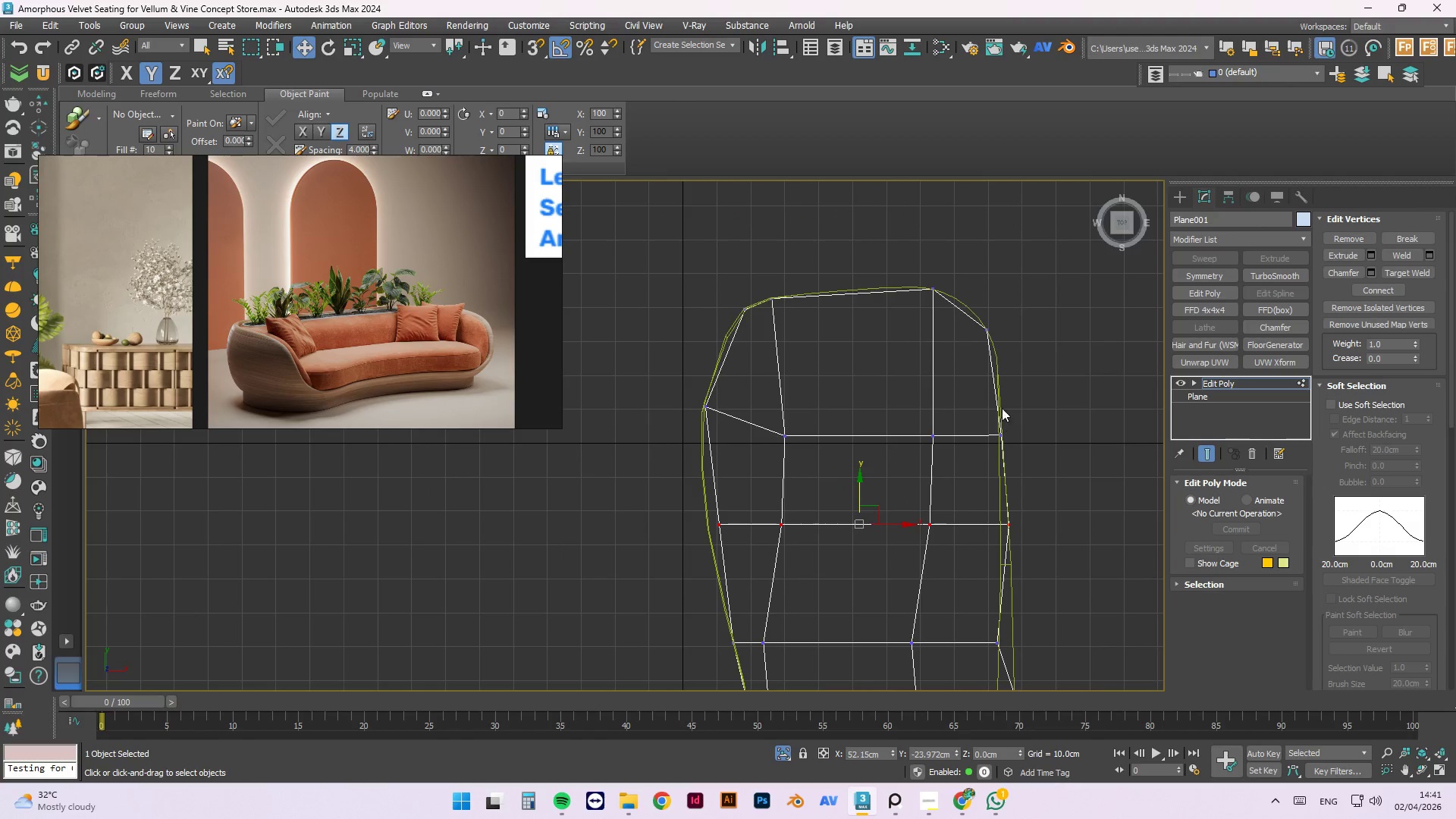 
left_click_drag(start_coordinate=[1011, 402], to_coordinate=[767, 467])
 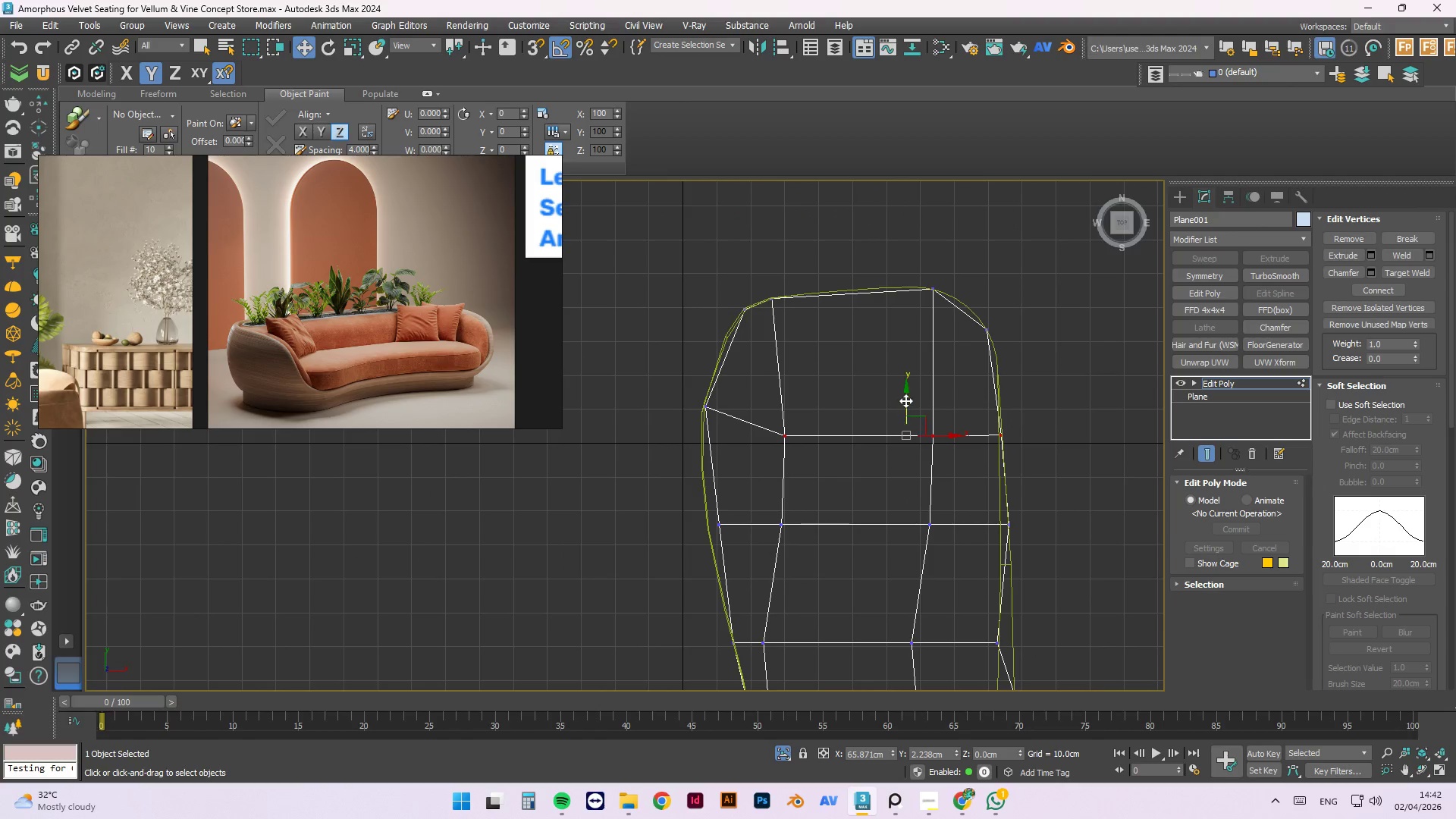 
left_click_drag(start_coordinate=[907, 400], to_coordinate=[901, 368])
 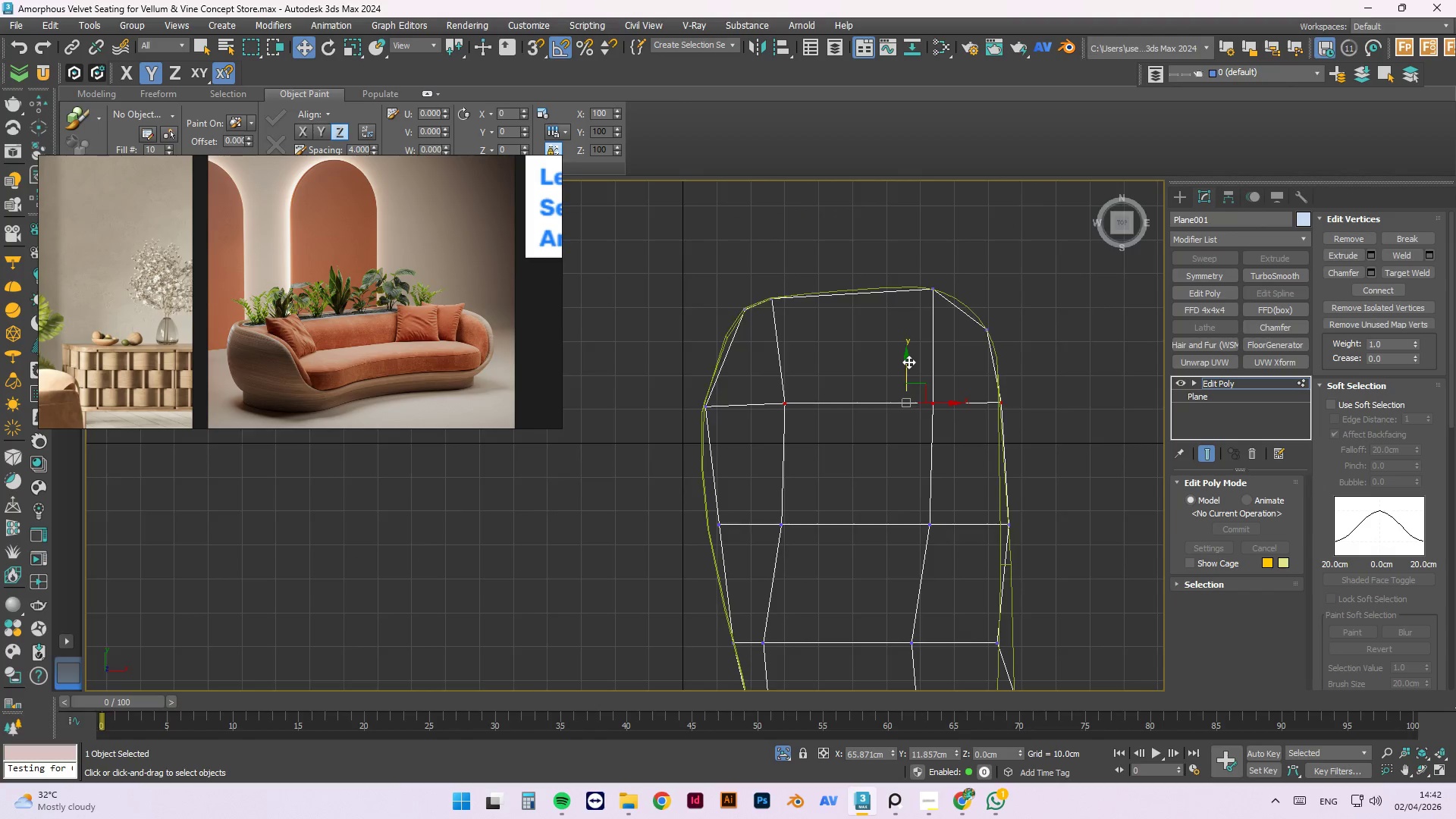 
left_click_drag(start_coordinate=[770, 462], to_coordinate=[727, 513])
 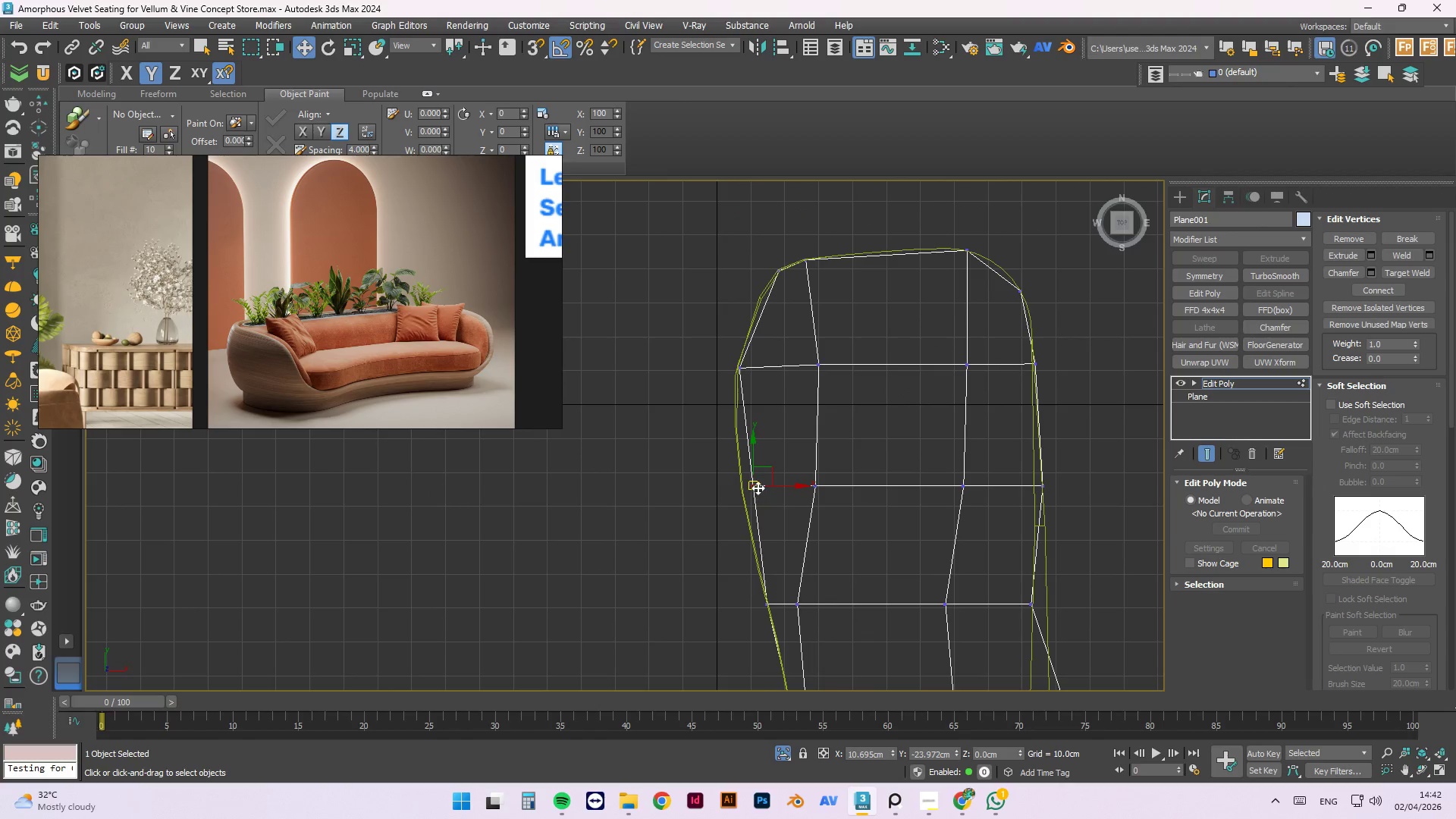 
scroll: coordinate [827, 455], scroll_direction: none, amount: 0.0
 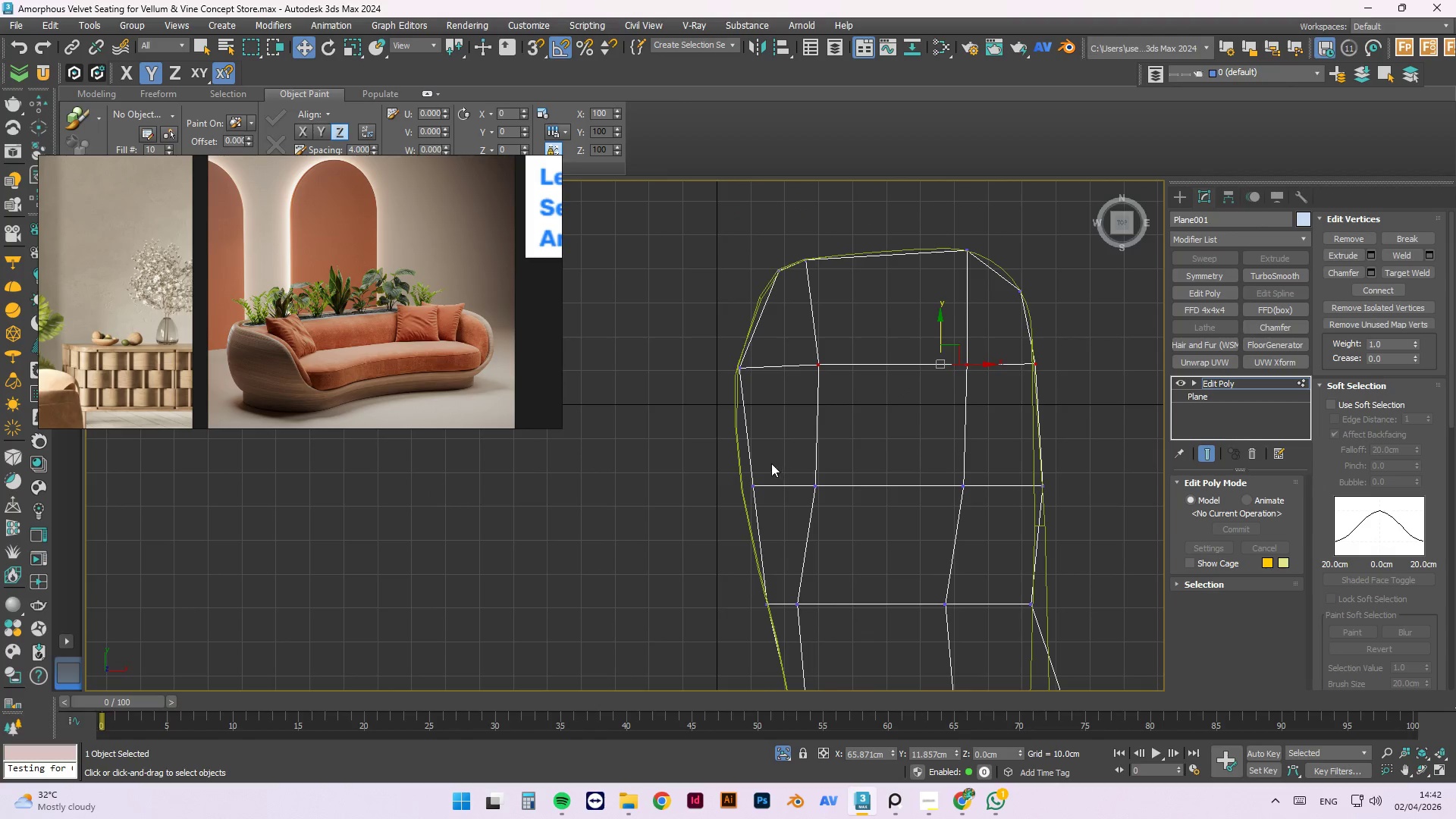 
left_click_drag(start_coordinate=[757, 488], to_coordinate=[745, 469])
 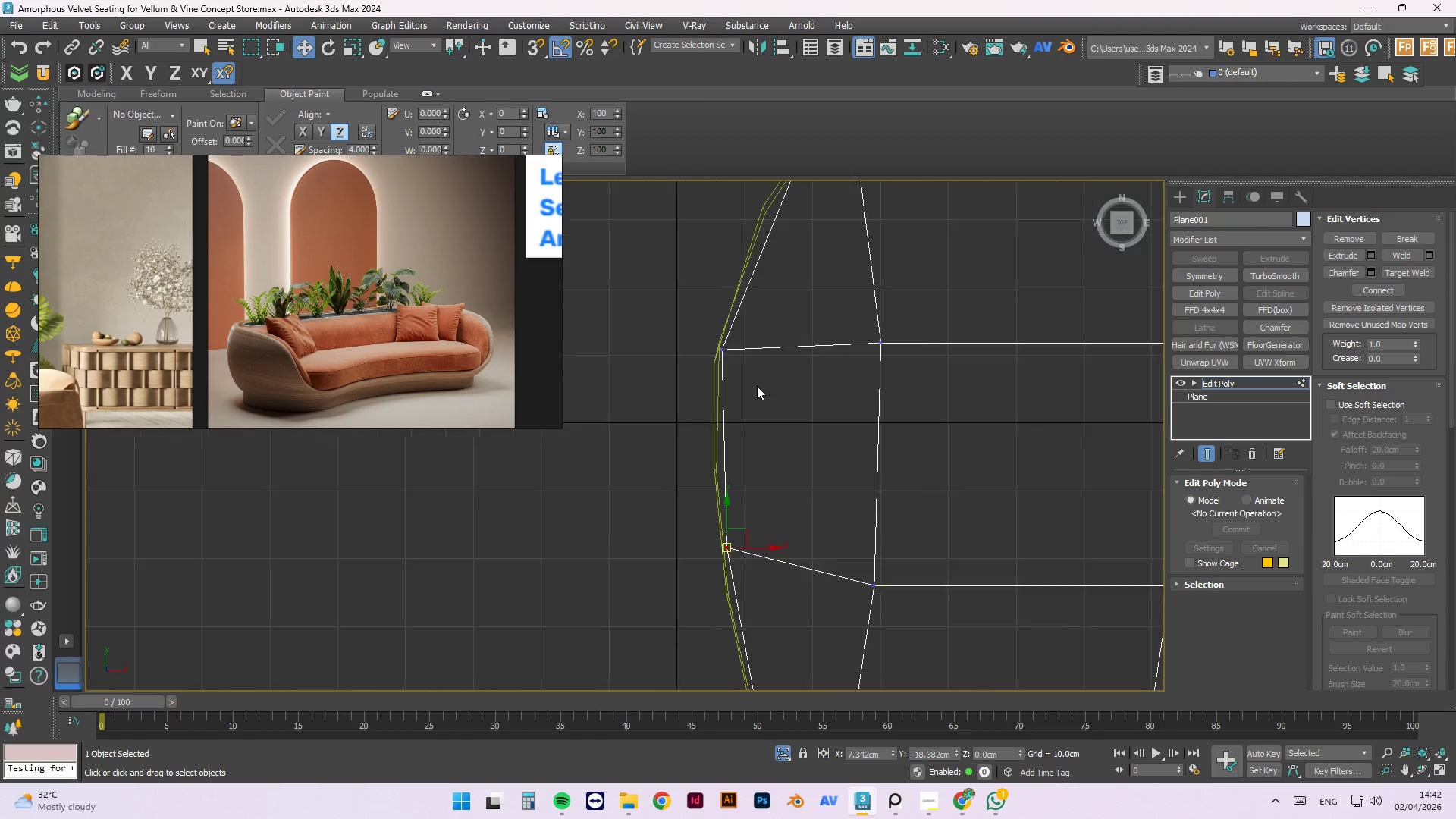 
scroll: coordinate [724, 350], scroll_direction: none, amount: 0.0
 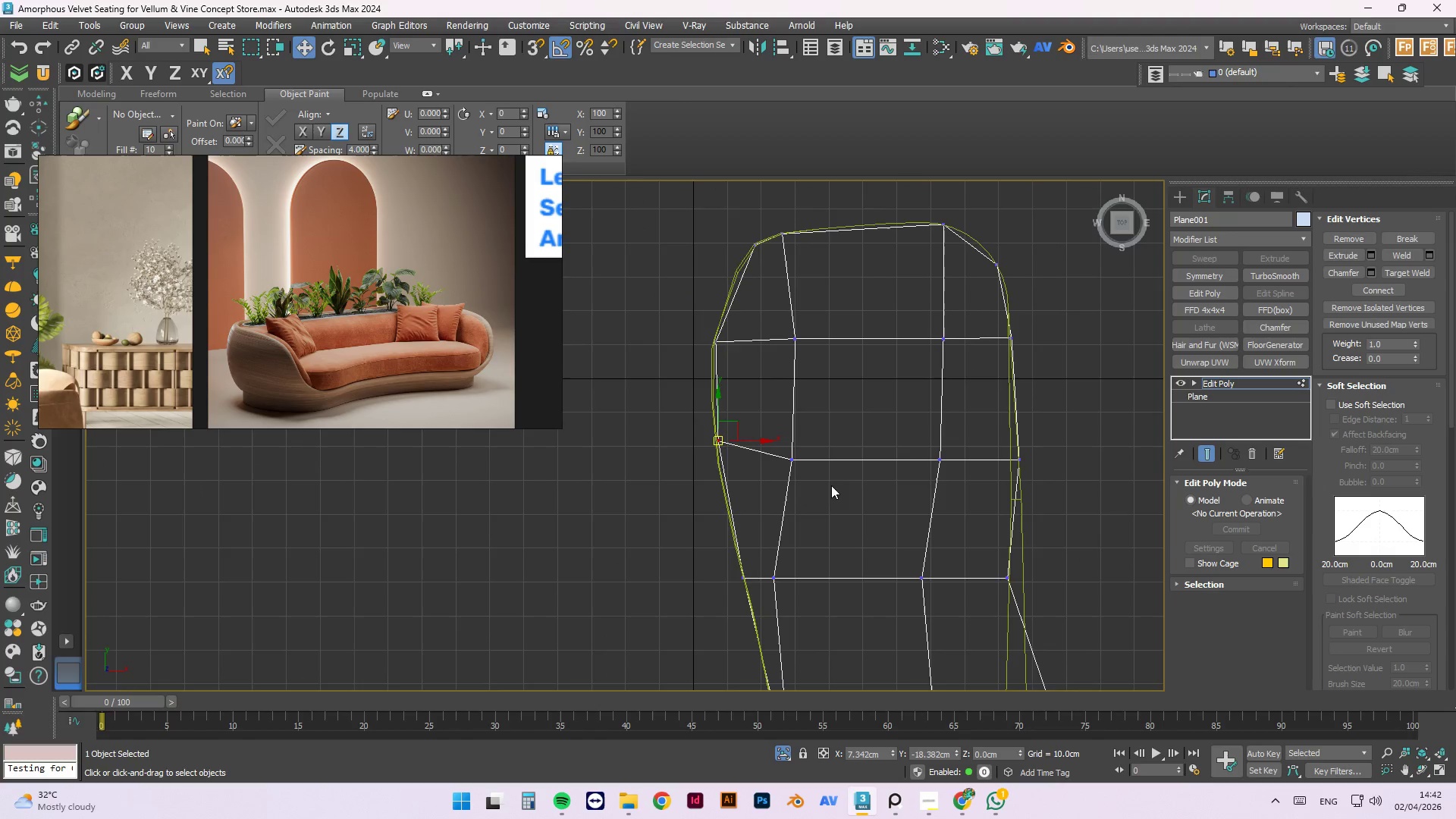 
left_click_drag(start_coordinate=[1079, 413], to_coordinate=[698, 492])
 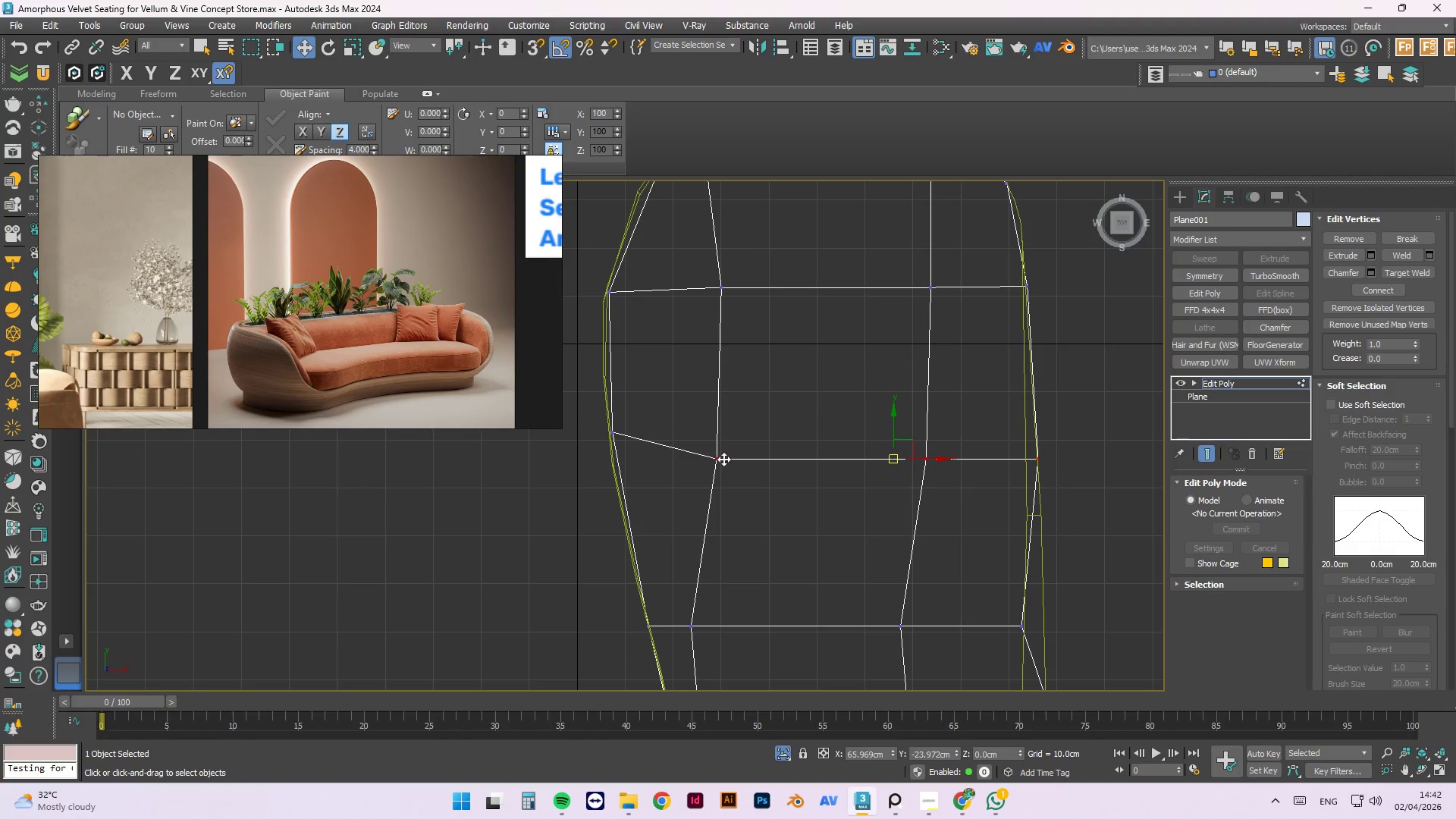 
scroll: coordinate [974, 462], scroll_direction: up, amount: 1.0
 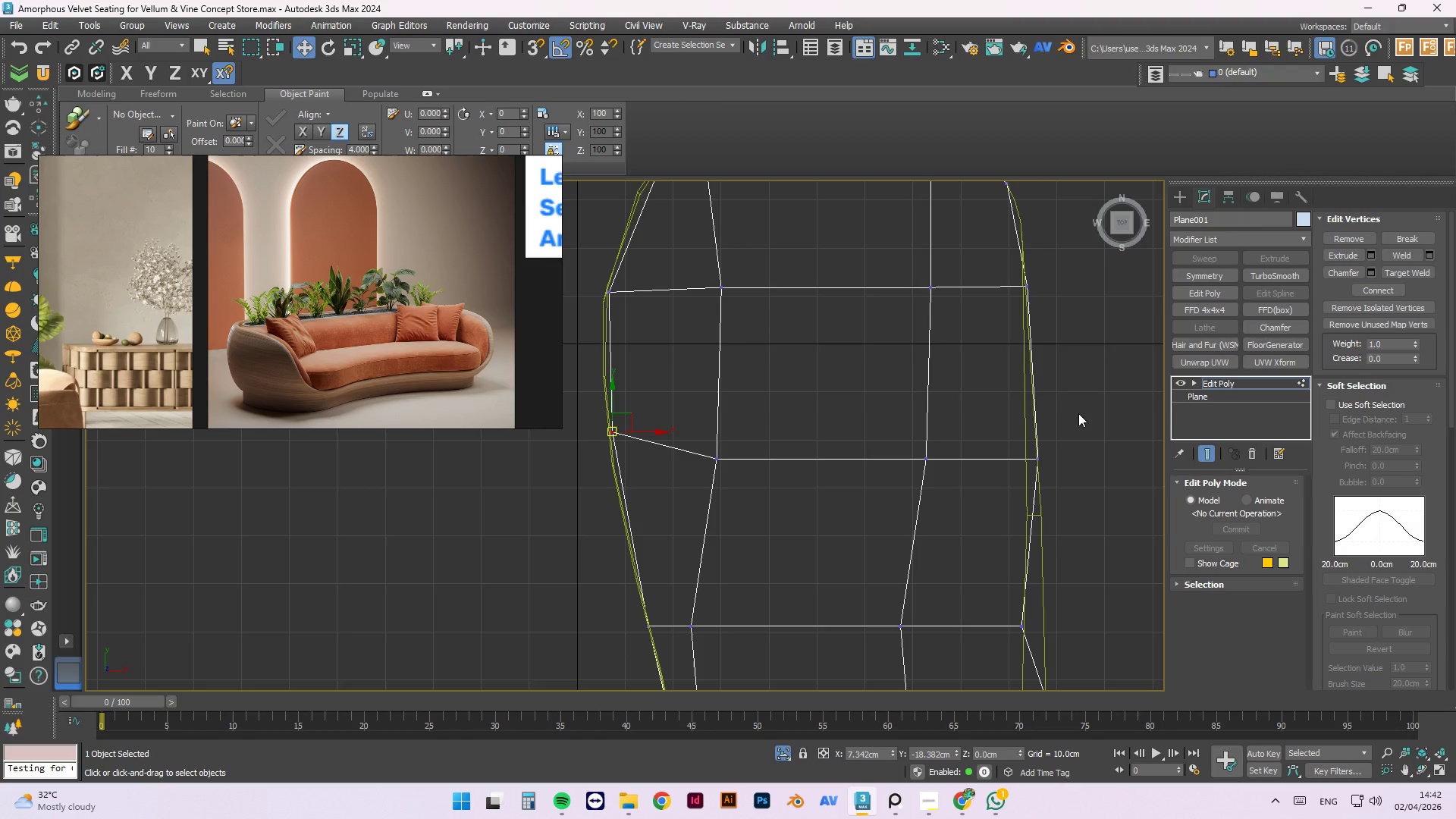 
left_click_drag(start_coordinate=[723, 459], to_coordinate=[721, 422])
 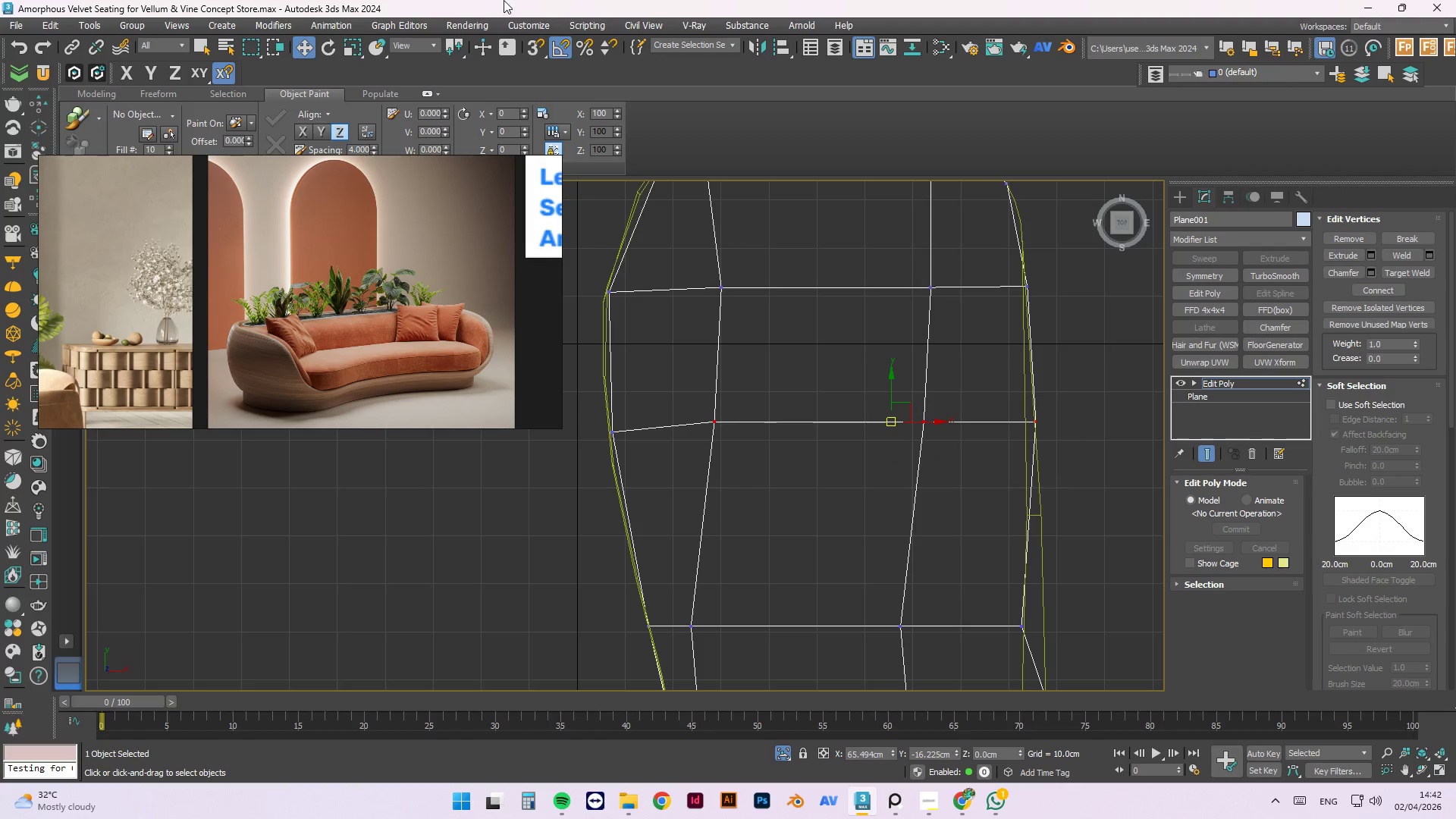 
left_click([951, 798])
 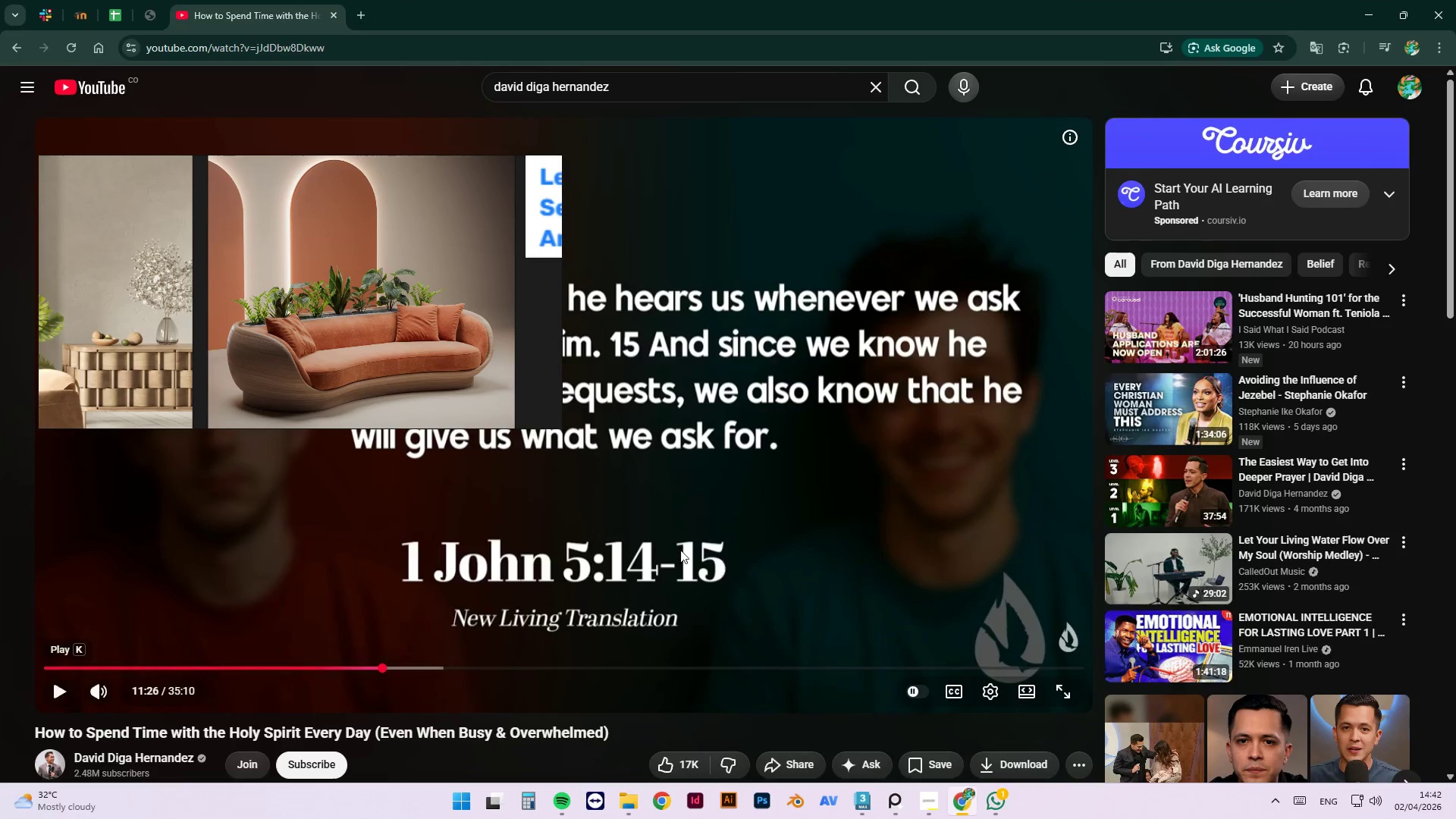 
left_click([632, 529])
 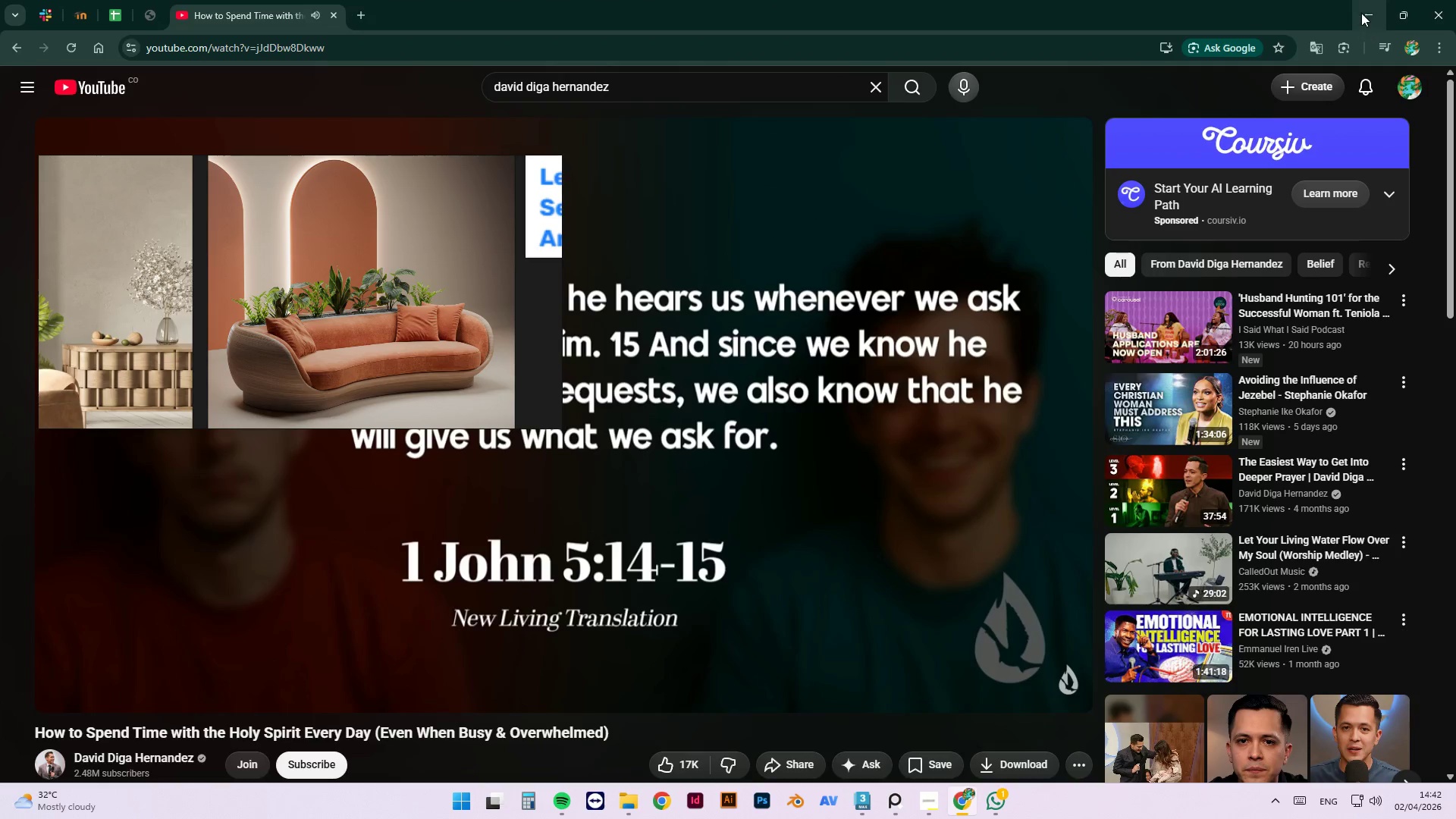 
left_click([1361, 11])
 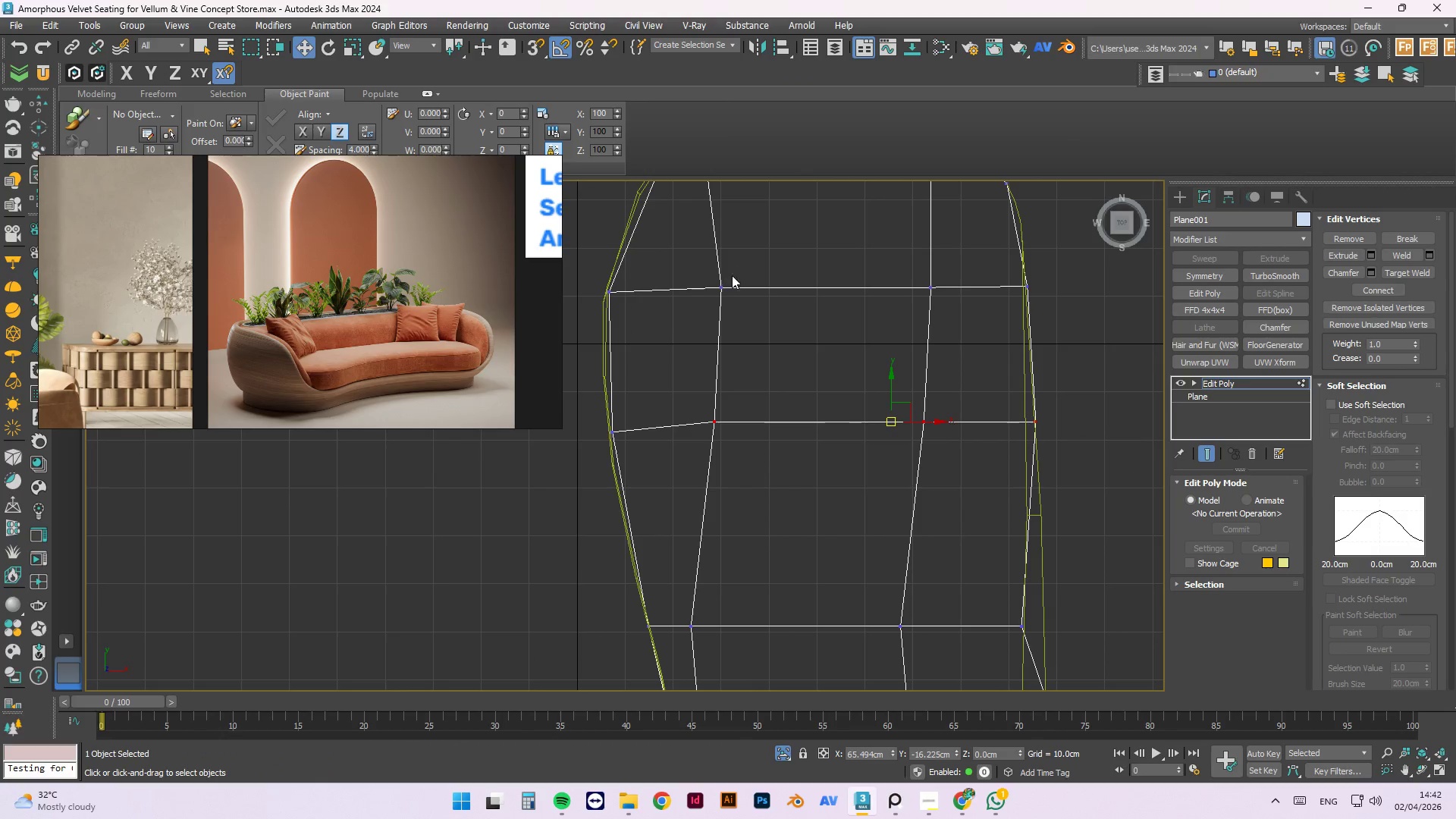 
left_click_drag(start_coordinate=[792, 466], to_coordinate=[726, 522])
 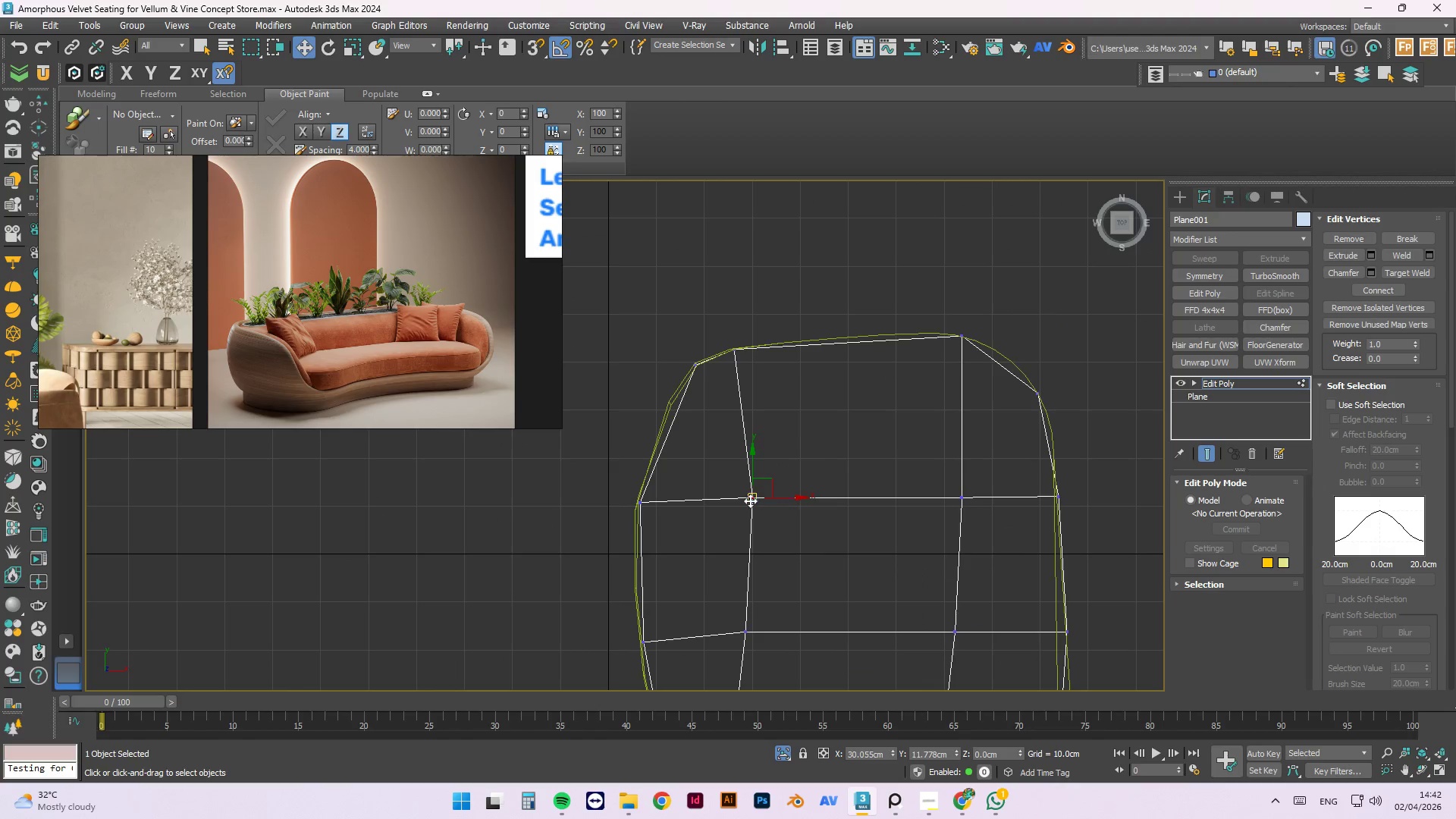 
scroll: coordinate [691, 350], scroll_direction: none, amount: 0.0
 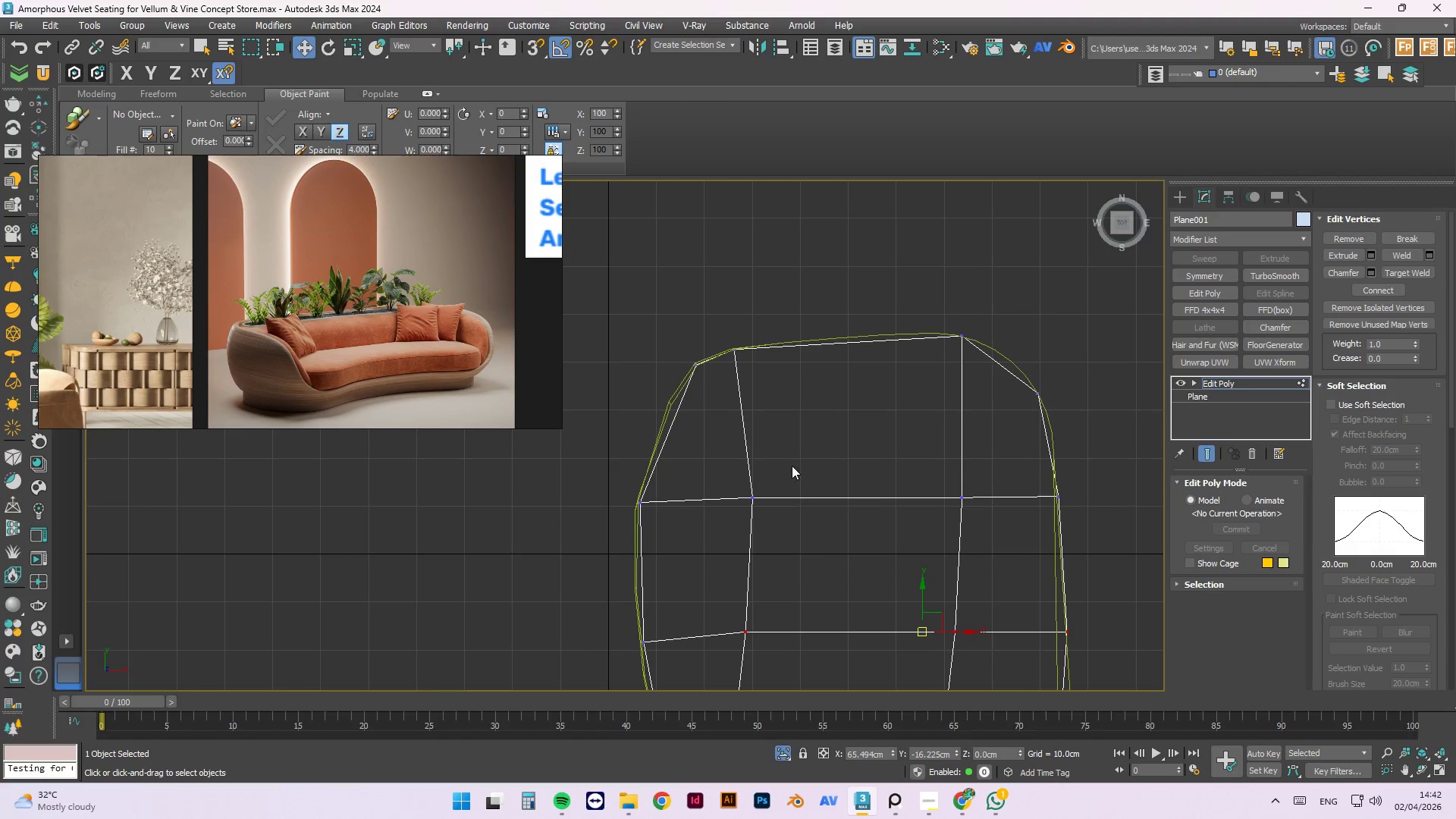 
left_click_drag(start_coordinate=[750, 500], to_coordinate=[735, 504])
 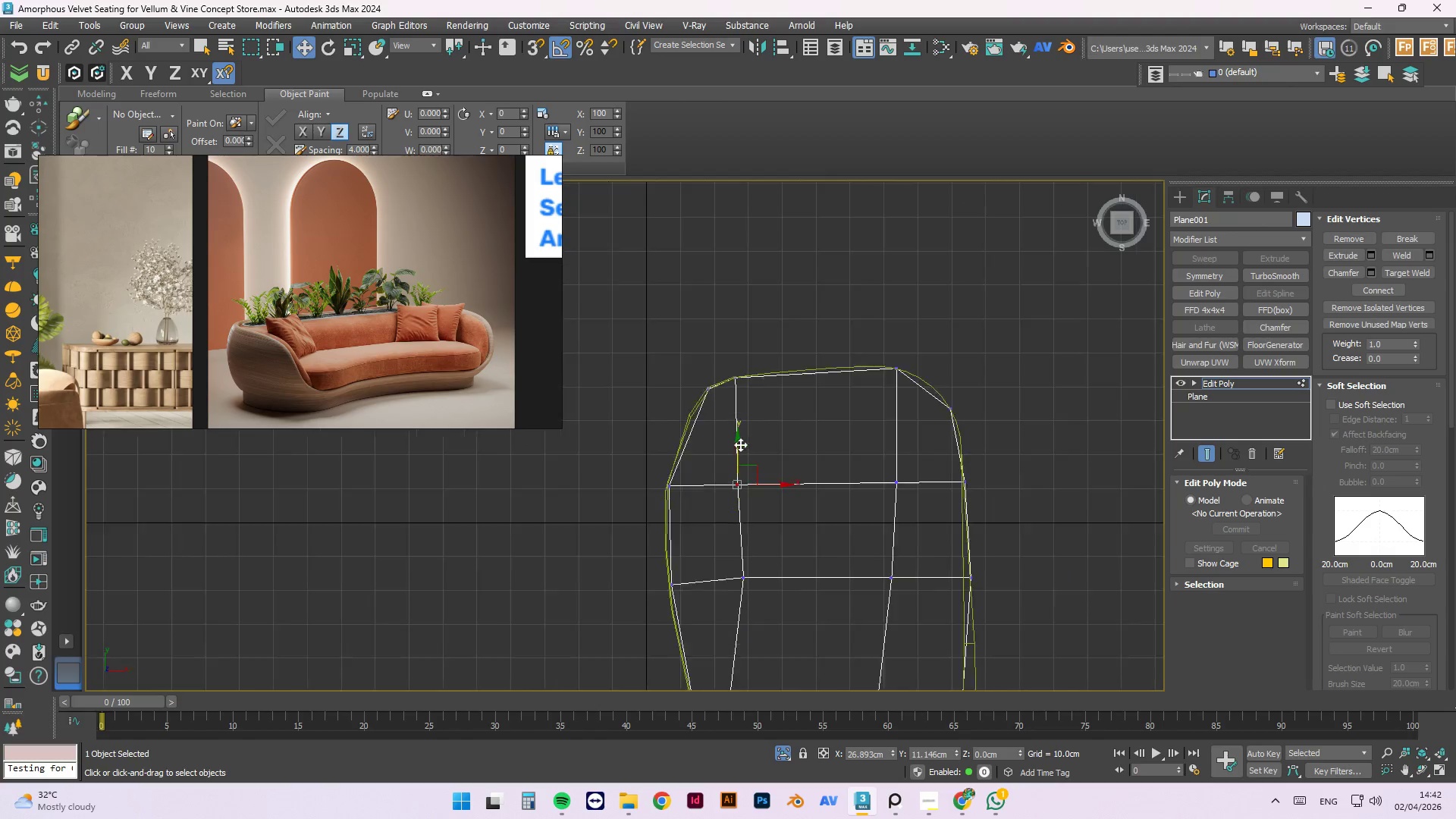 
scroll: coordinate [740, 444], scroll_direction: down, amount: 2.0
 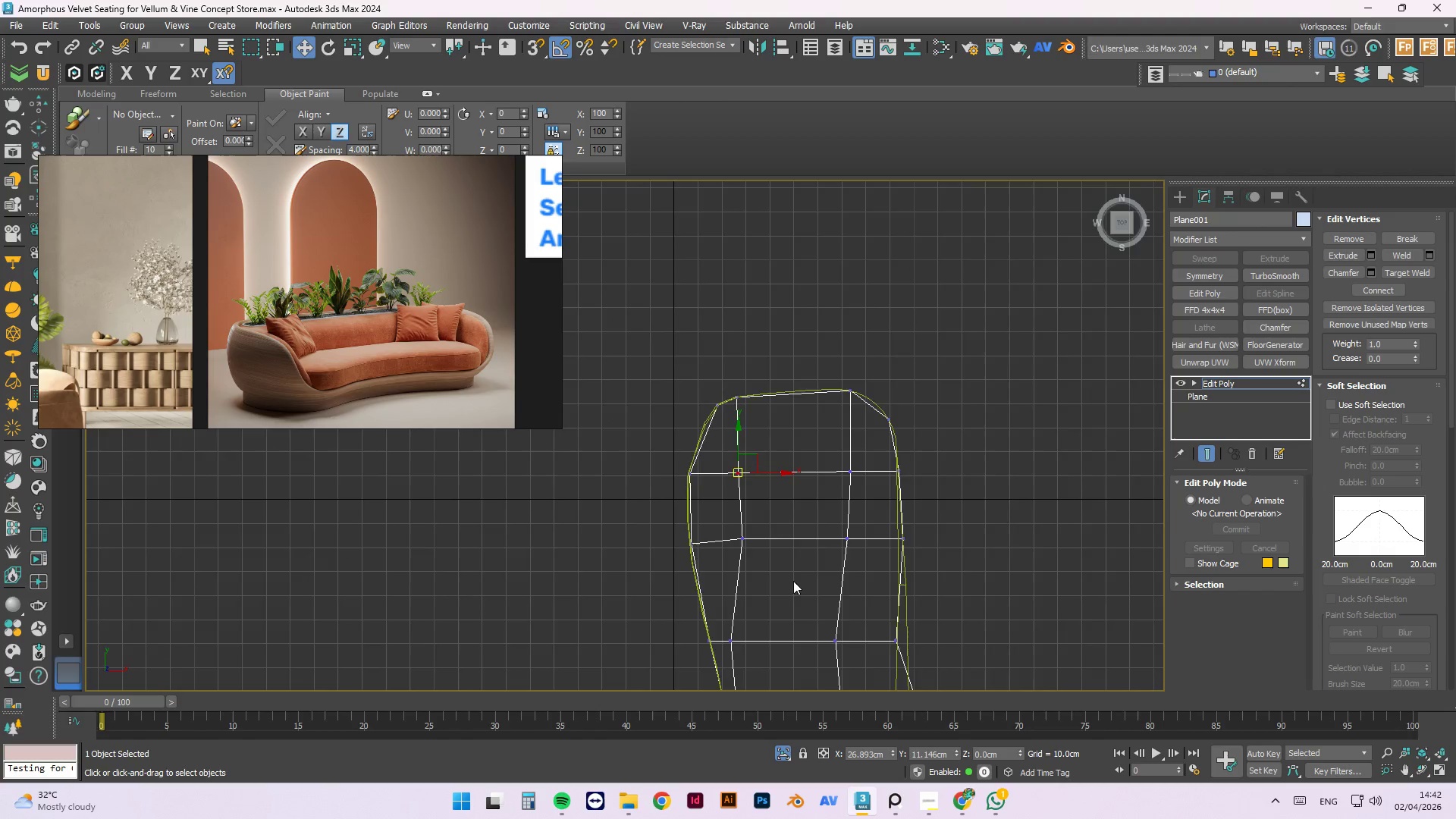 
left_click_drag(start_coordinate=[764, 527], to_coordinate=[695, 575])
 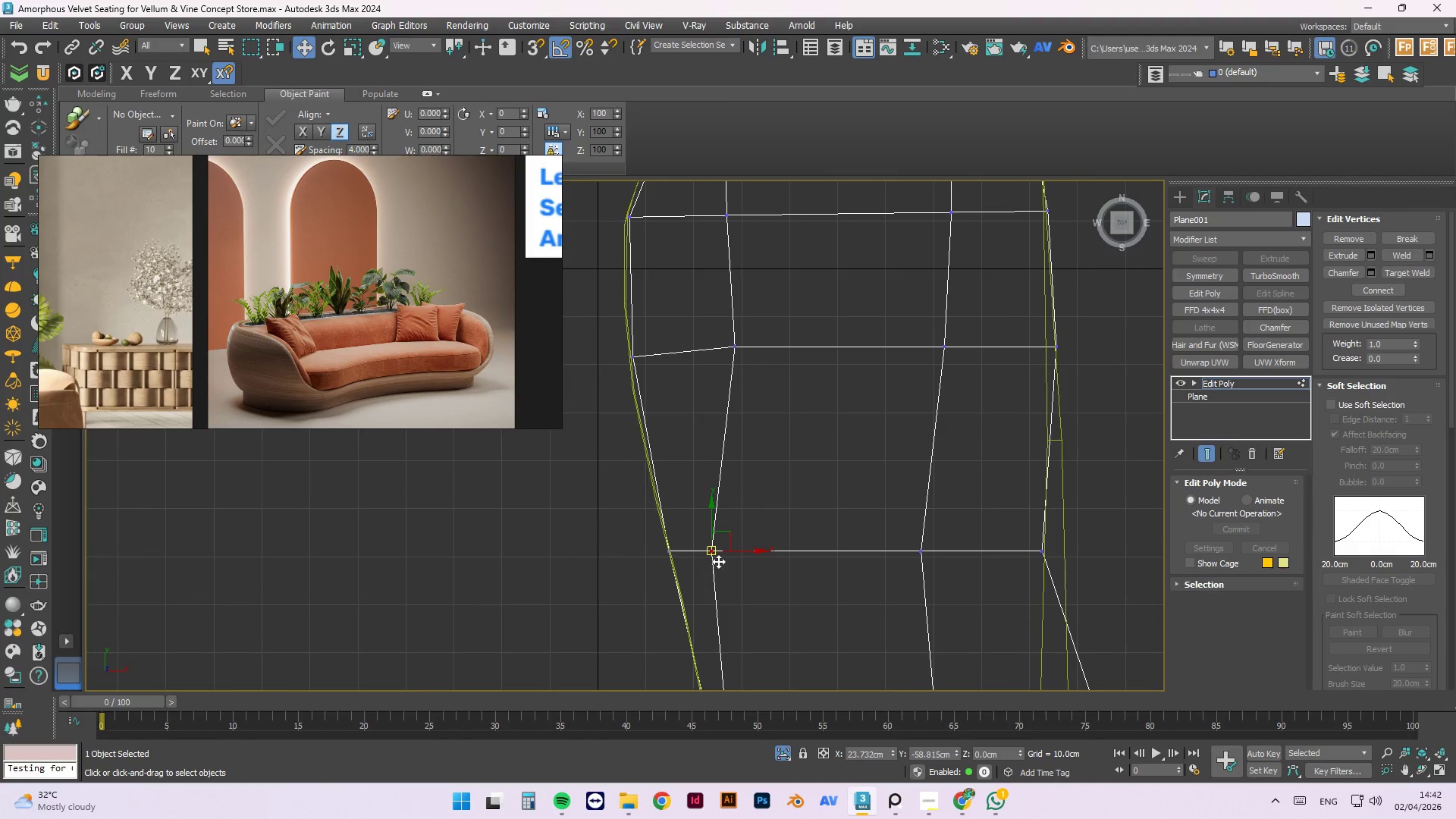 
scroll: coordinate [739, 601], scroll_direction: up, amount: 2.0
 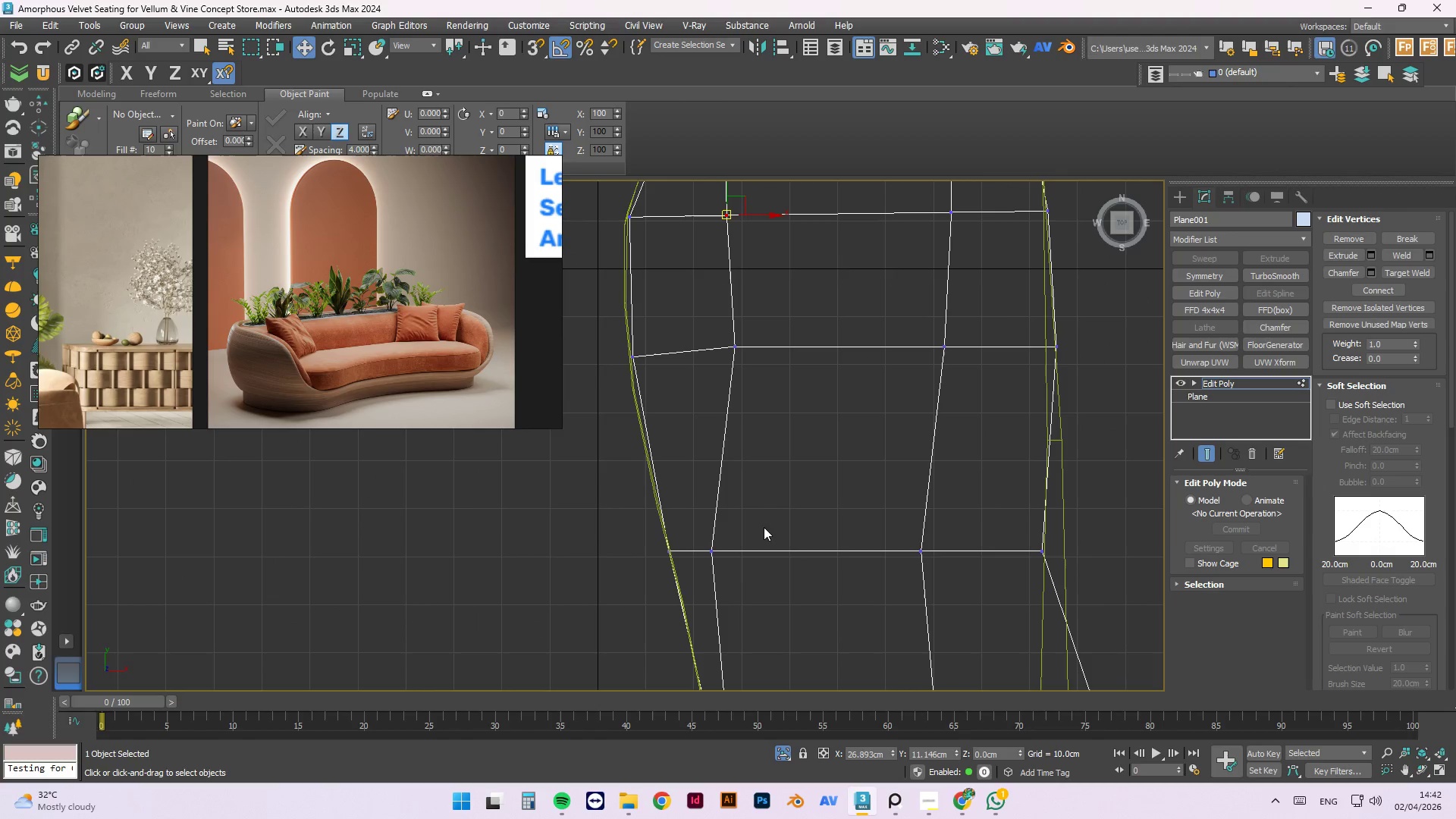 
left_click_drag(start_coordinate=[704, 541], to_coordinate=[771, 538])
 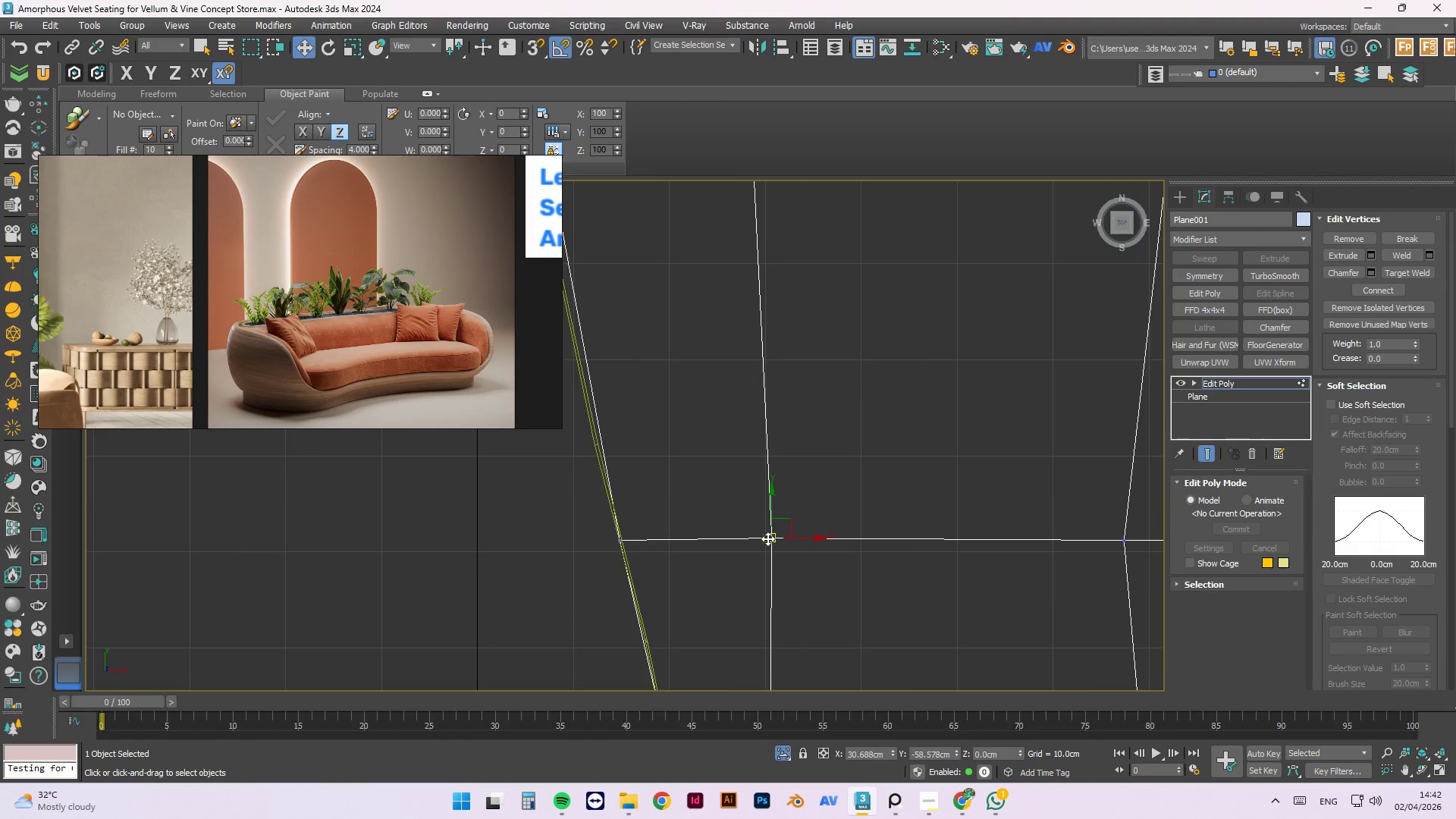 
scroll: coordinate [718, 561], scroll_direction: up, amount: 2.0
 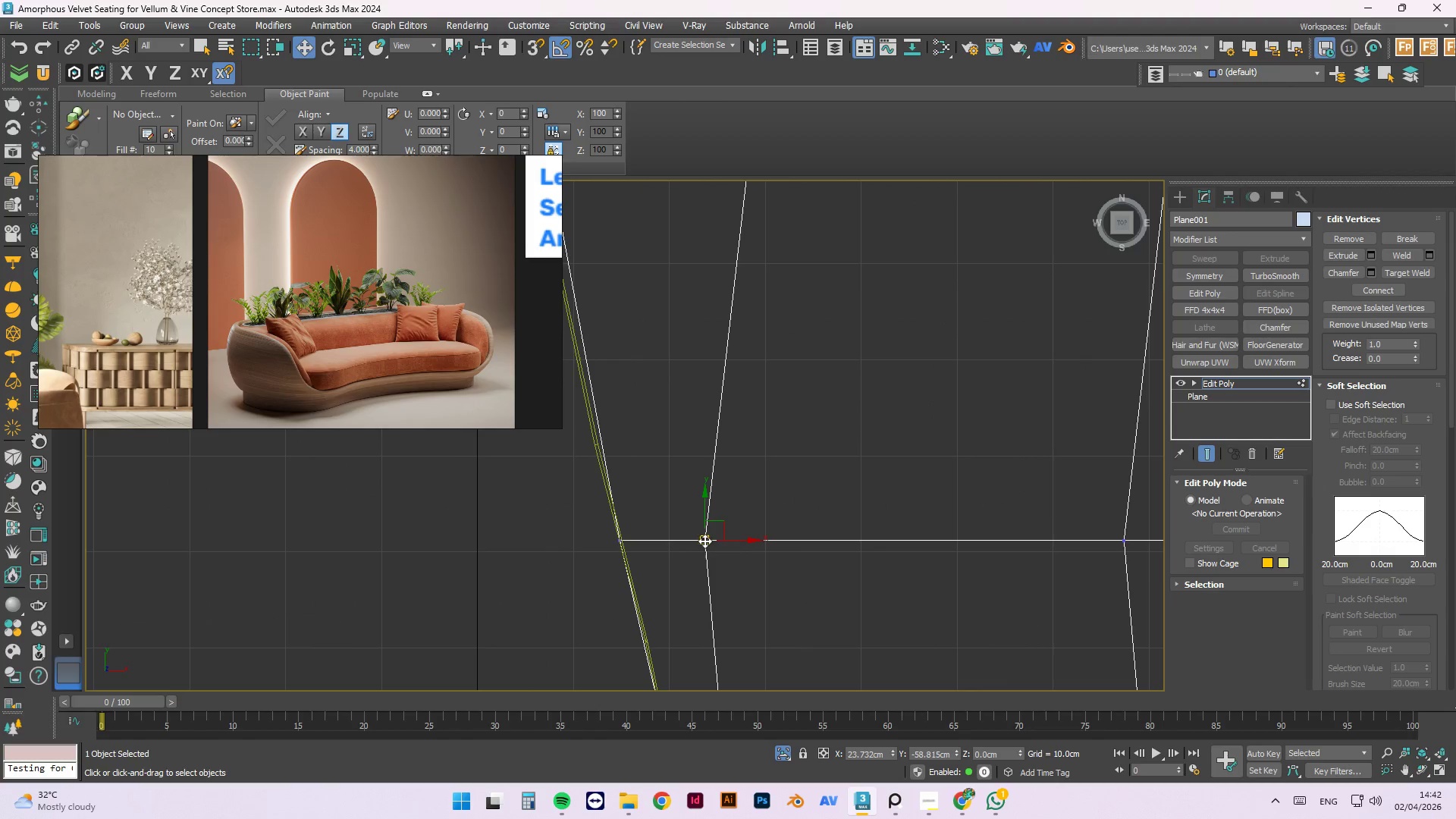 
scroll: coordinate [764, 535], scroll_direction: down, amount: 3.0
 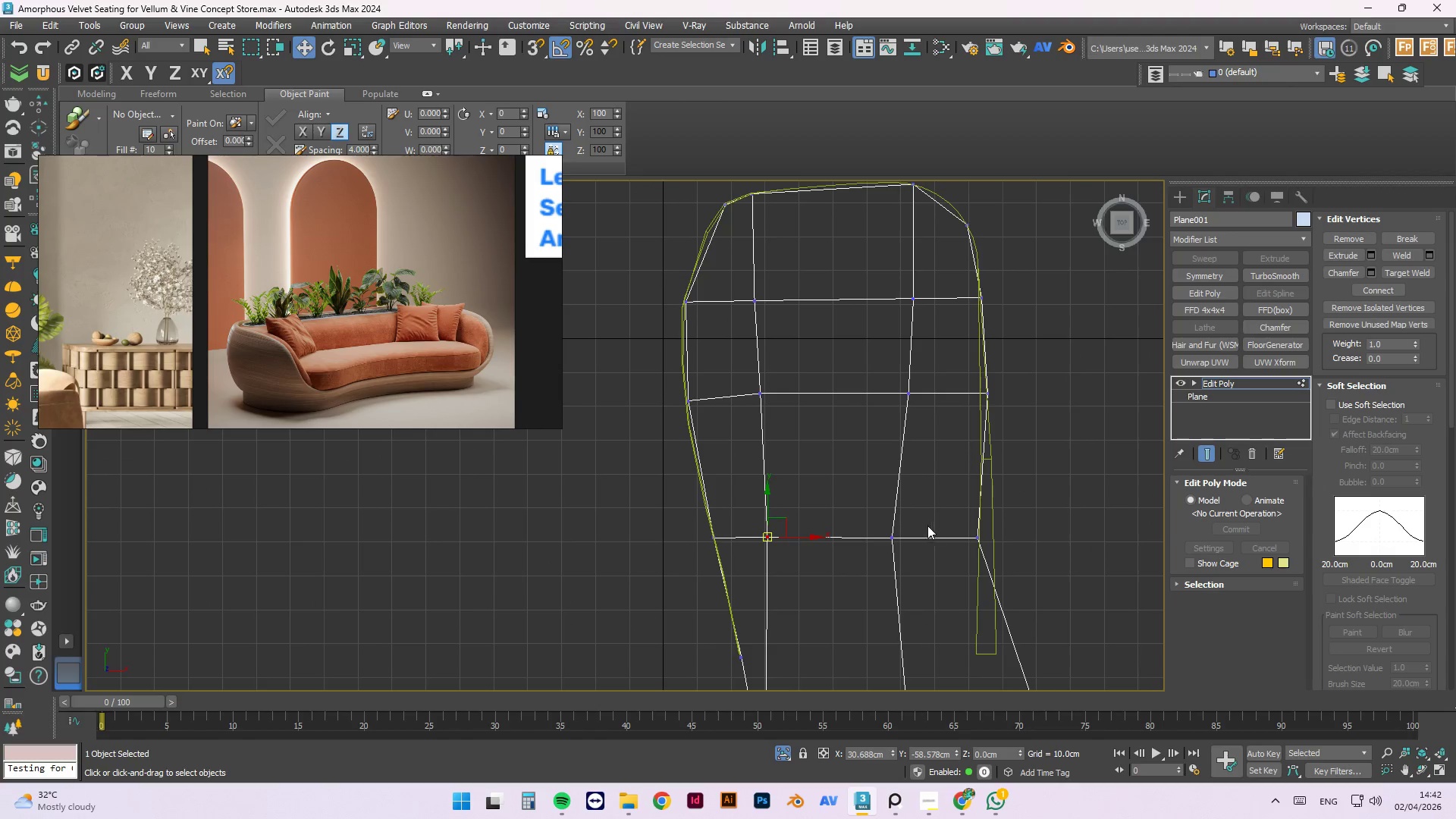 
left_click_drag(start_coordinate=[923, 521], to_coordinate=[878, 547])
 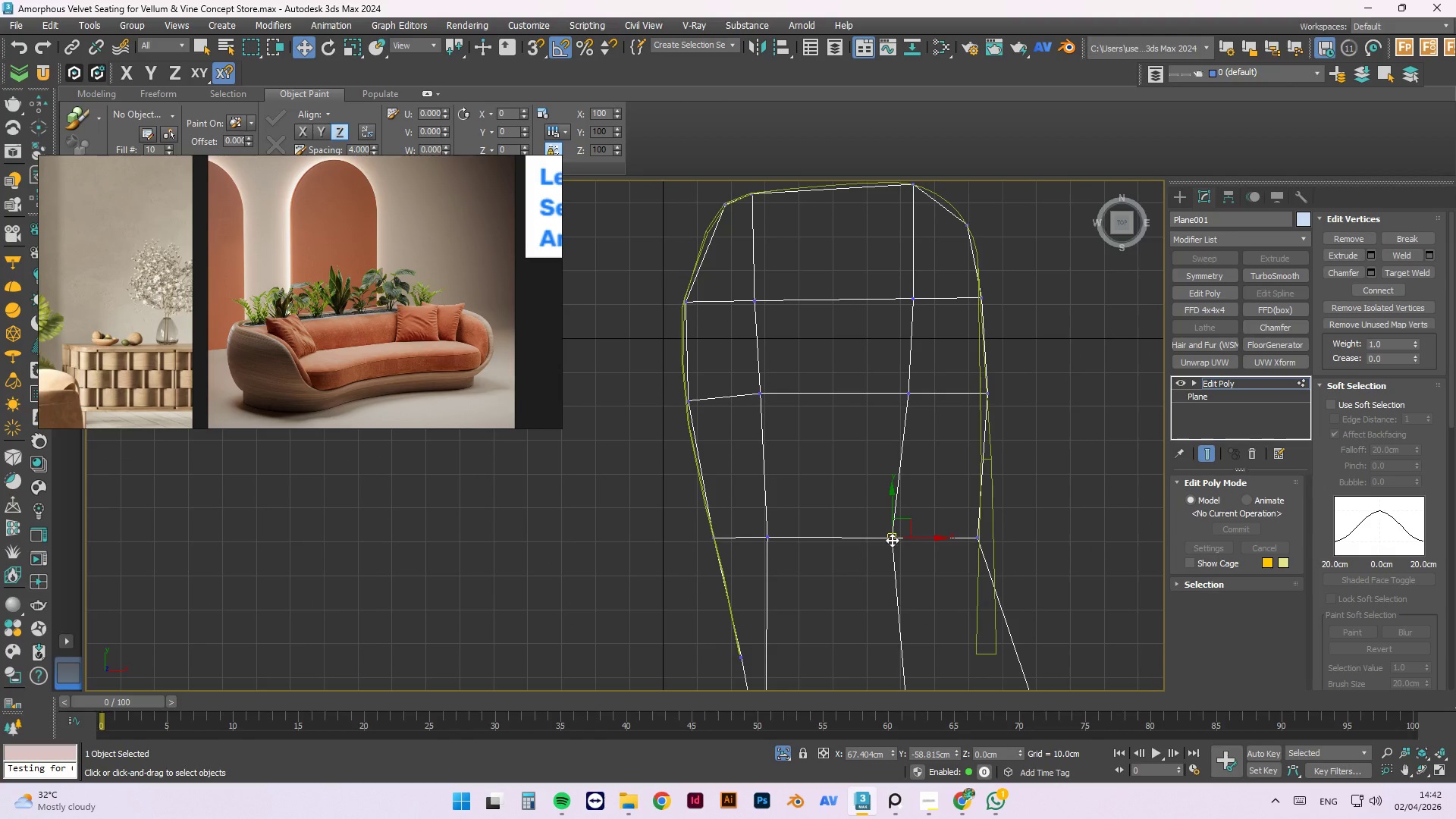 
left_click_drag(start_coordinate=[892, 540], to_coordinate=[912, 532])
 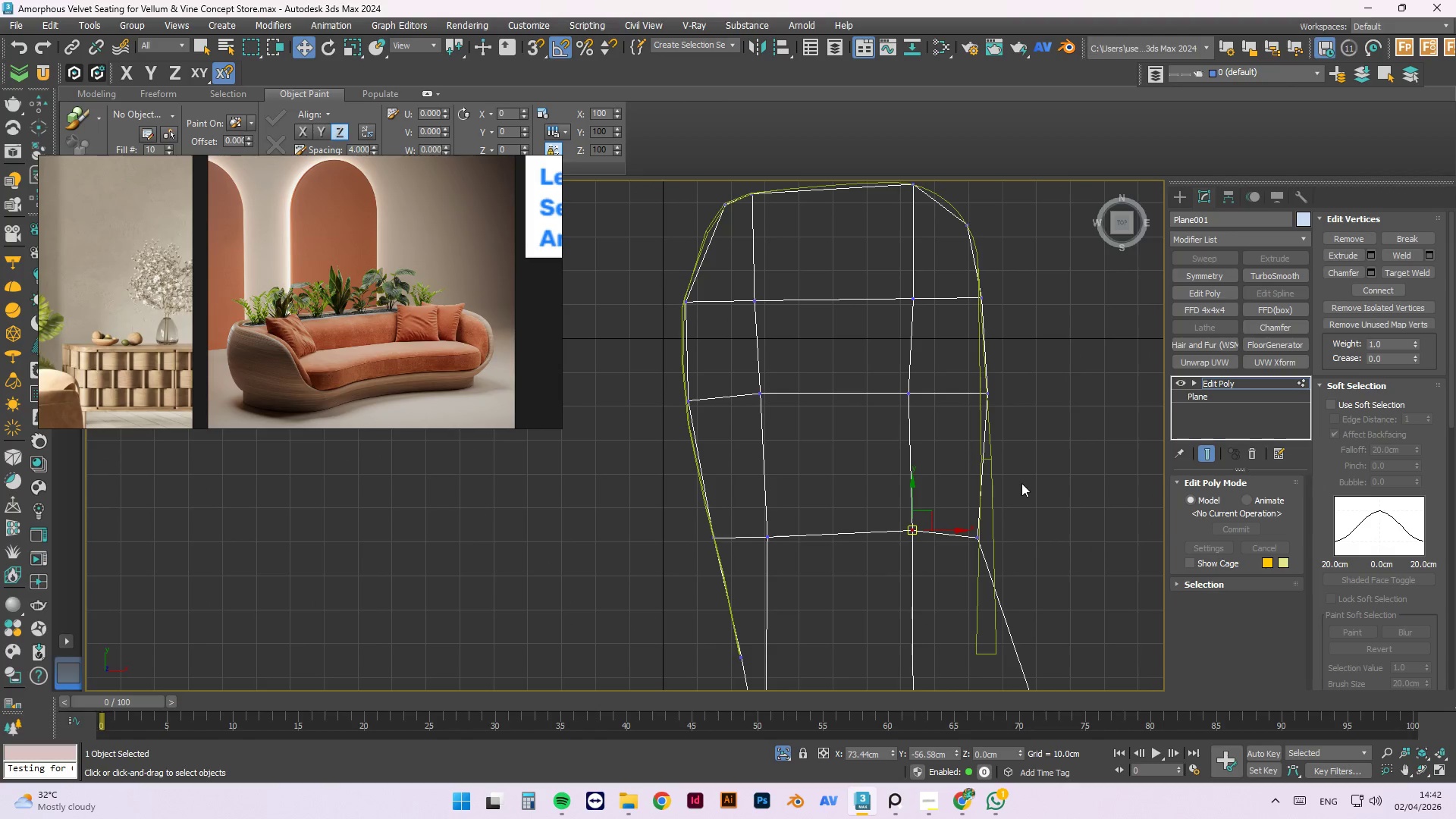 
scroll: coordinate [1019, 466], scroll_direction: down, amount: 2.0
 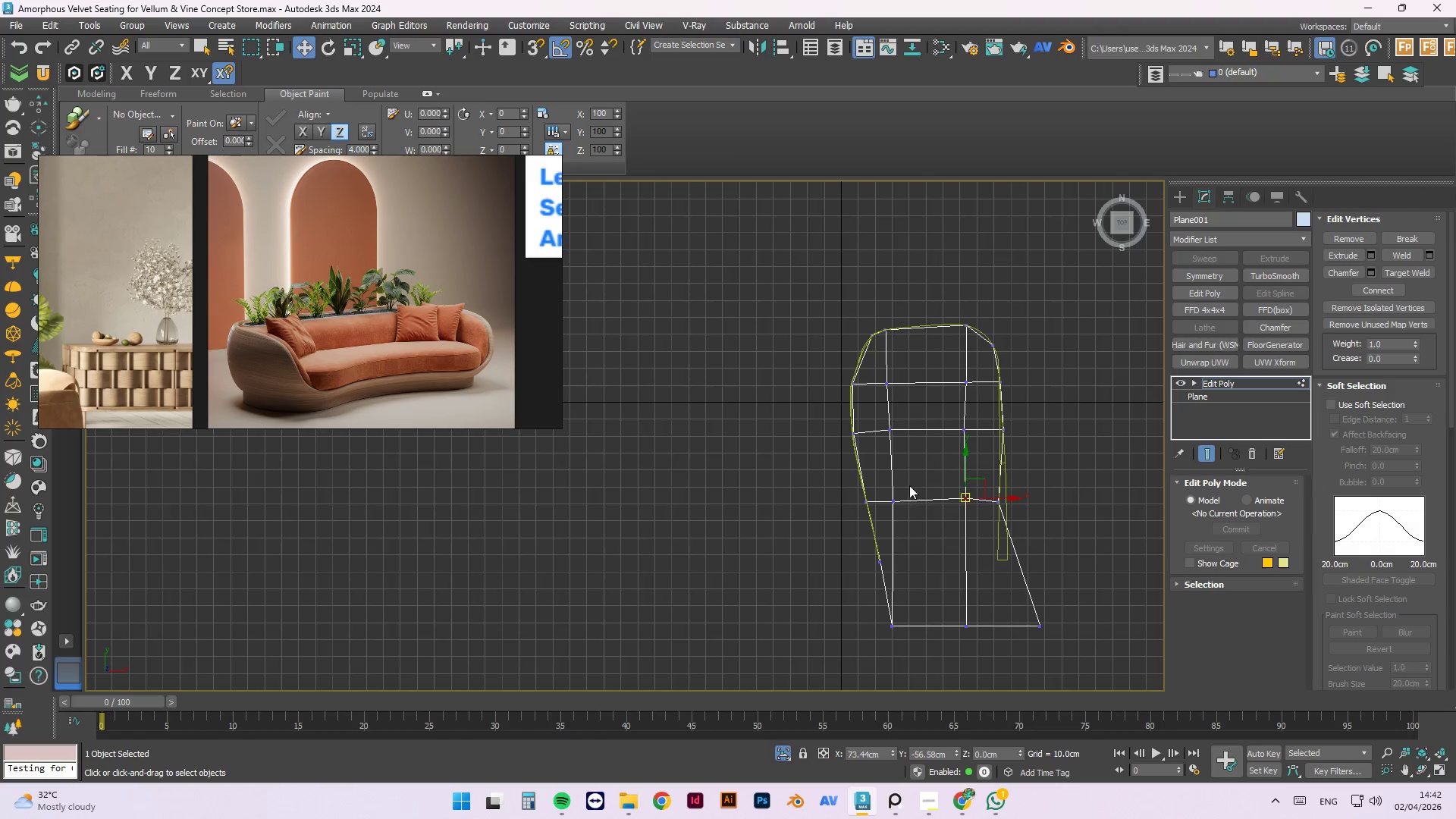 
left_click_drag(start_coordinate=[918, 490], to_coordinate=[776, 554])
 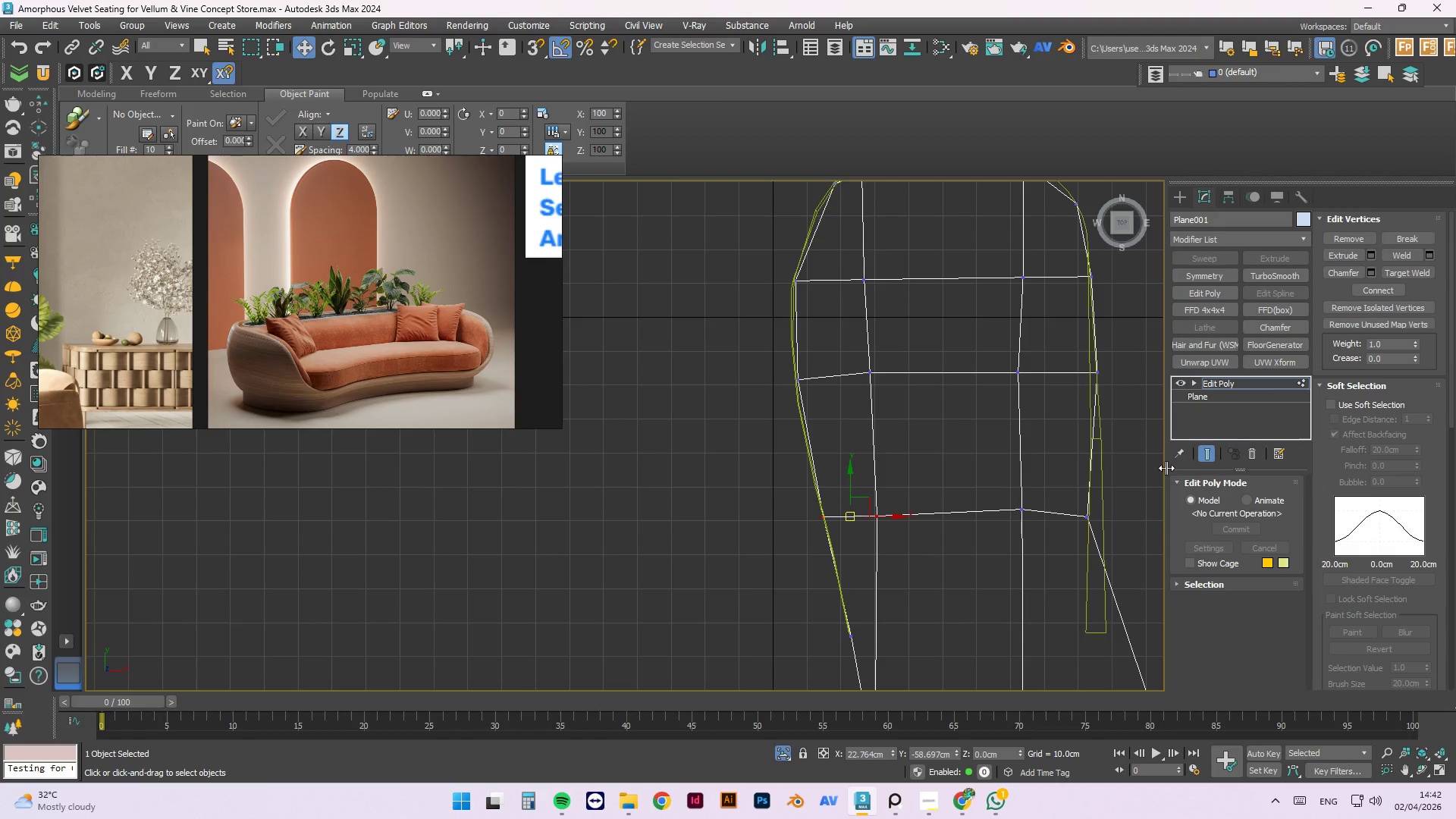 
scroll: coordinate [910, 488], scroll_direction: up, amount: 2.0
 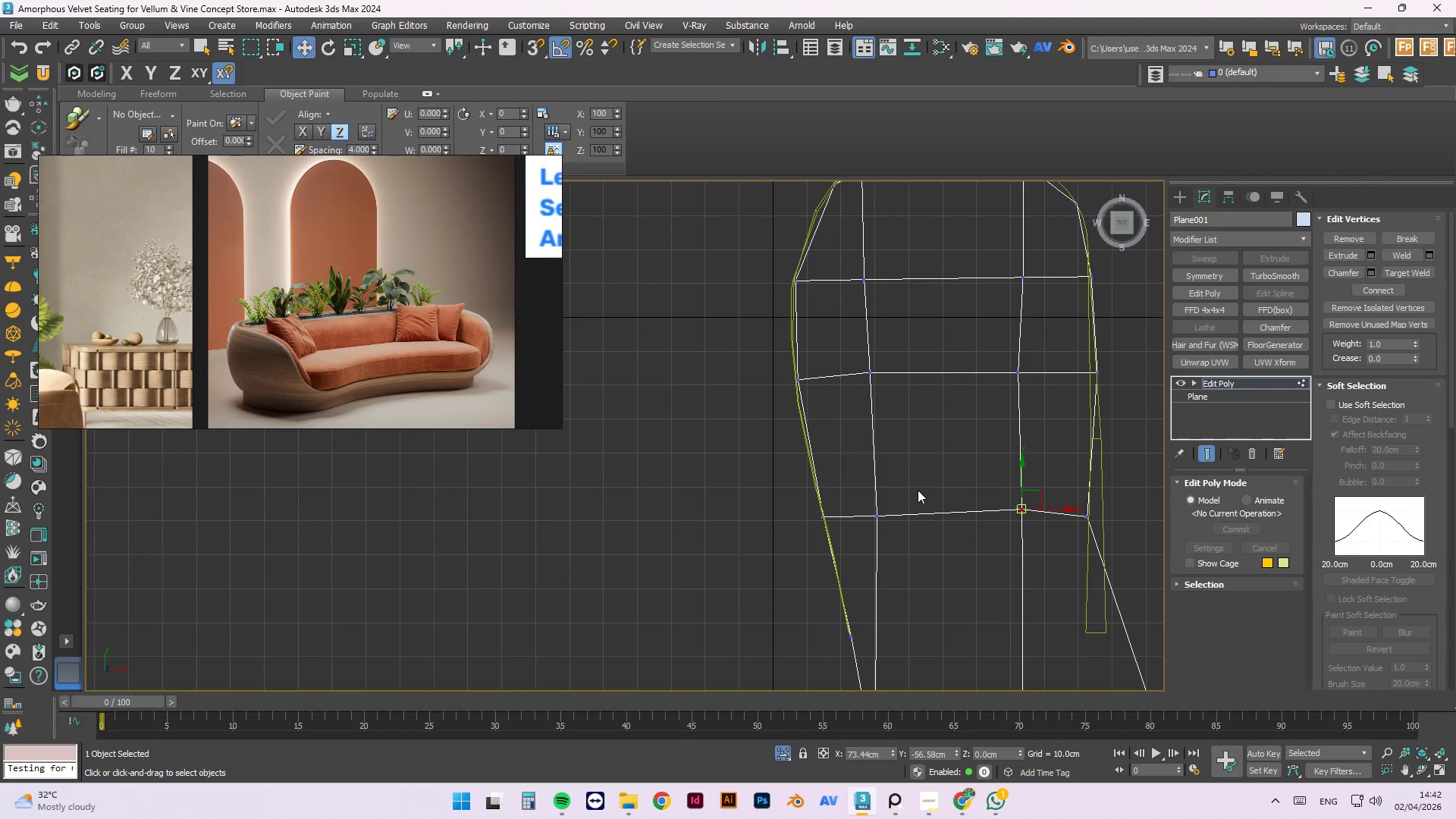 
left_click_drag(start_coordinate=[1167, 468], to_coordinate=[1189, 480])
 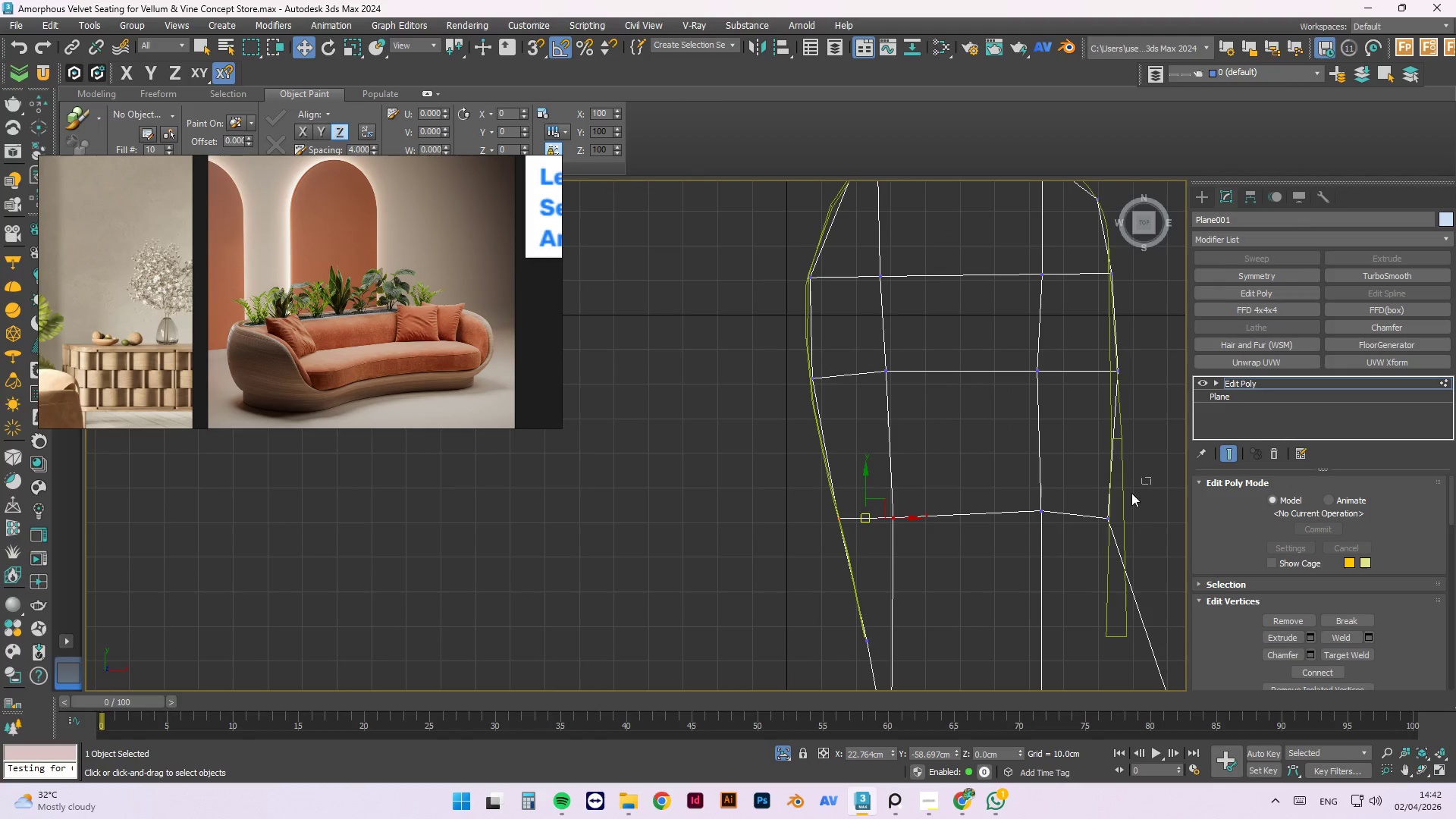 
left_click_drag(start_coordinate=[1152, 479], to_coordinate=[783, 551])
 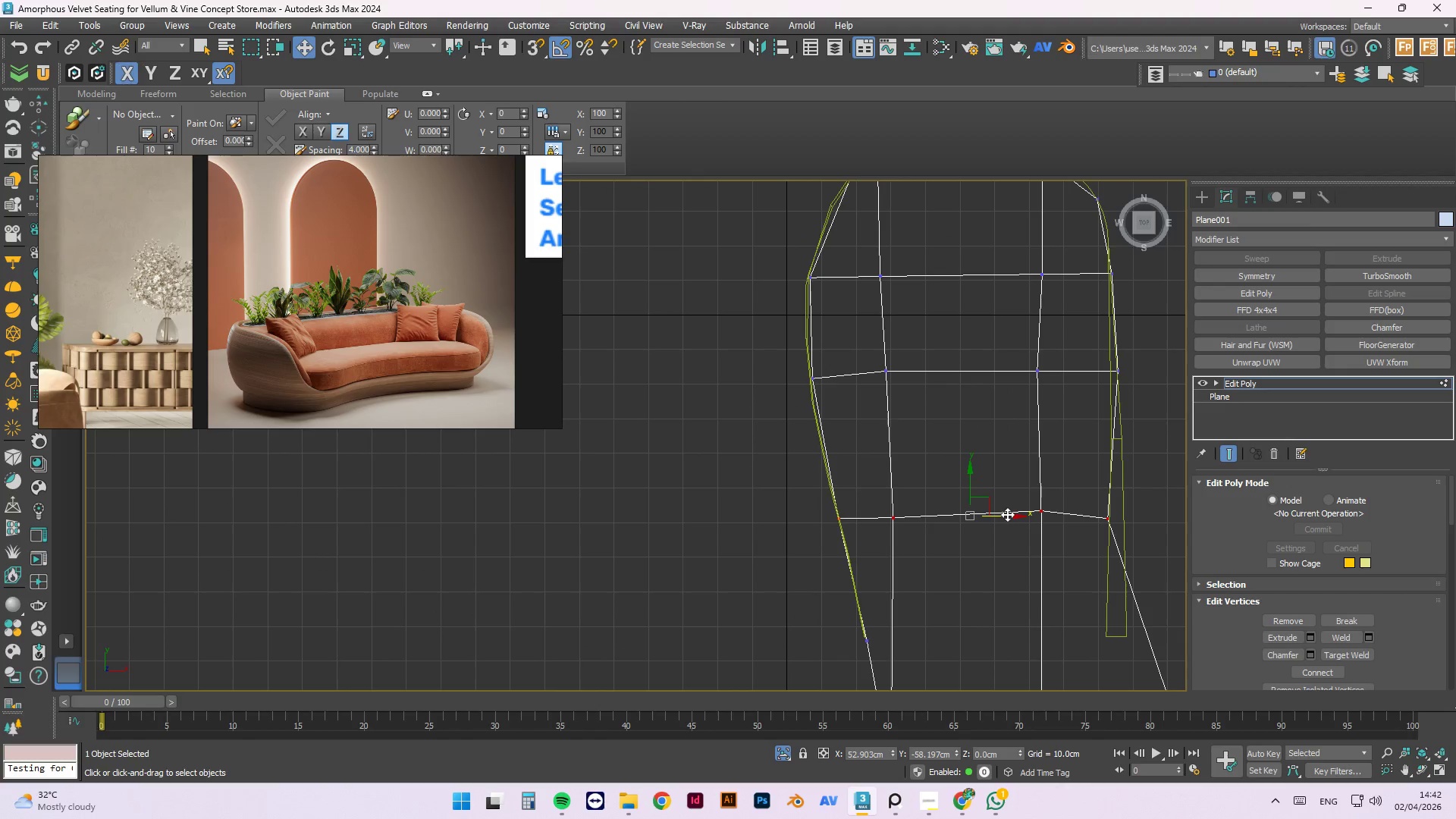 
left_click_drag(start_coordinate=[1007, 514], to_coordinate=[1006, 438])
 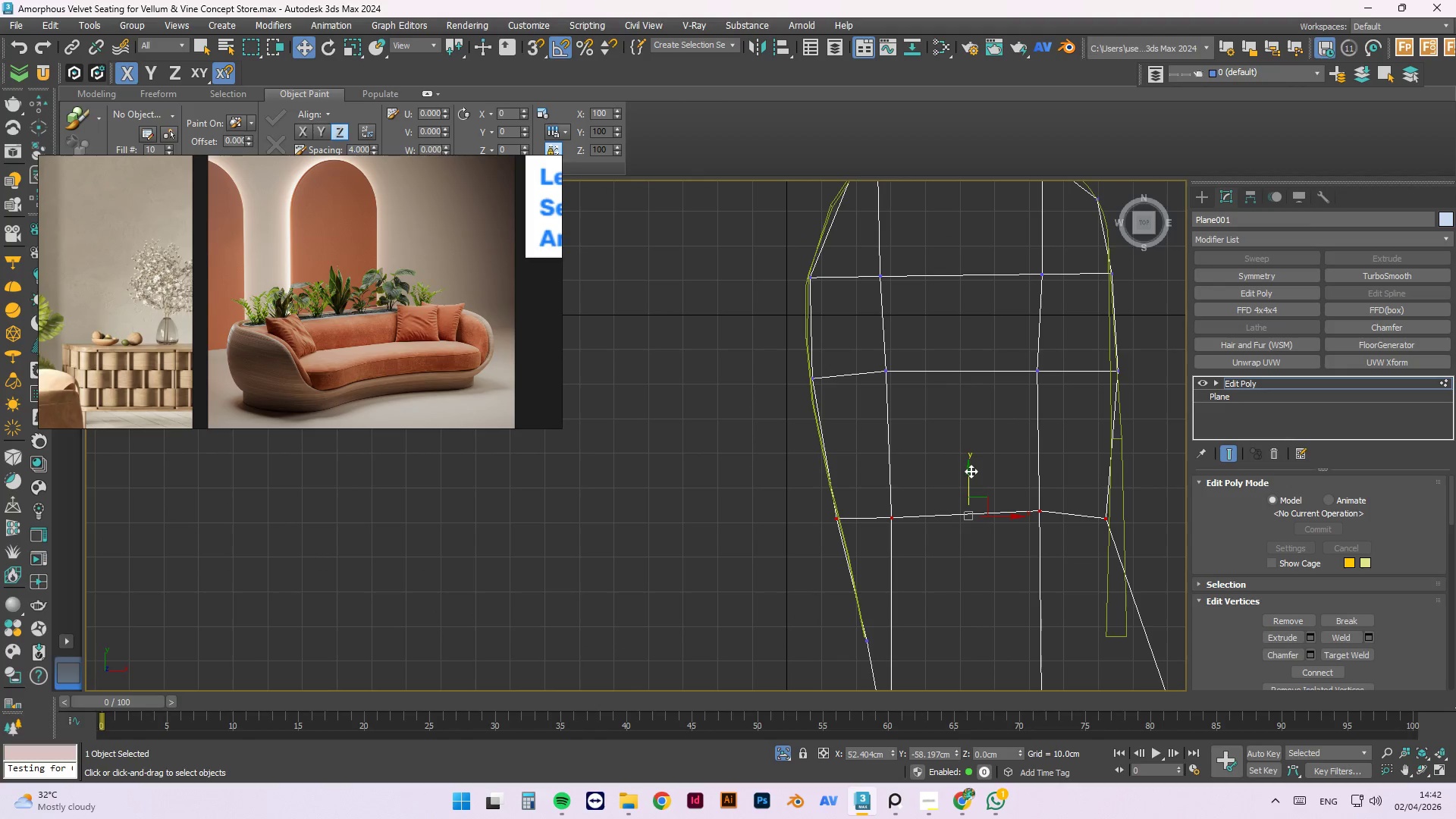 
left_click_drag(start_coordinate=[971, 471], to_coordinate=[948, 405])
 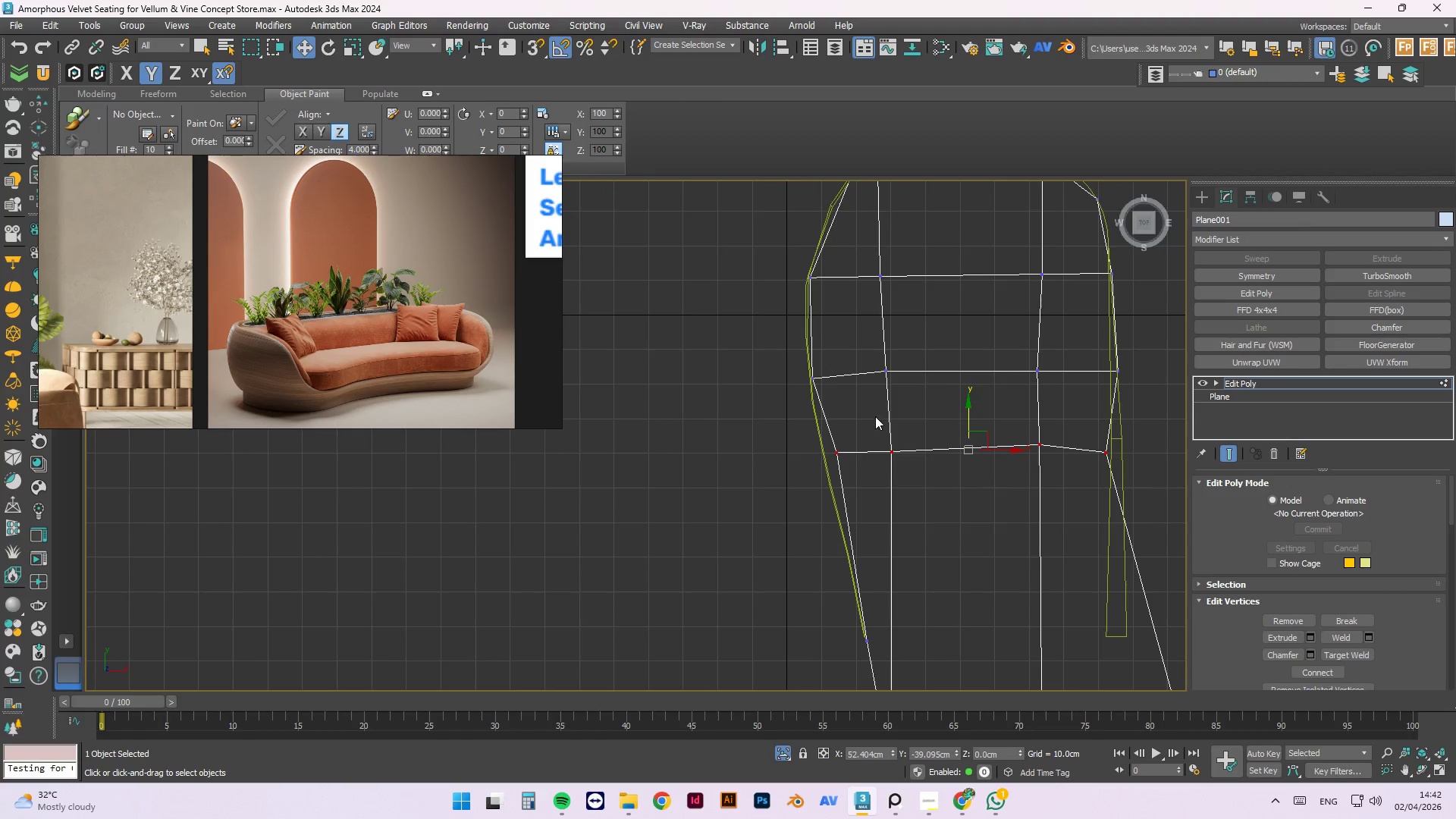 
left_click_drag(start_coordinate=[853, 434], to_coordinate=[791, 484])
 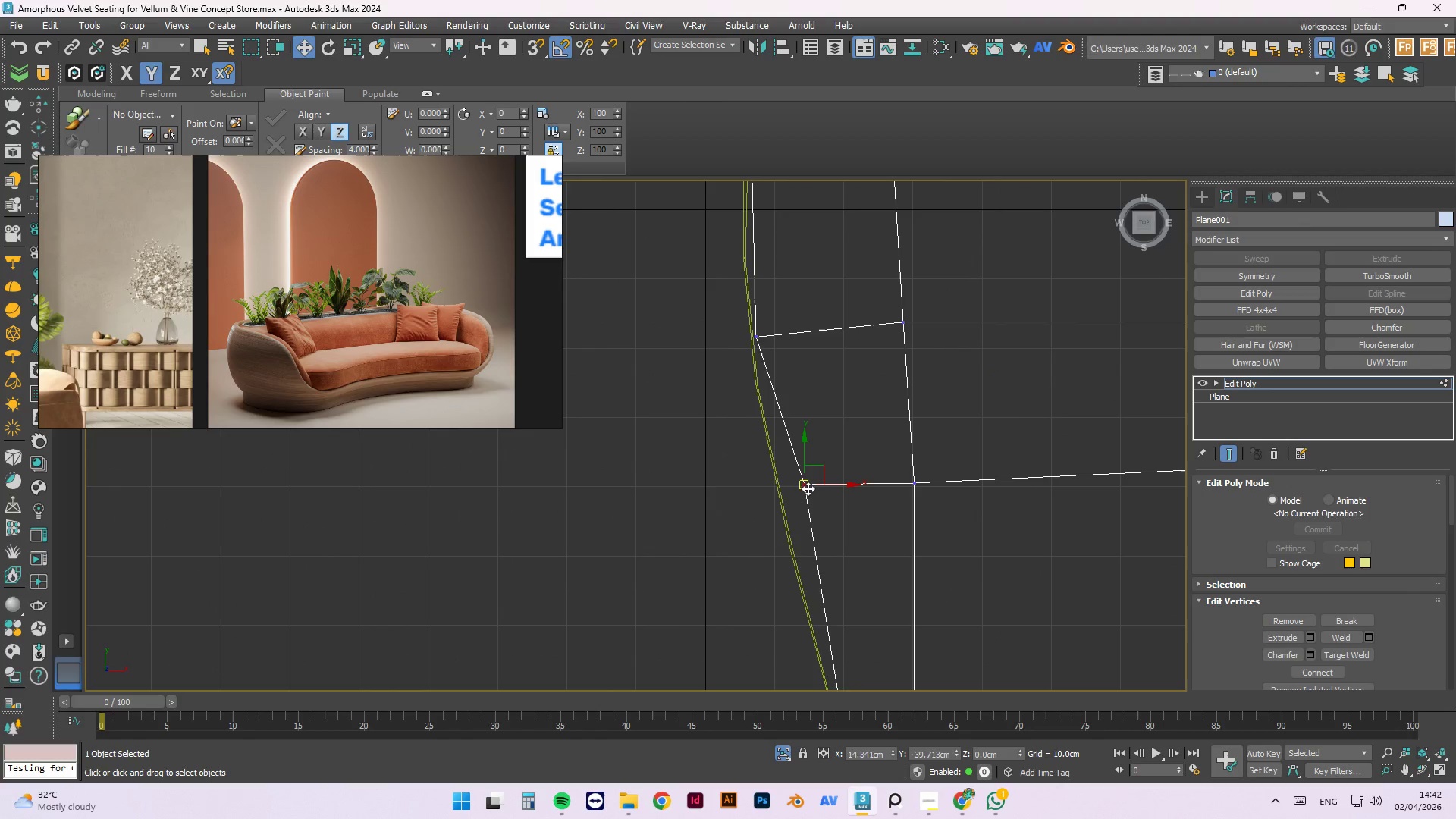 
scroll: coordinate [862, 425], scroll_direction: up, amount: 2.0
 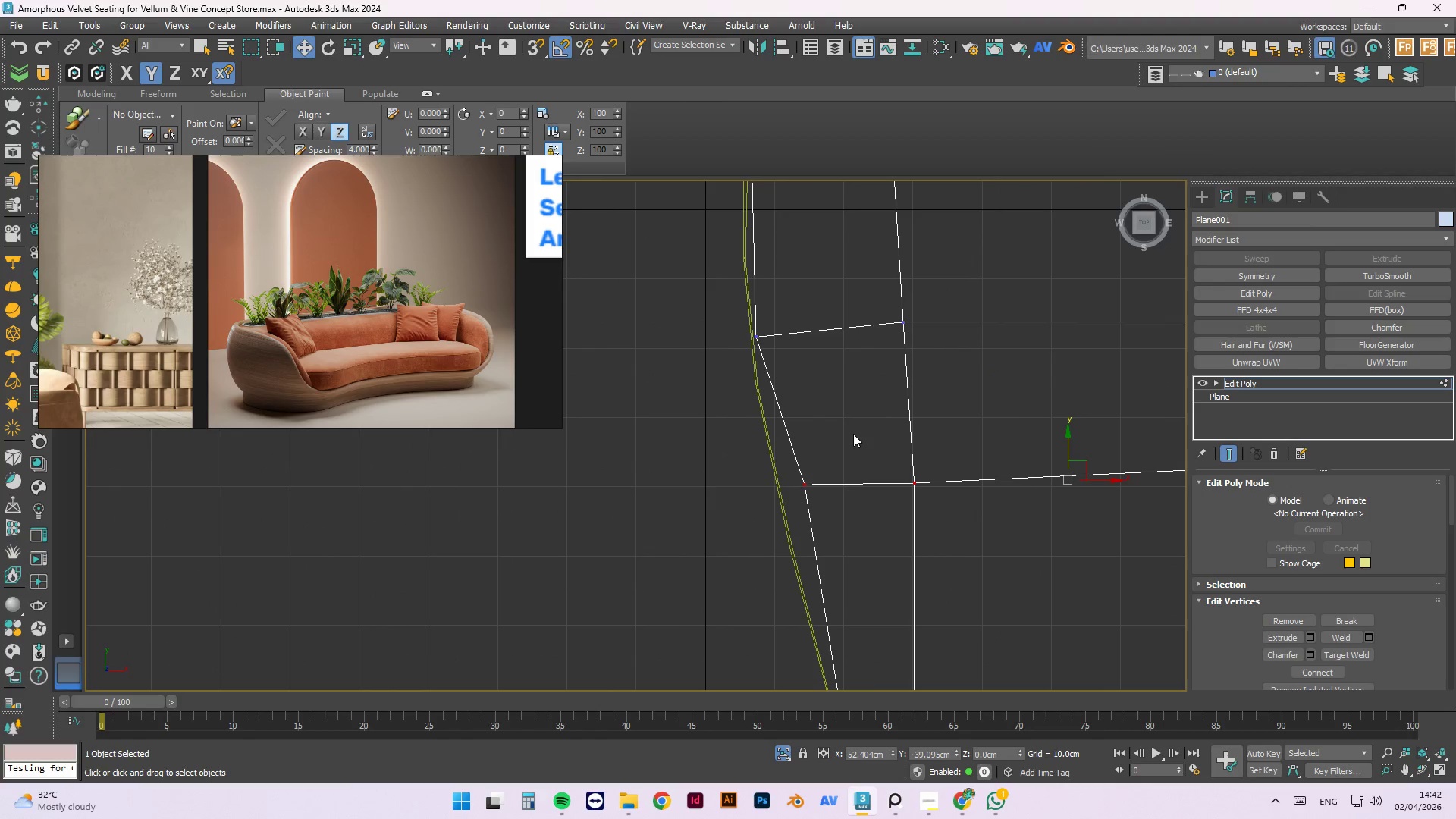 
left_click_drag(start_coordinate=[807, 488], to_coordinate=[781, 489])
 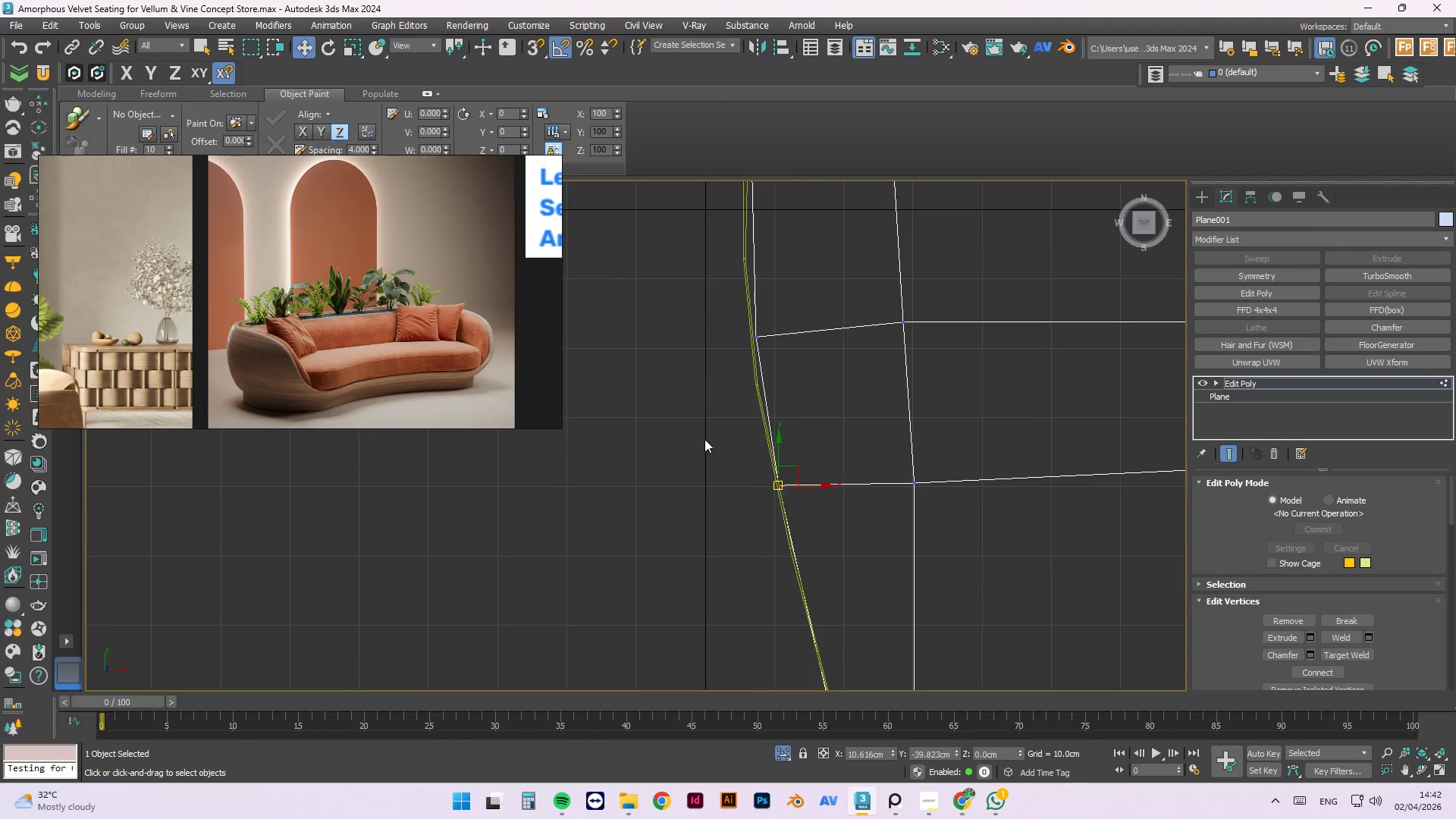 
scroll: coordinate [817, 422], scroll_direction: down, amount: 1.0
 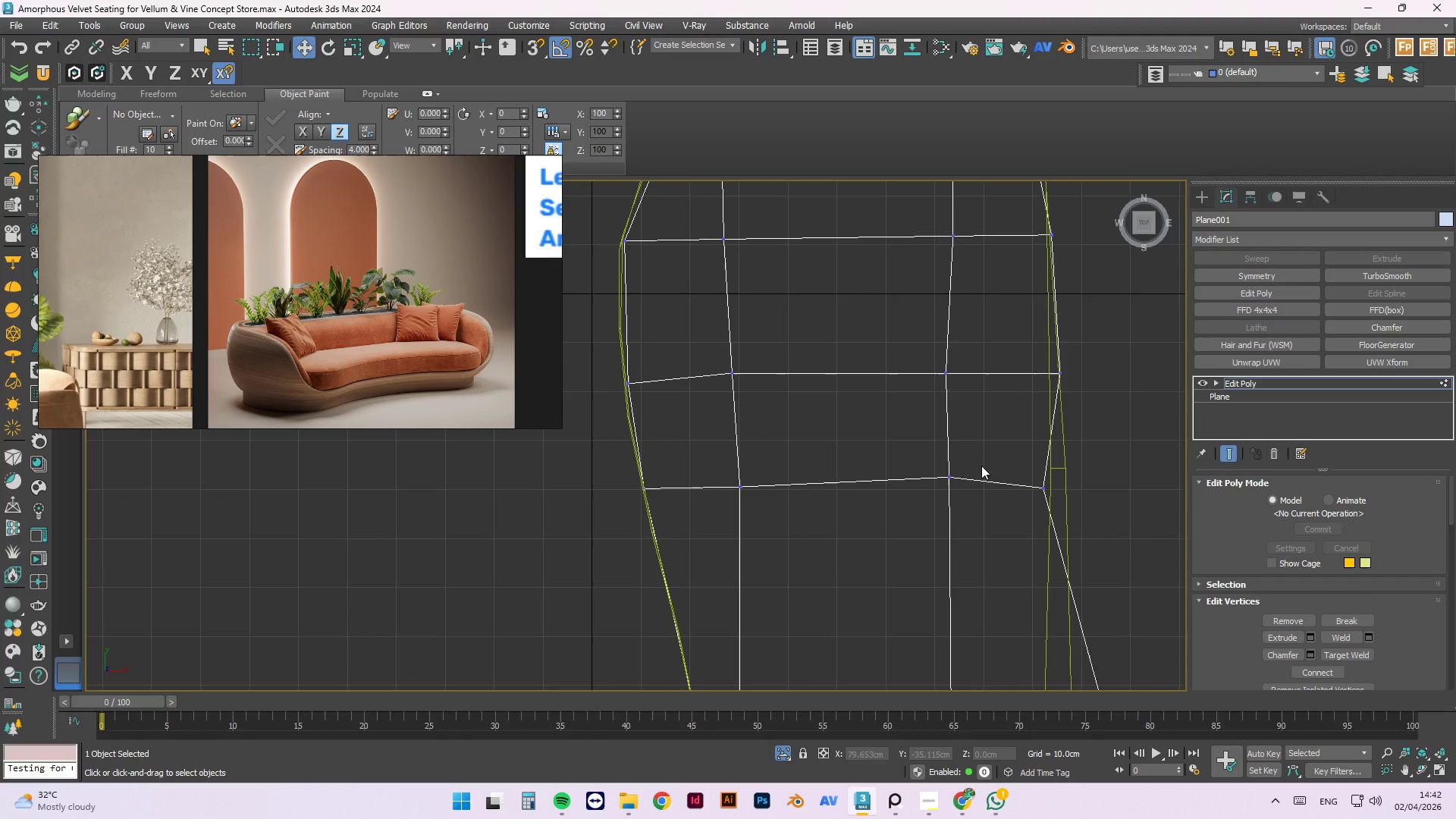 
left_click_drag(start_coordinate=[978, 465], to_coordinate=[930, 500])
 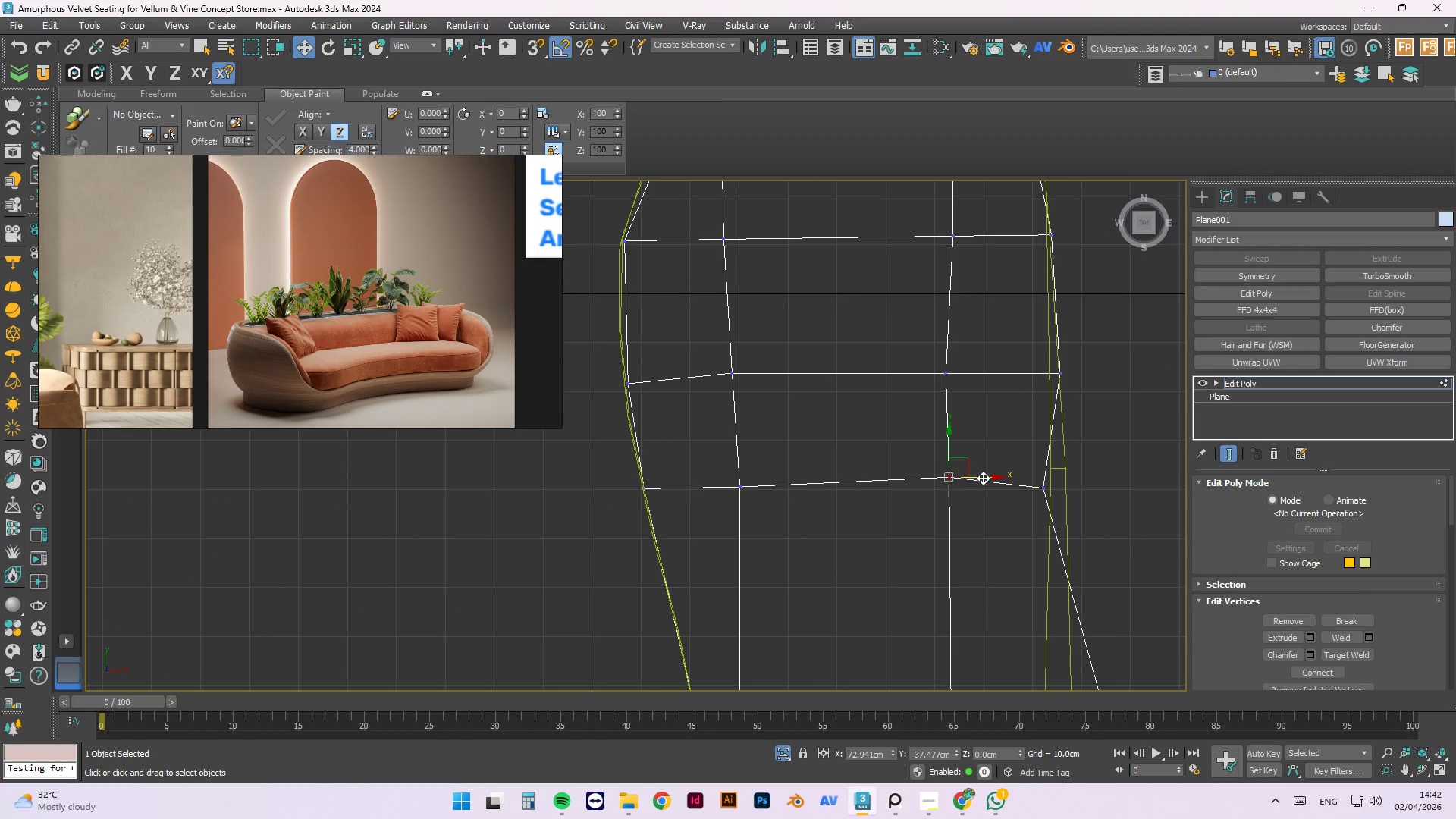 
left_click_drag(start_coordinate=[983, 478], to_coordinate=[977, 479])
 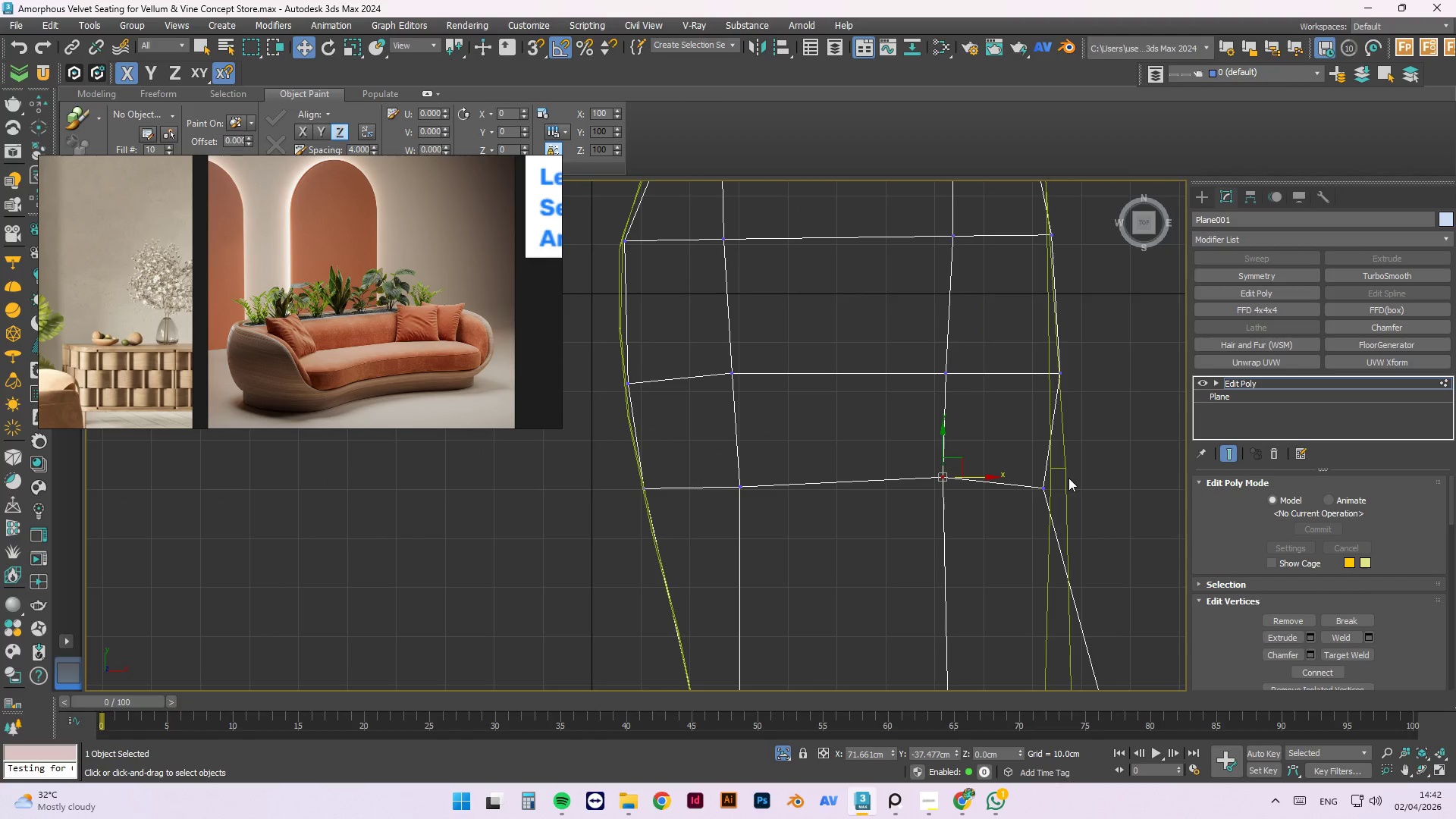 
left_click_drag(start_coordinate=[1068, 478], to_coordinate=[1029, 496])
 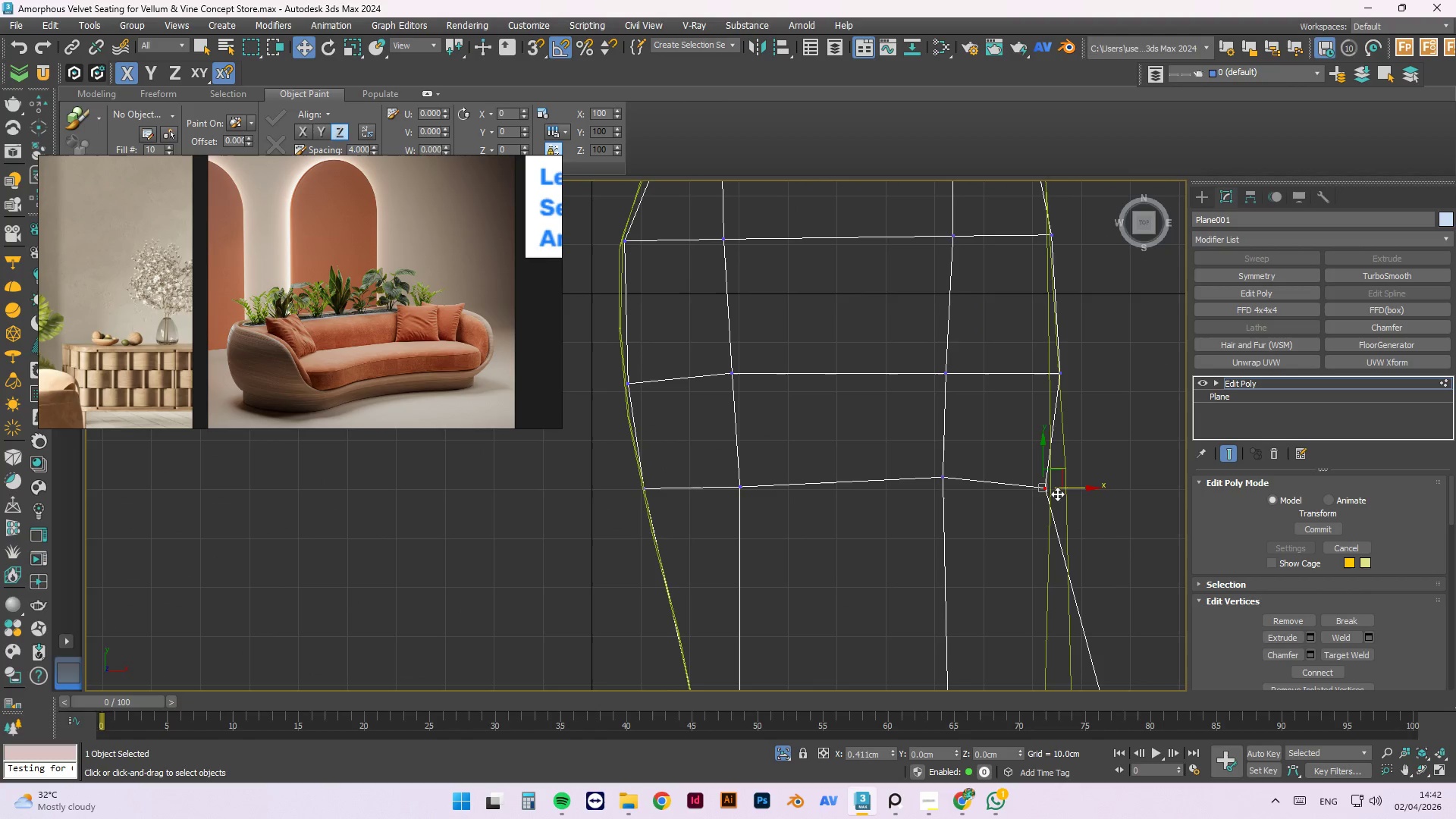 
hold_key(key=AltLeft, duration=1.5)
 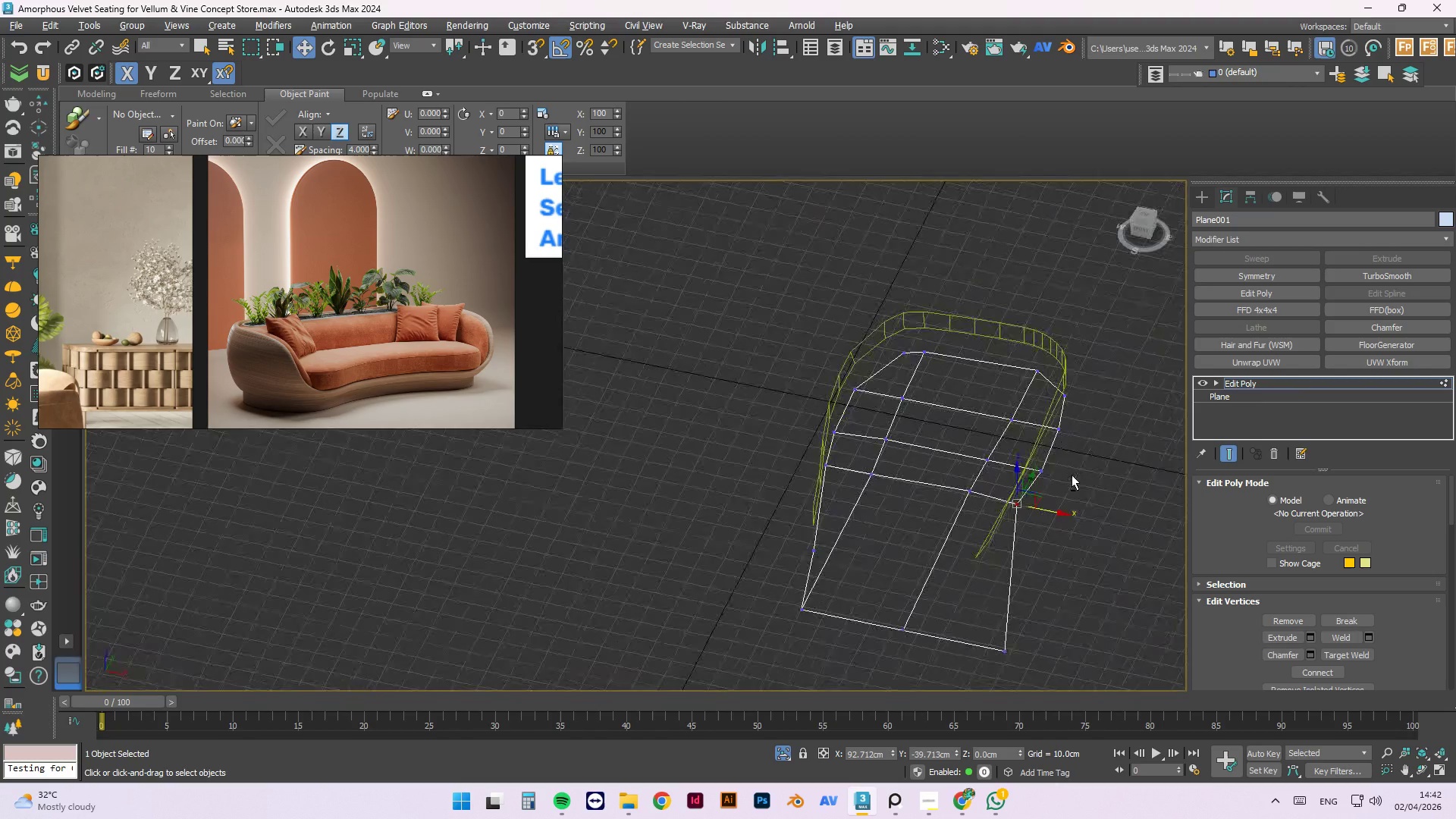 
scroll: coordinate [984, 525], scroll_direction: down, amount: 2.0
 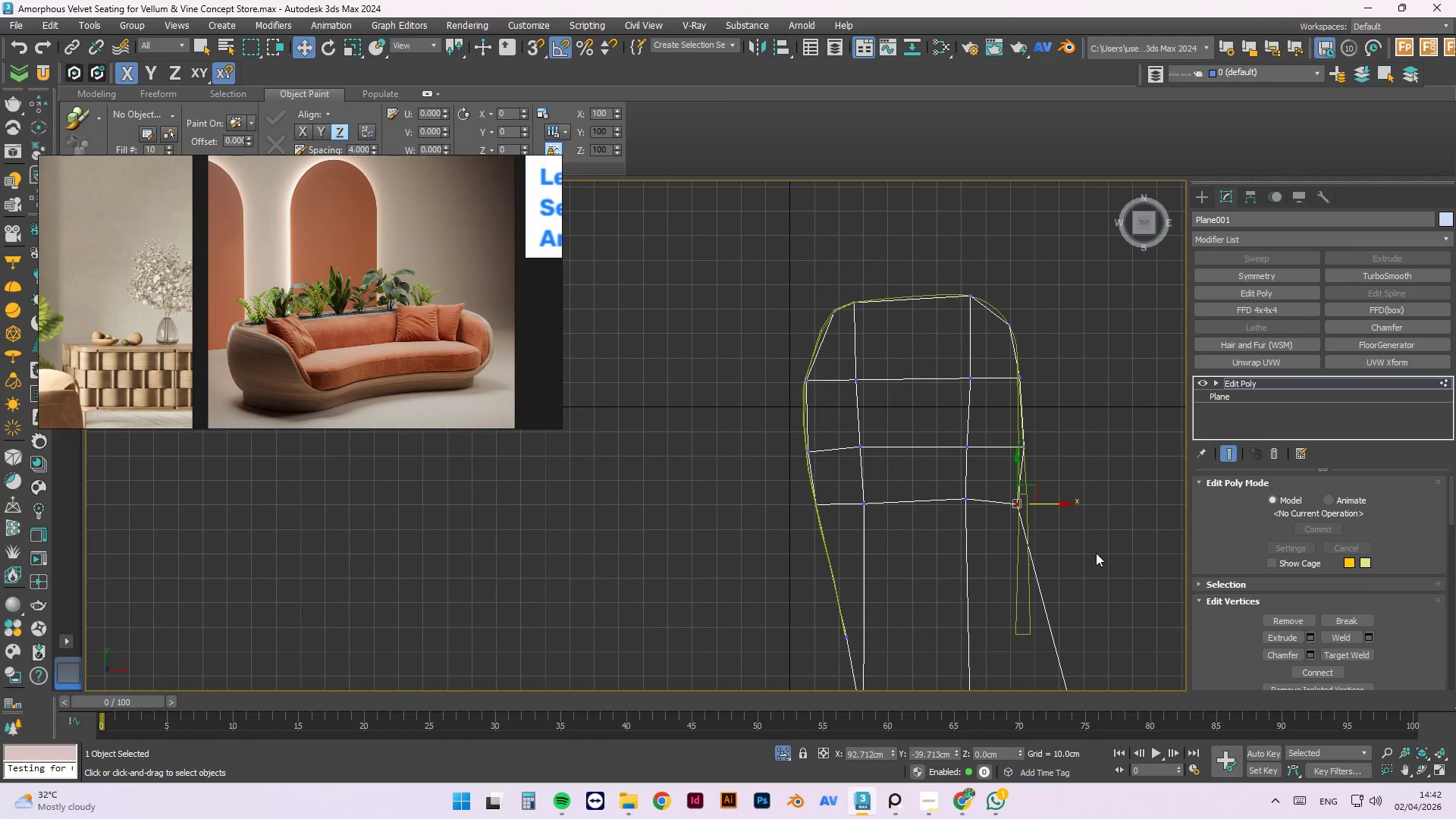 
hold_key(key=AltLeft, duration=1.53)
 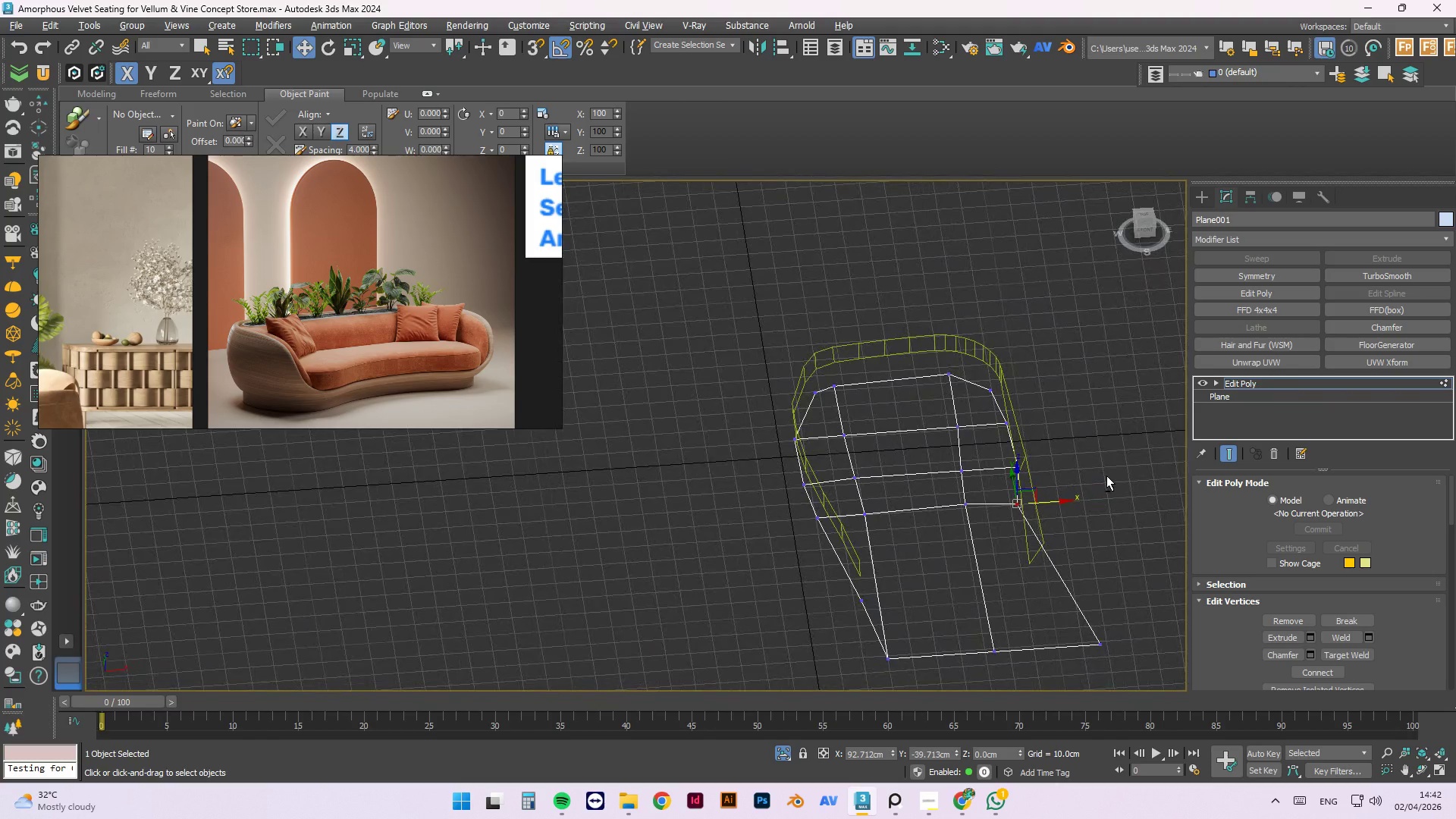 
hold_key(key=AltLeft, duration=1.52)
 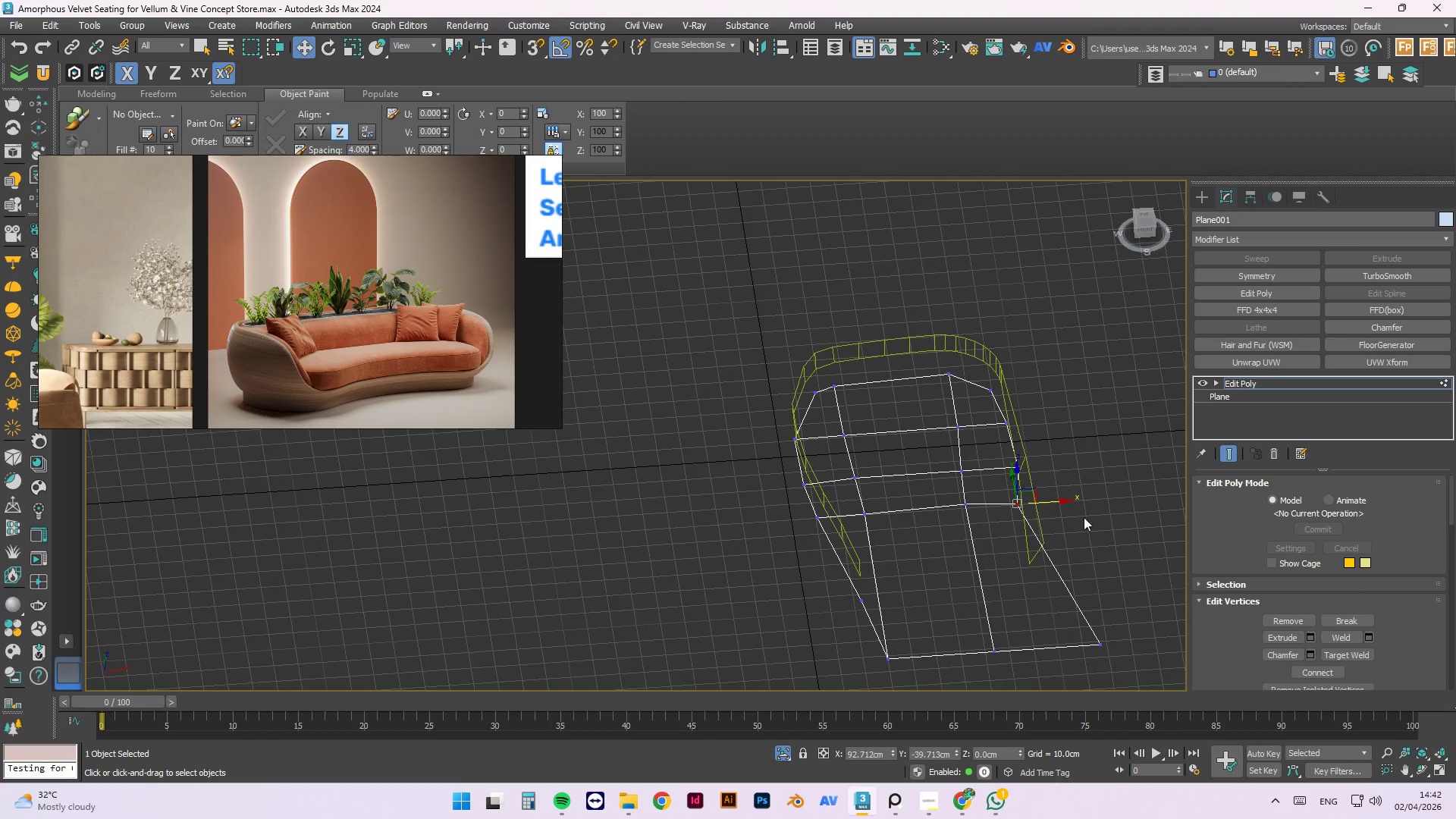 
hold_key(key=AltLeft, duration=0.44)
 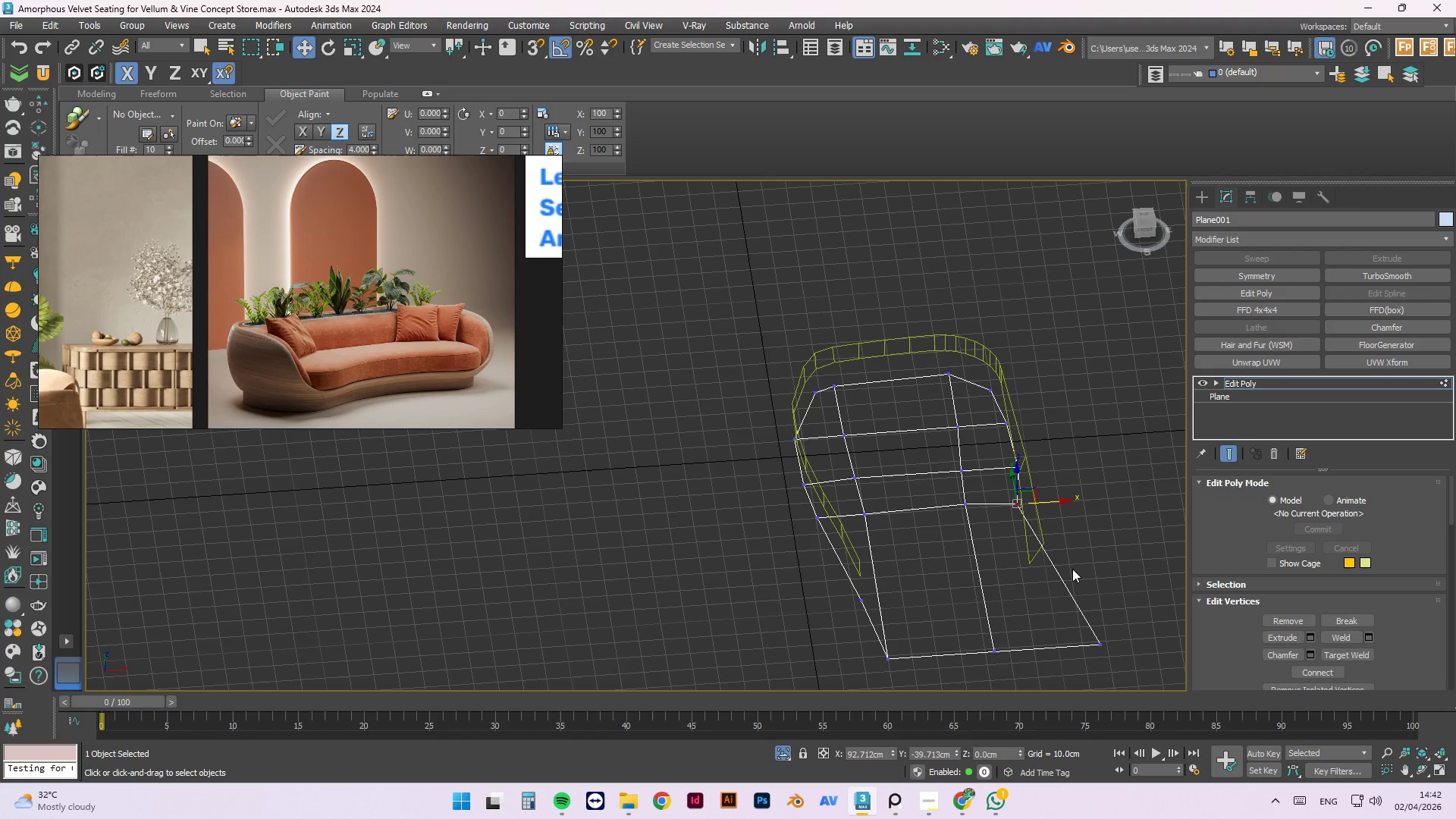 
left_click([1074, 566])
 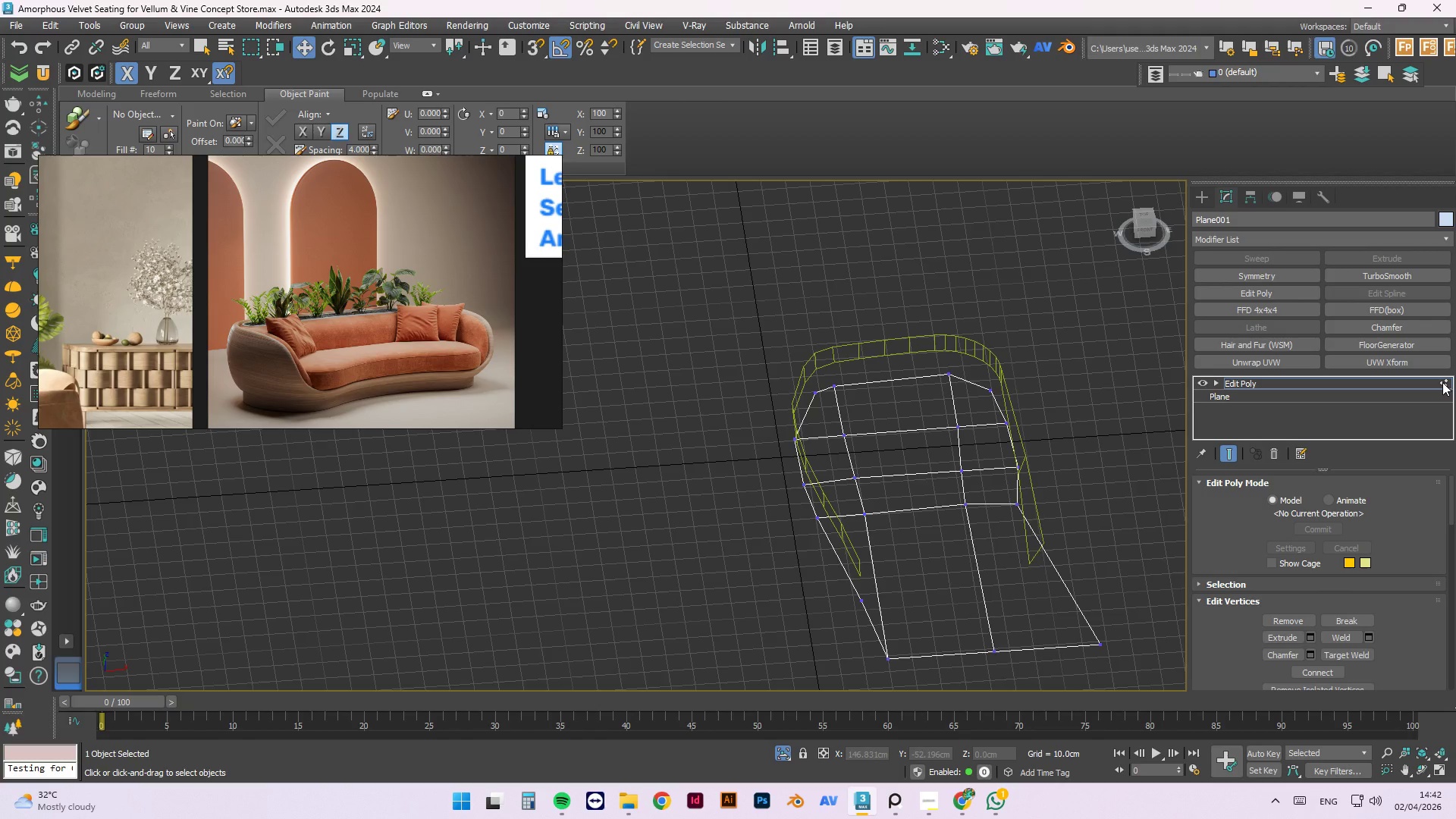 
wait(9.33)
 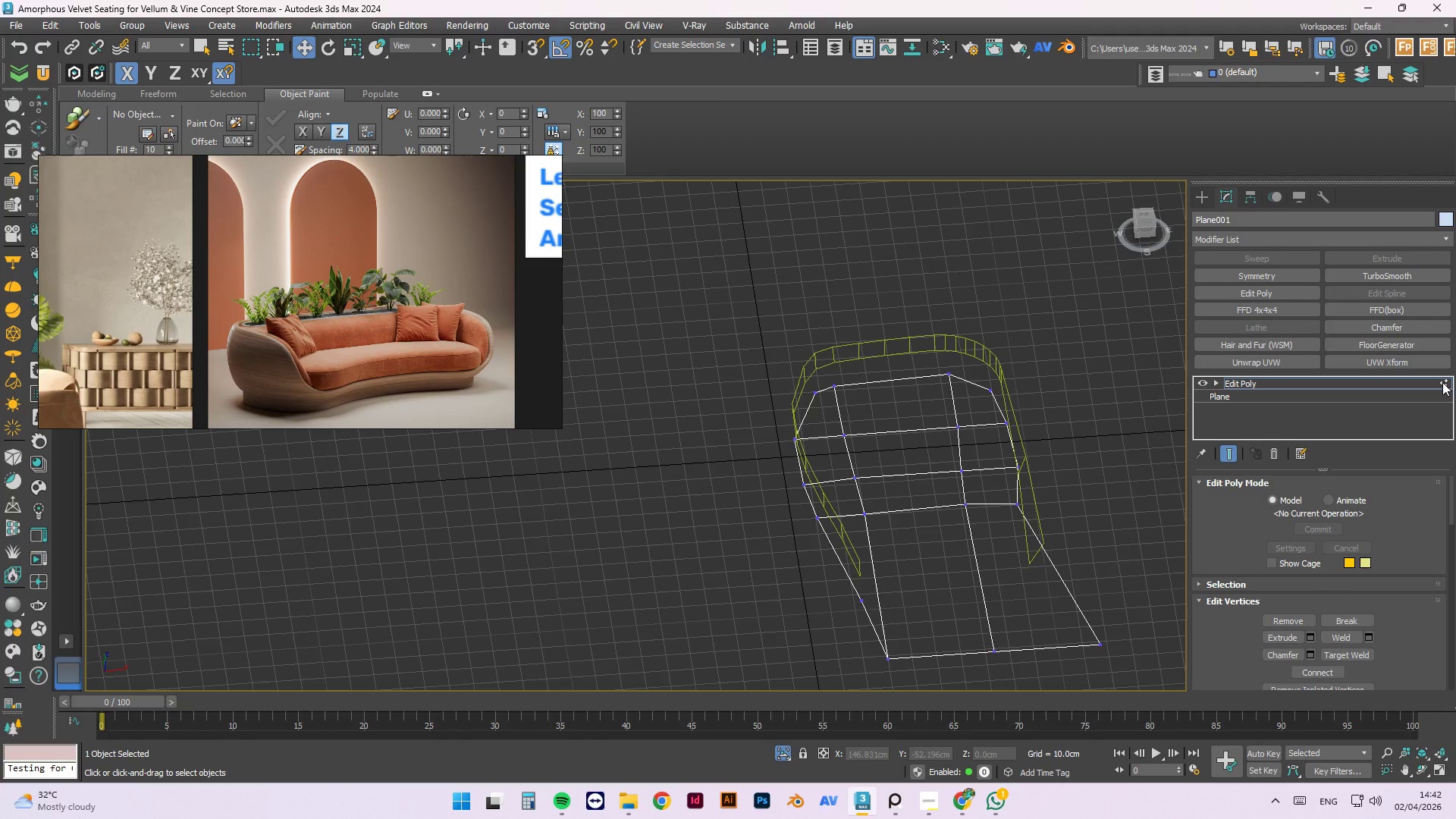 
left_click([1442, 382])
 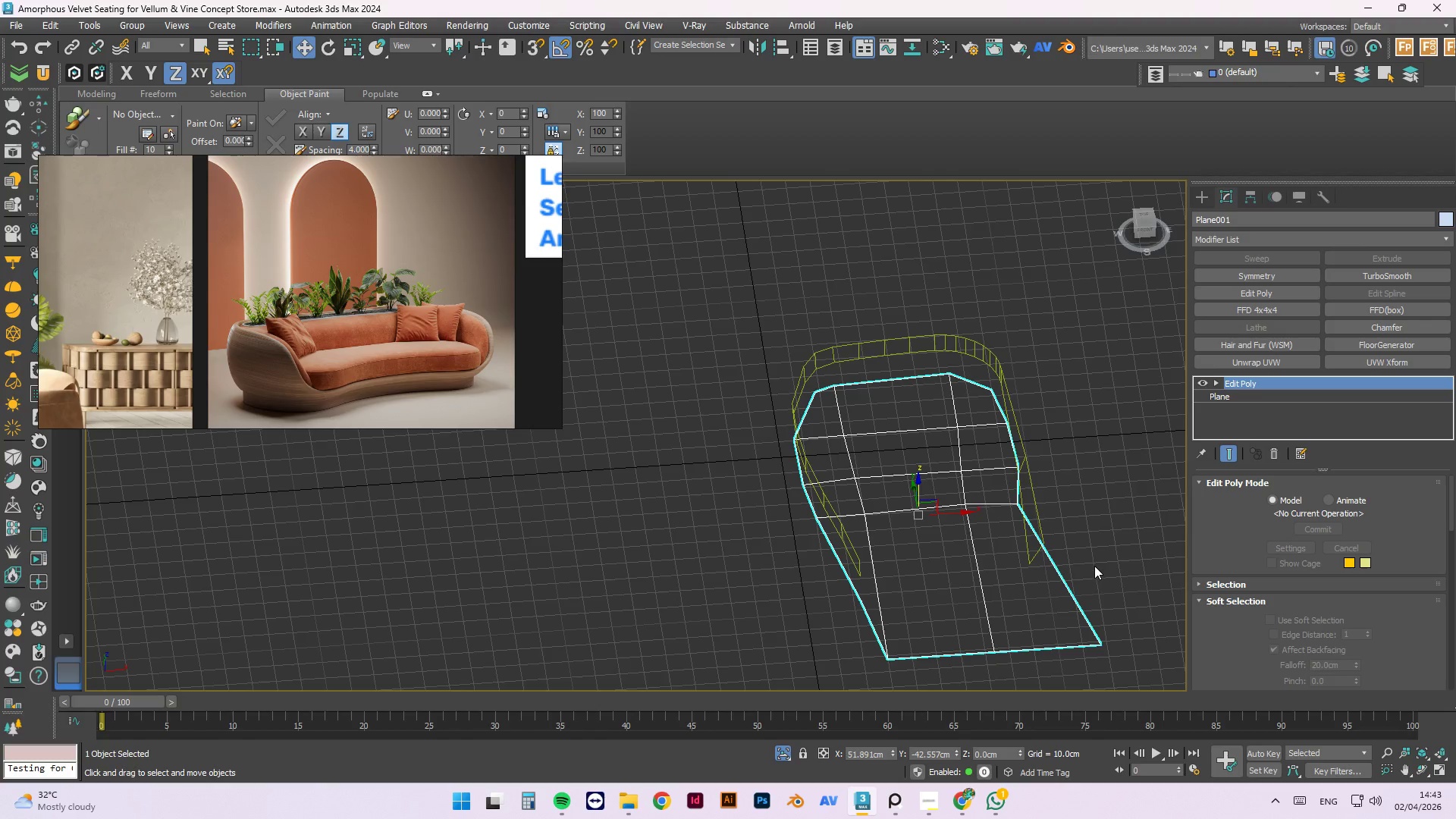 
key(Delete)
 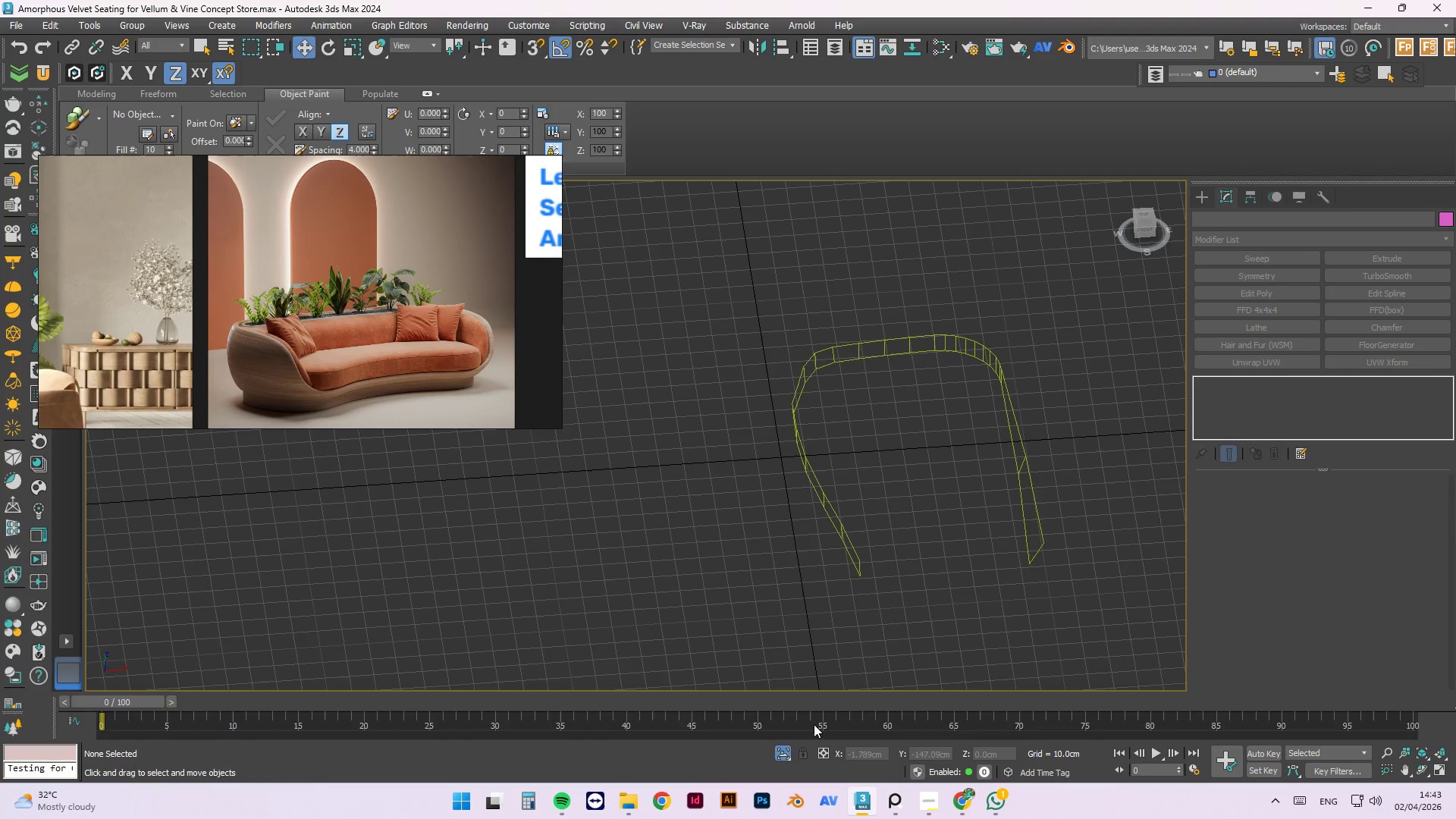 
left_click([783, 758])
 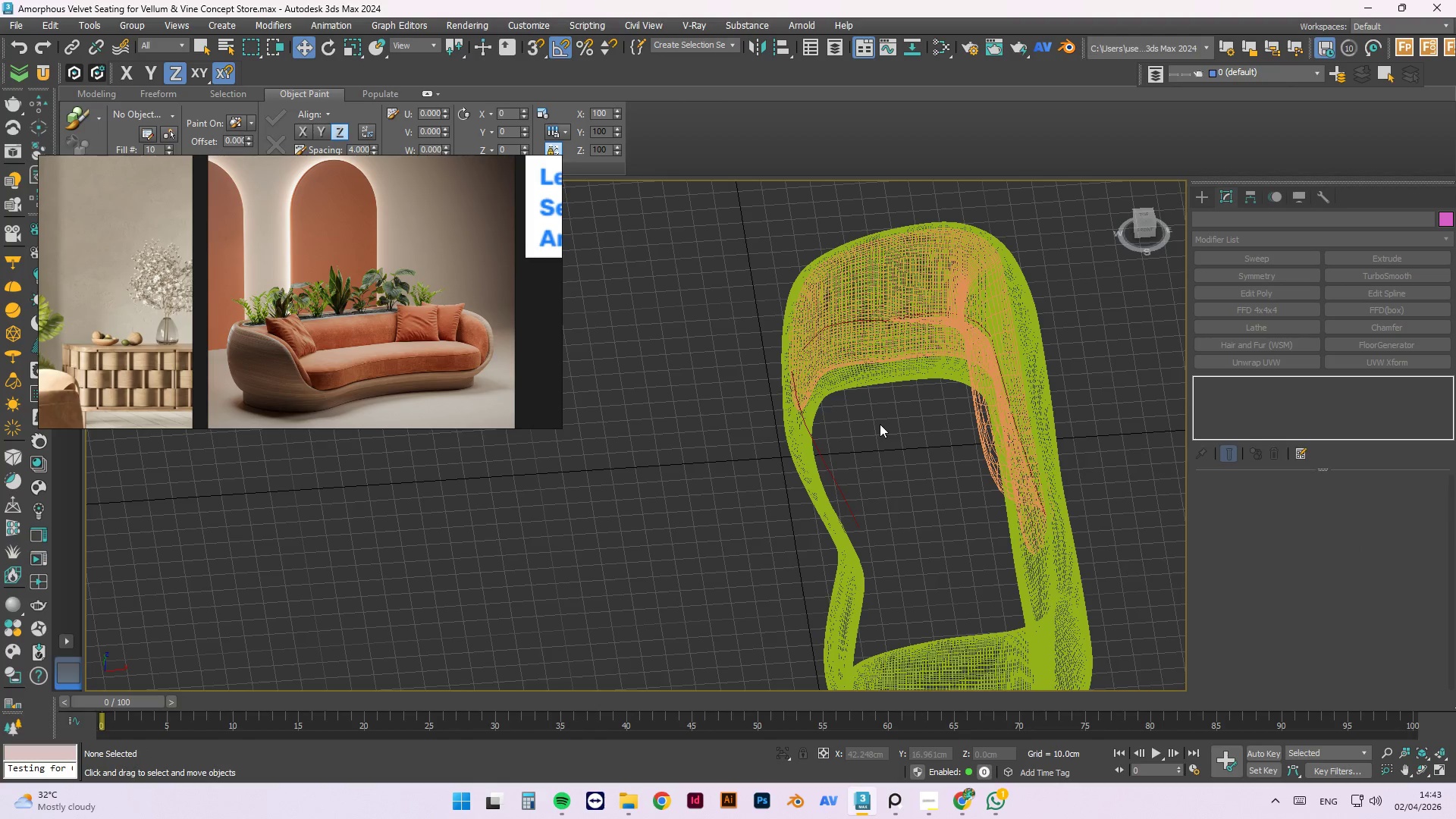 
hold_key(key=AltLeft, duration=1.5)
 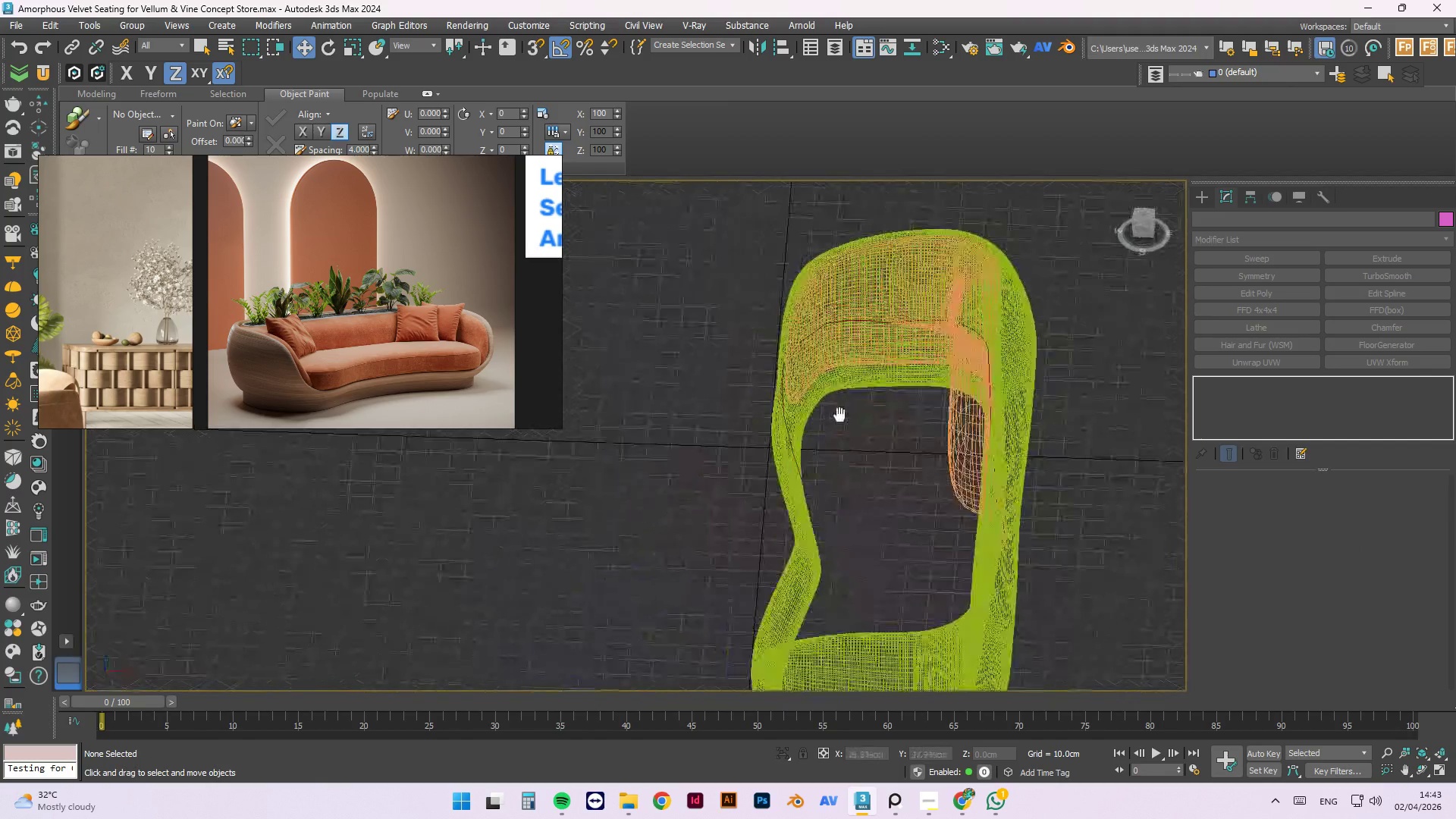 
hold_key(key=AltLeft, duration=1.52)
 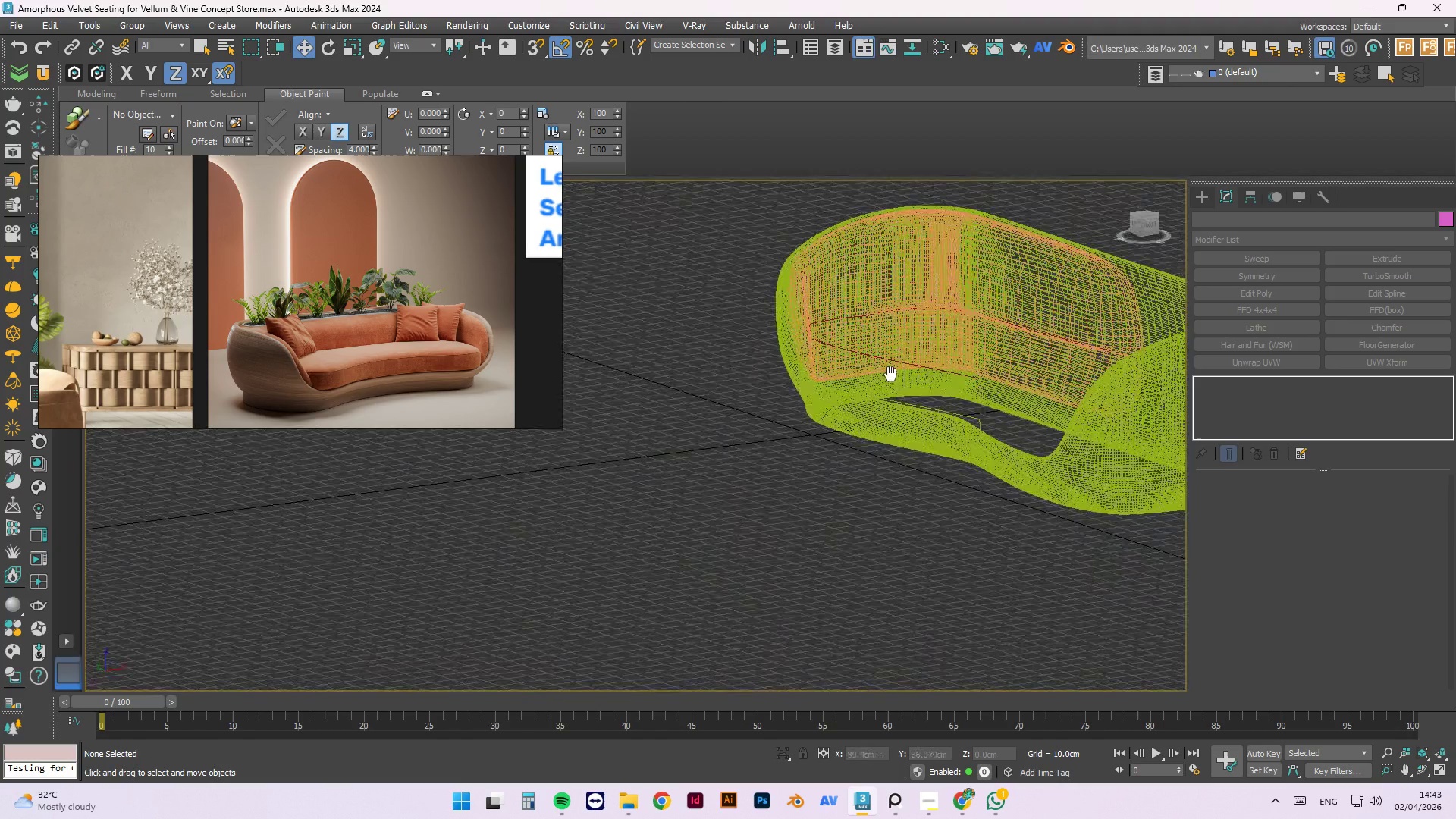 
hold_key(key=AltLeft, duration=0.77)
 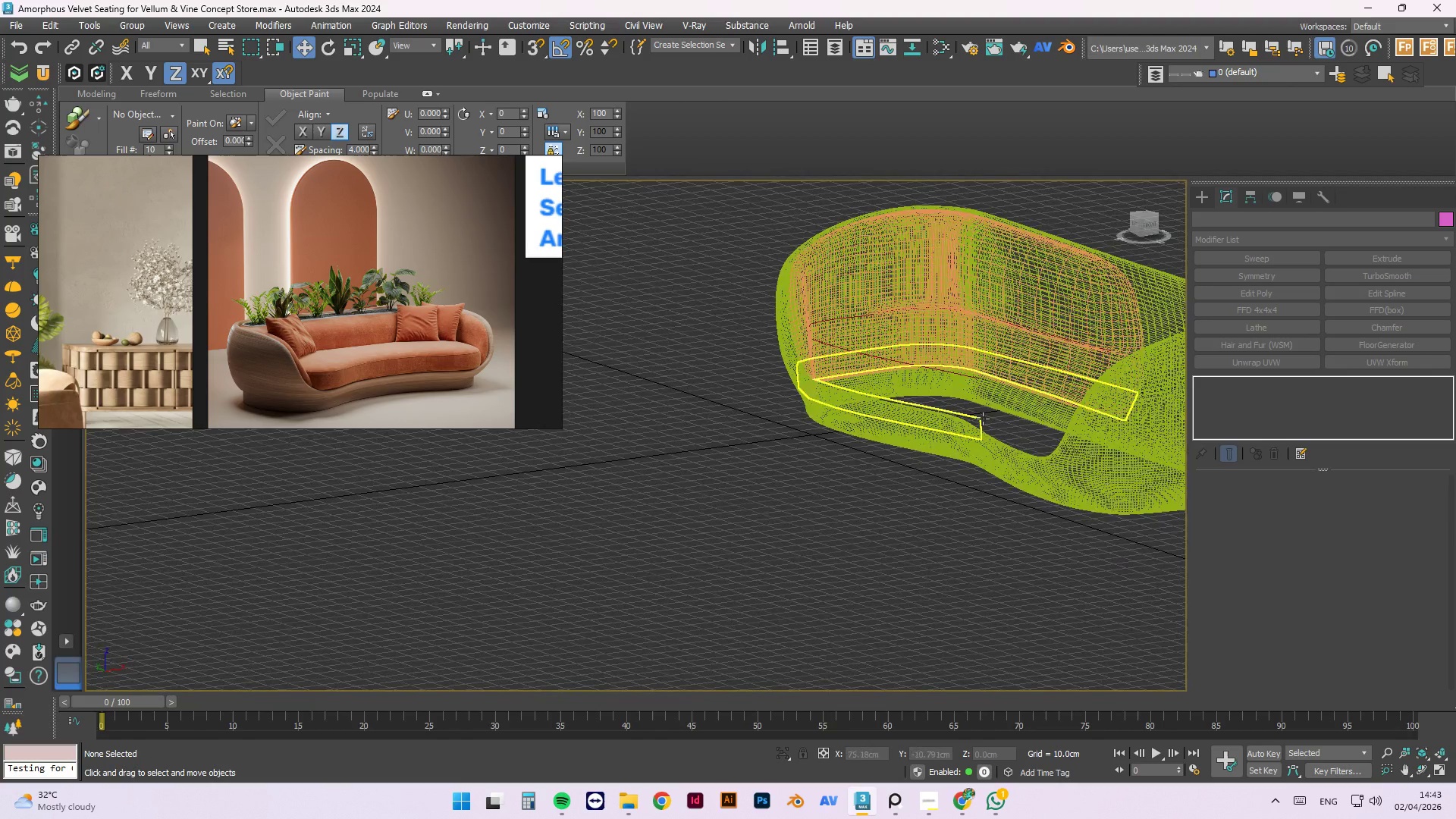 
left_click([979, 419])
 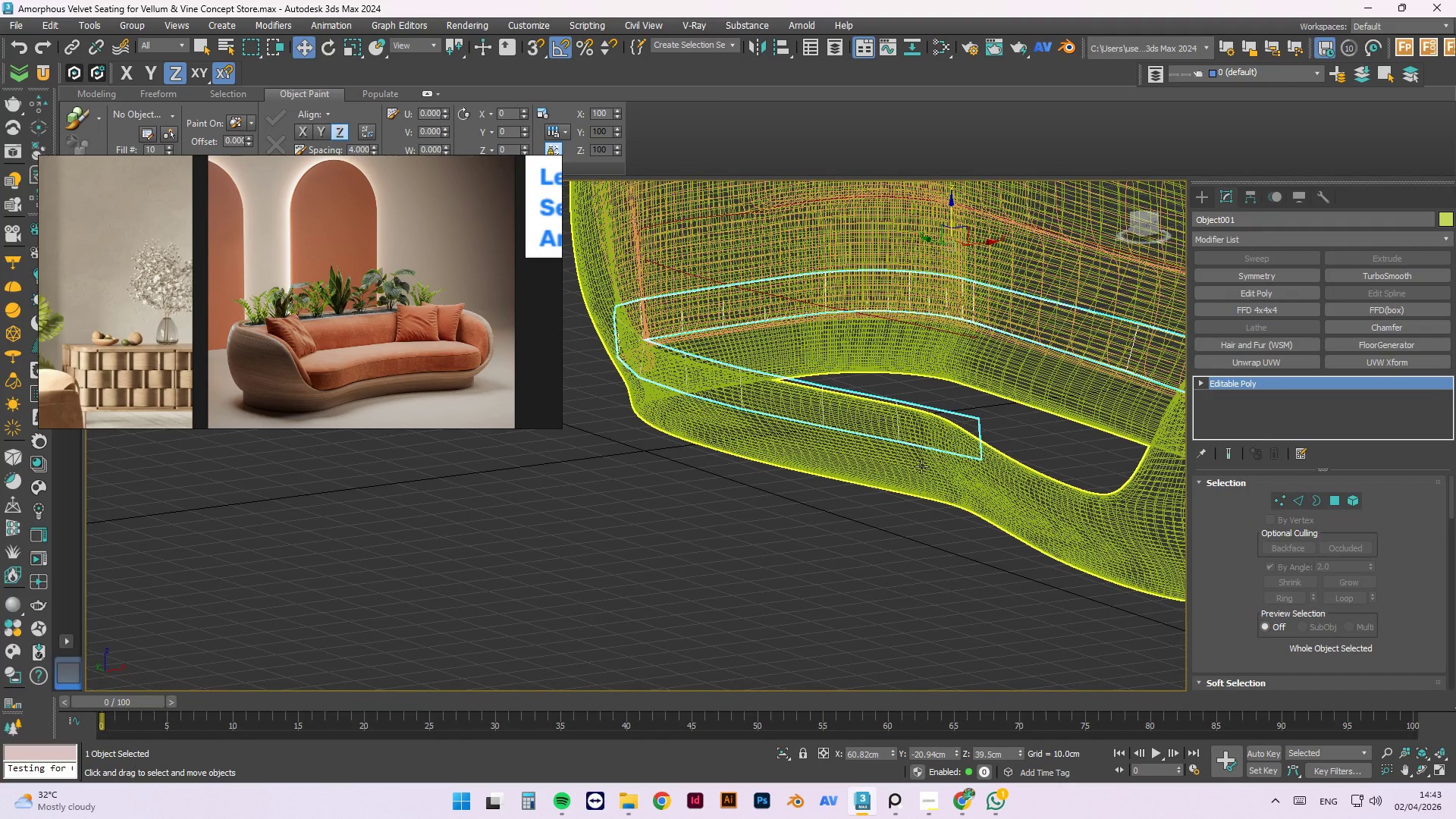 
scroll: coordinate [981, 419], scroll_direction: up, amount: 2.0
 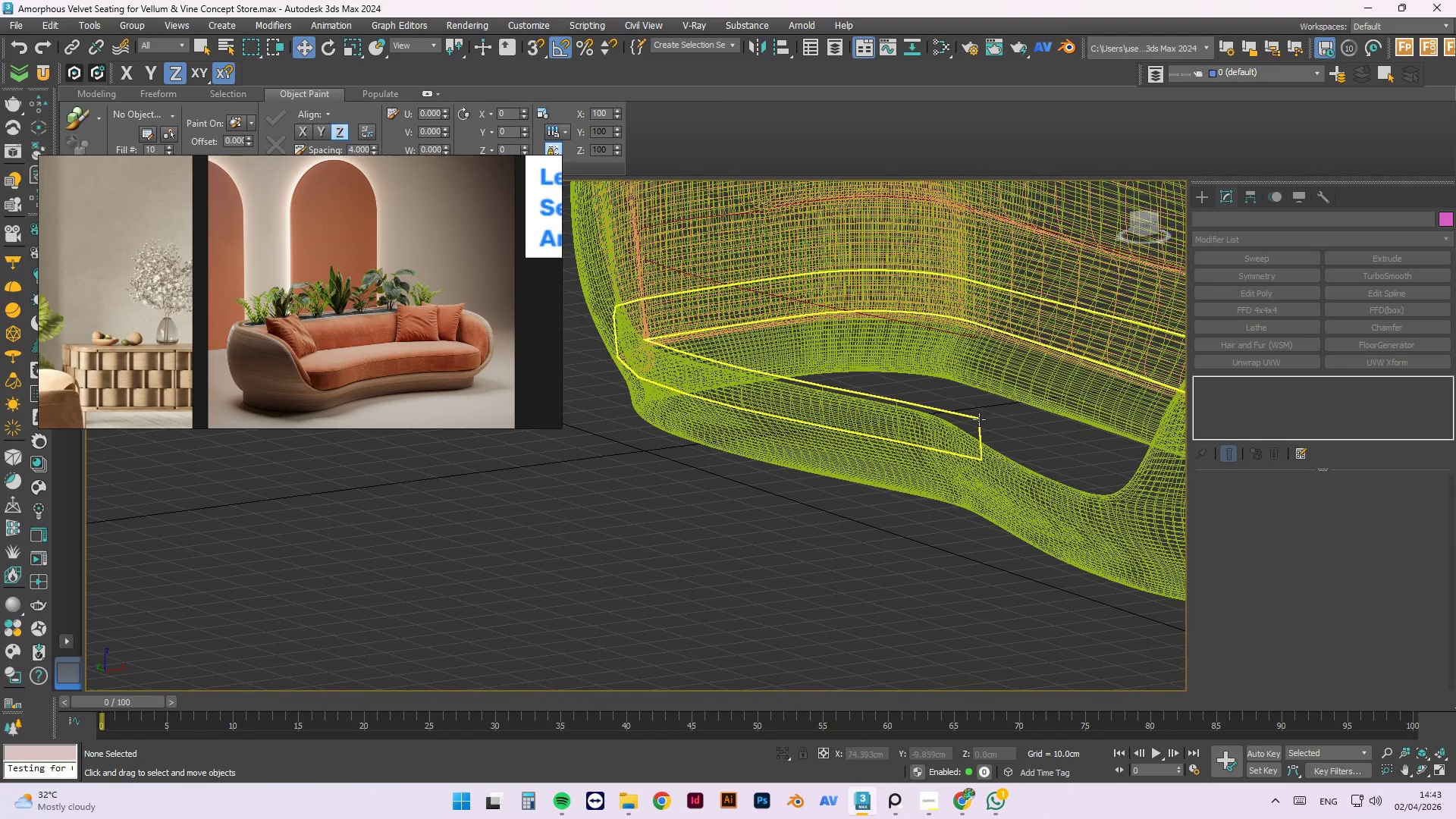 
scroll: coordinate [912, 478], scroll_direction: down, amount: 2.0
 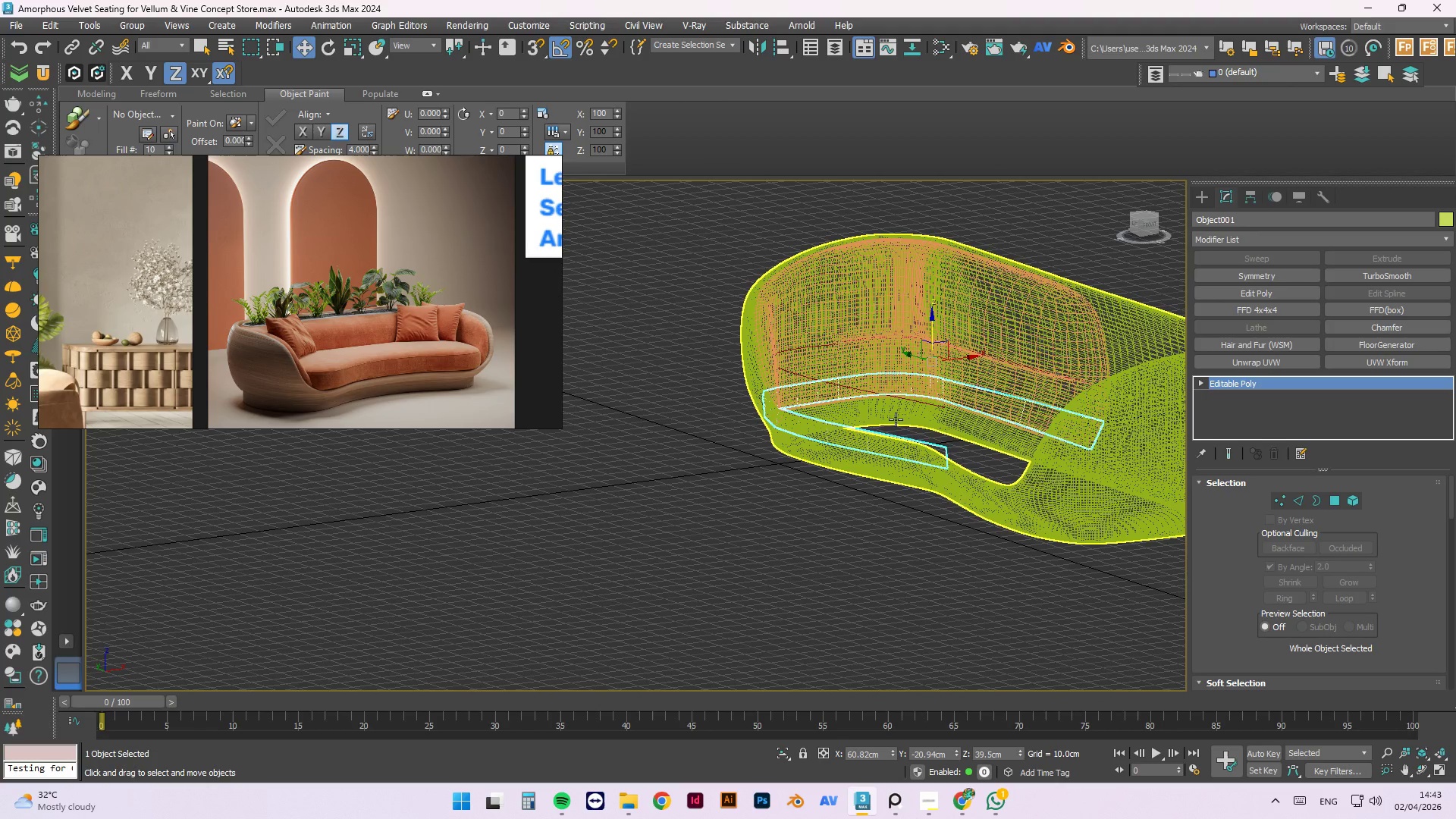 
hold_key(key=AltLeft, duration=1.5)
 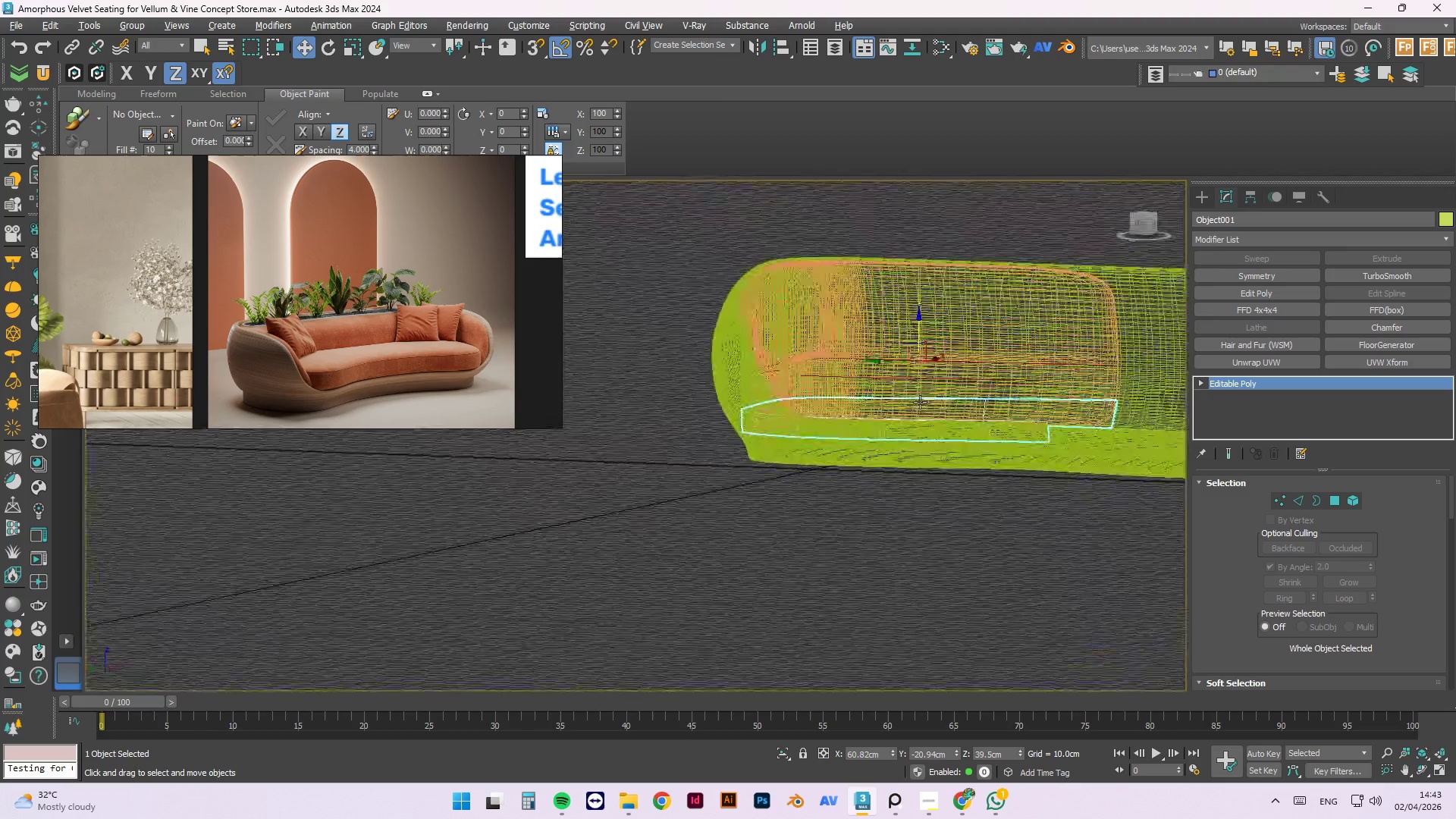 
hold_key(key=AltLeft, duration=1.51)
 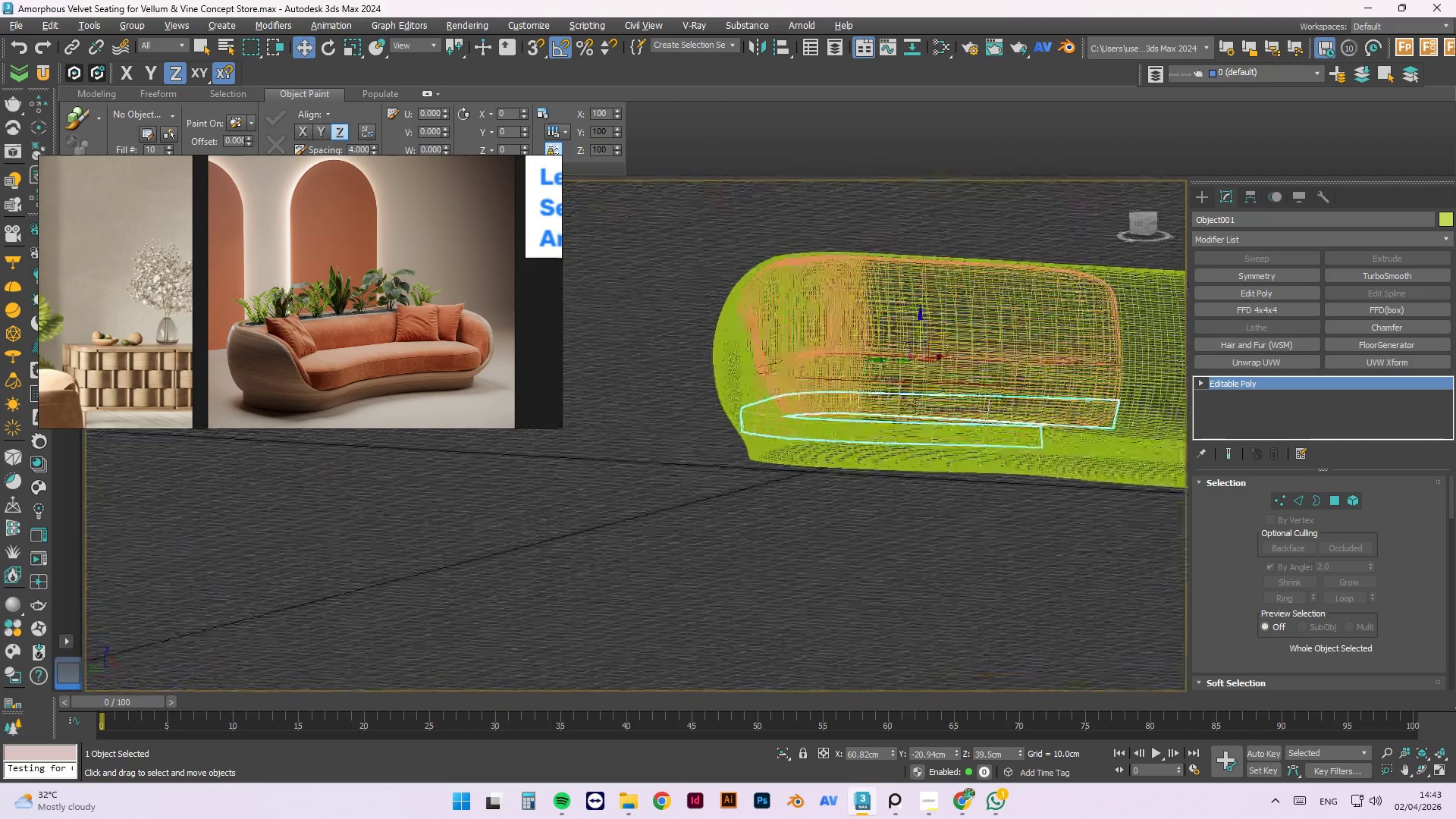 
hold_key(key=AltLeft, duration=1.52)
 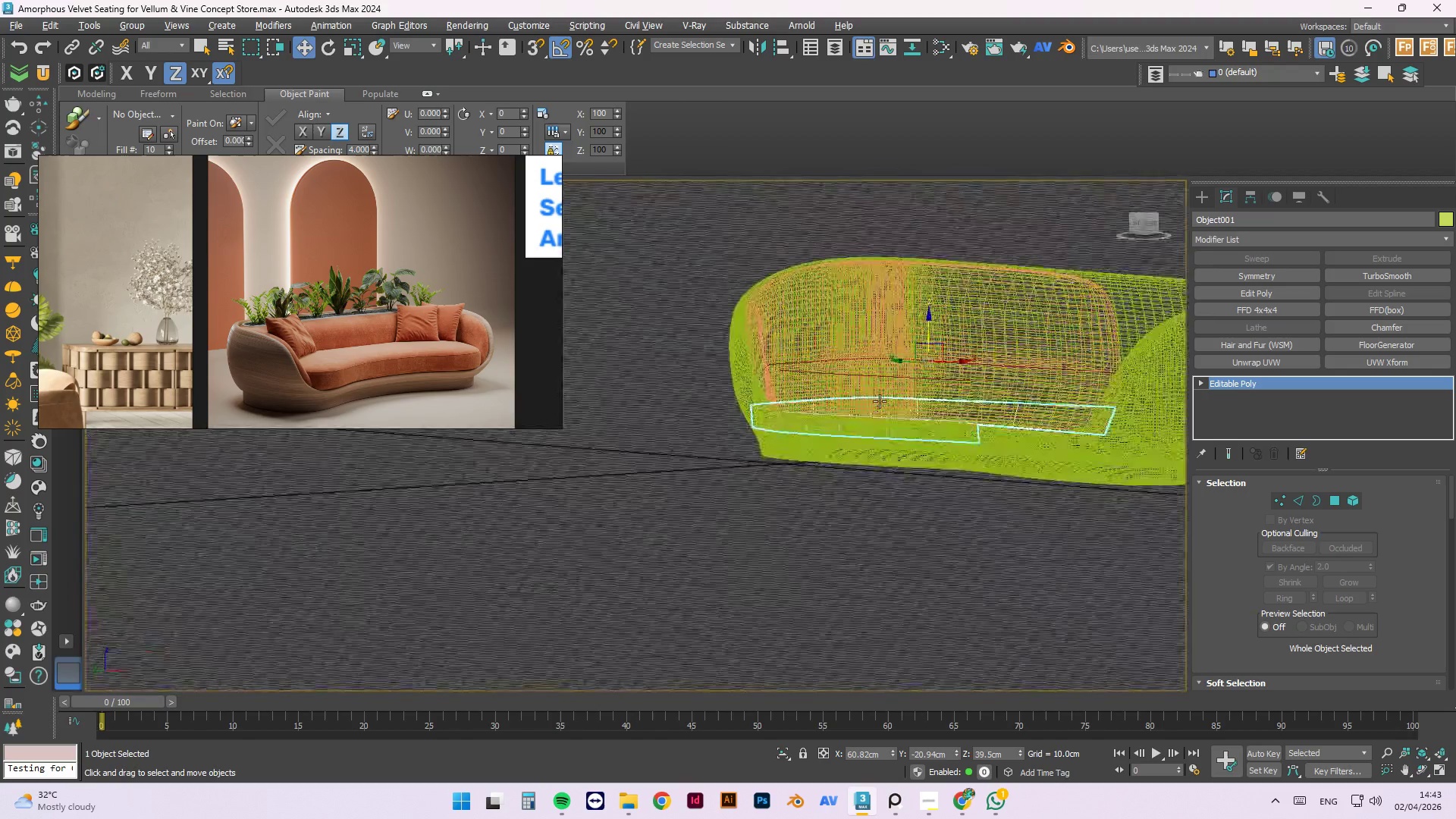 
hold_key(key=AltLeft, duration=1.52)
 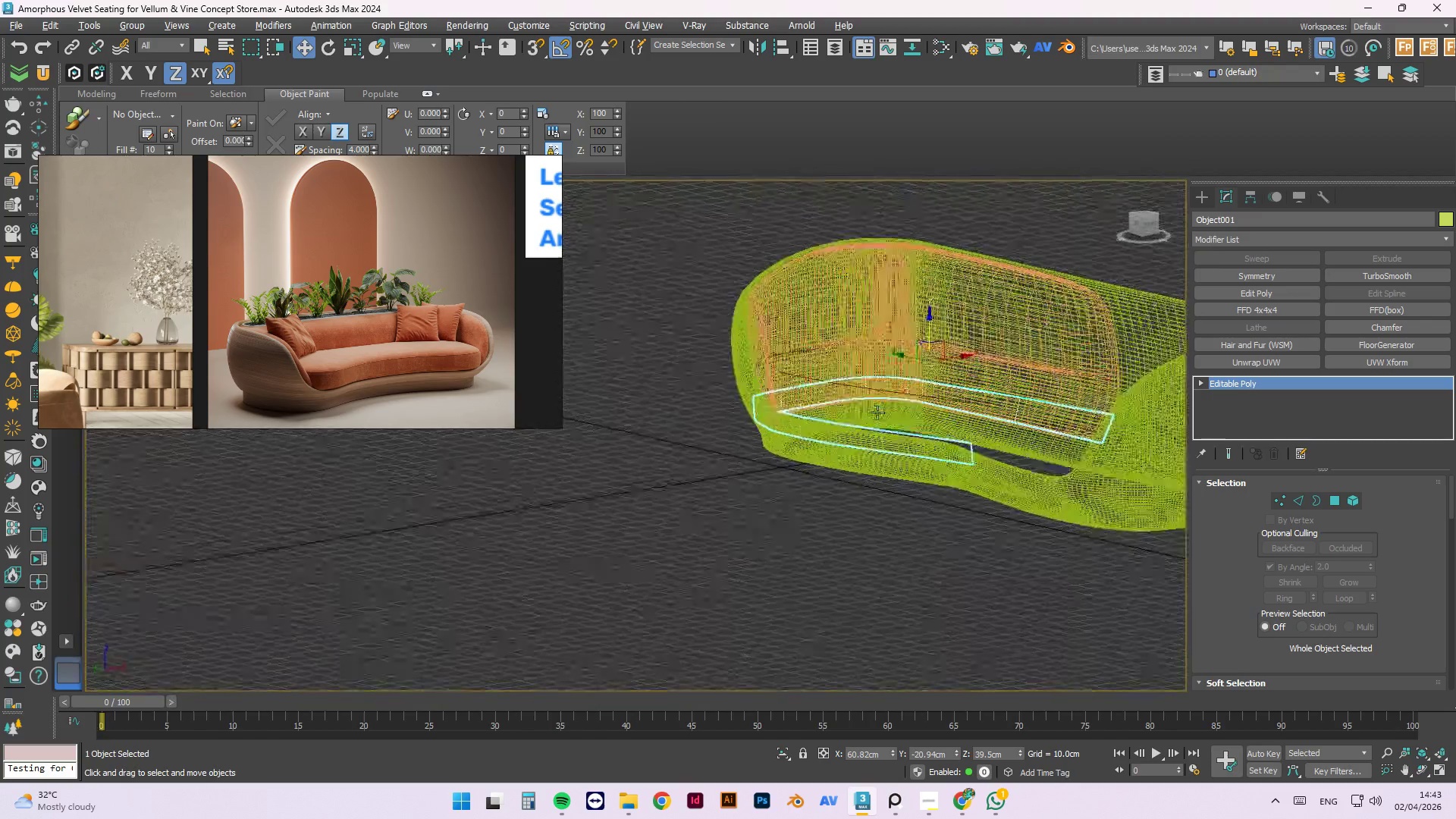 
hold_key(key=AltLeft, duration=1.51)
 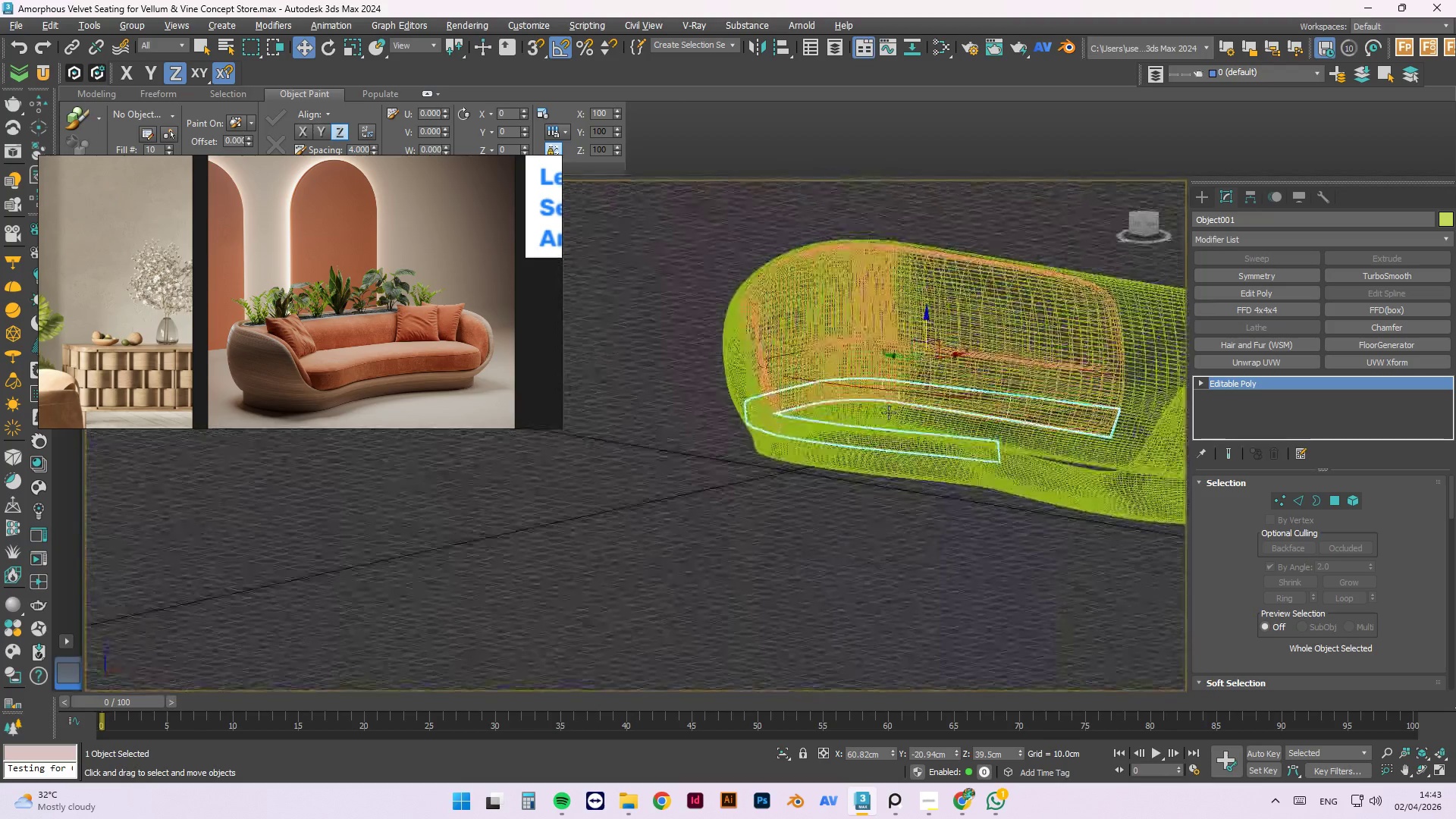 
hold_key(key=AltLeft, duration=1.52)
 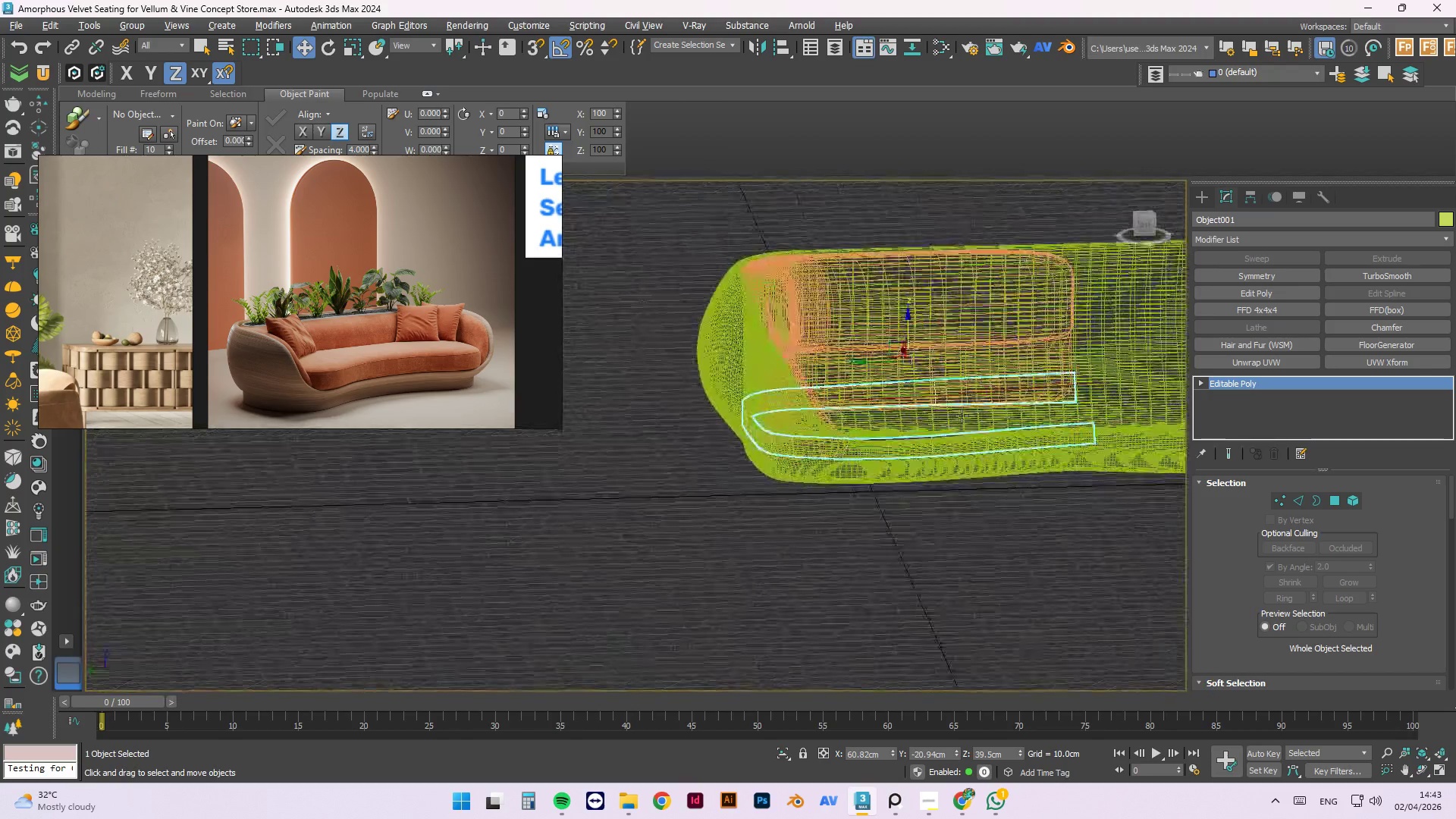 
hold_key(key=AltLeft, duration=1.5)
 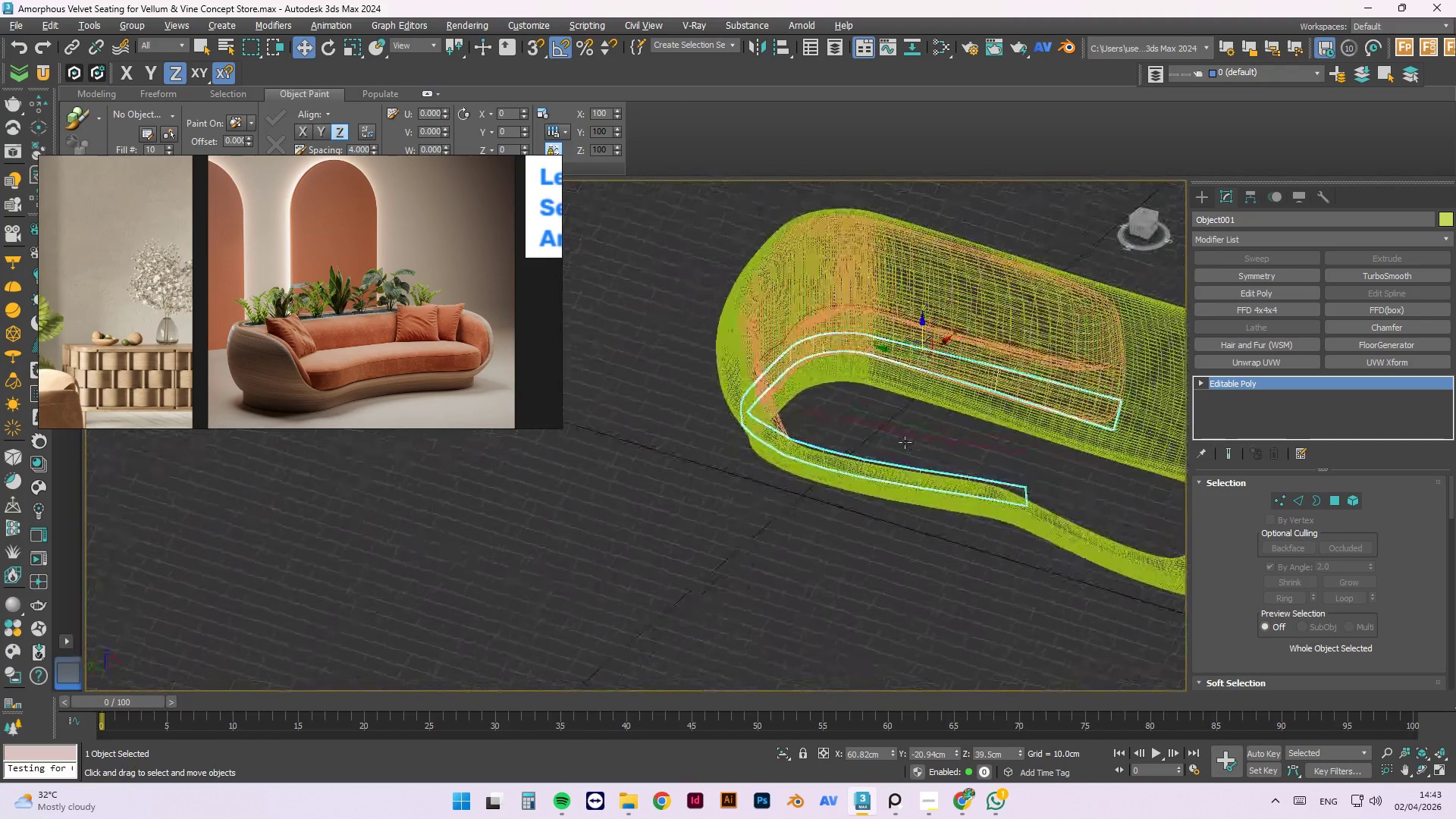 
hold_key(key=AltLeft, duration=1.51)
 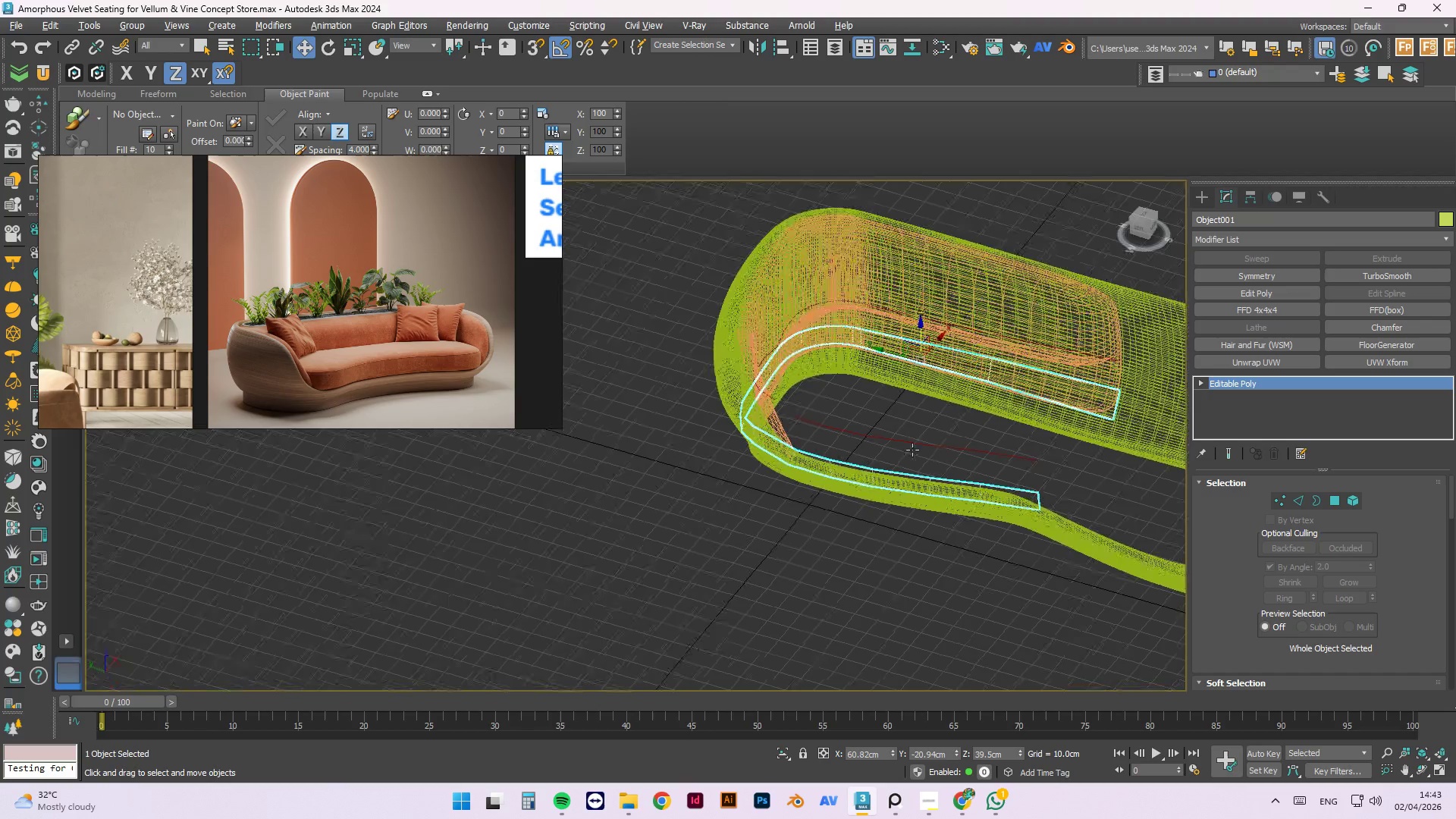 
hold_key(key=AltLeft, duration=1.09)
 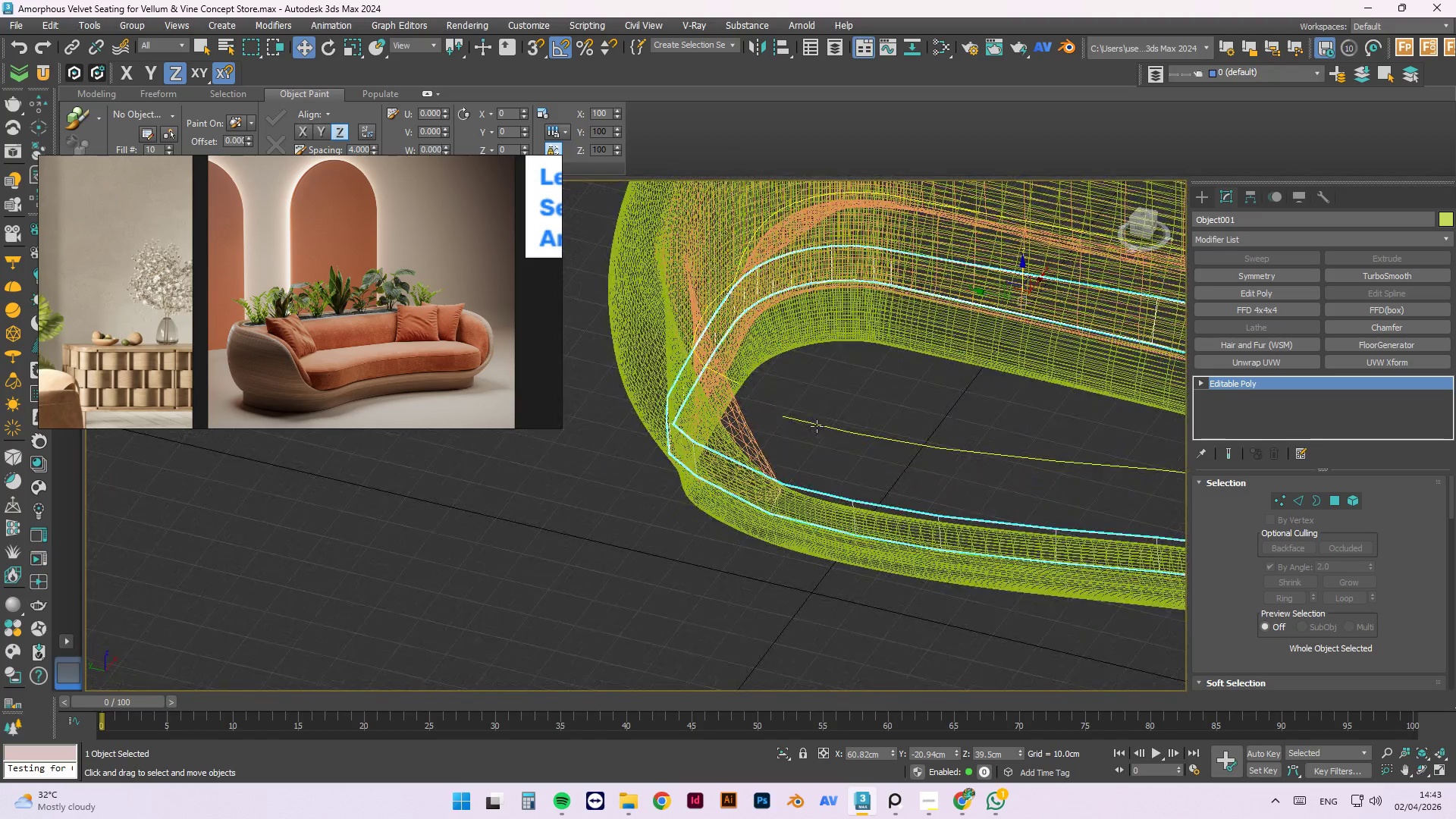 
hold_key(key=AltLeft, duration=1.61)
left_click([817, 426])
 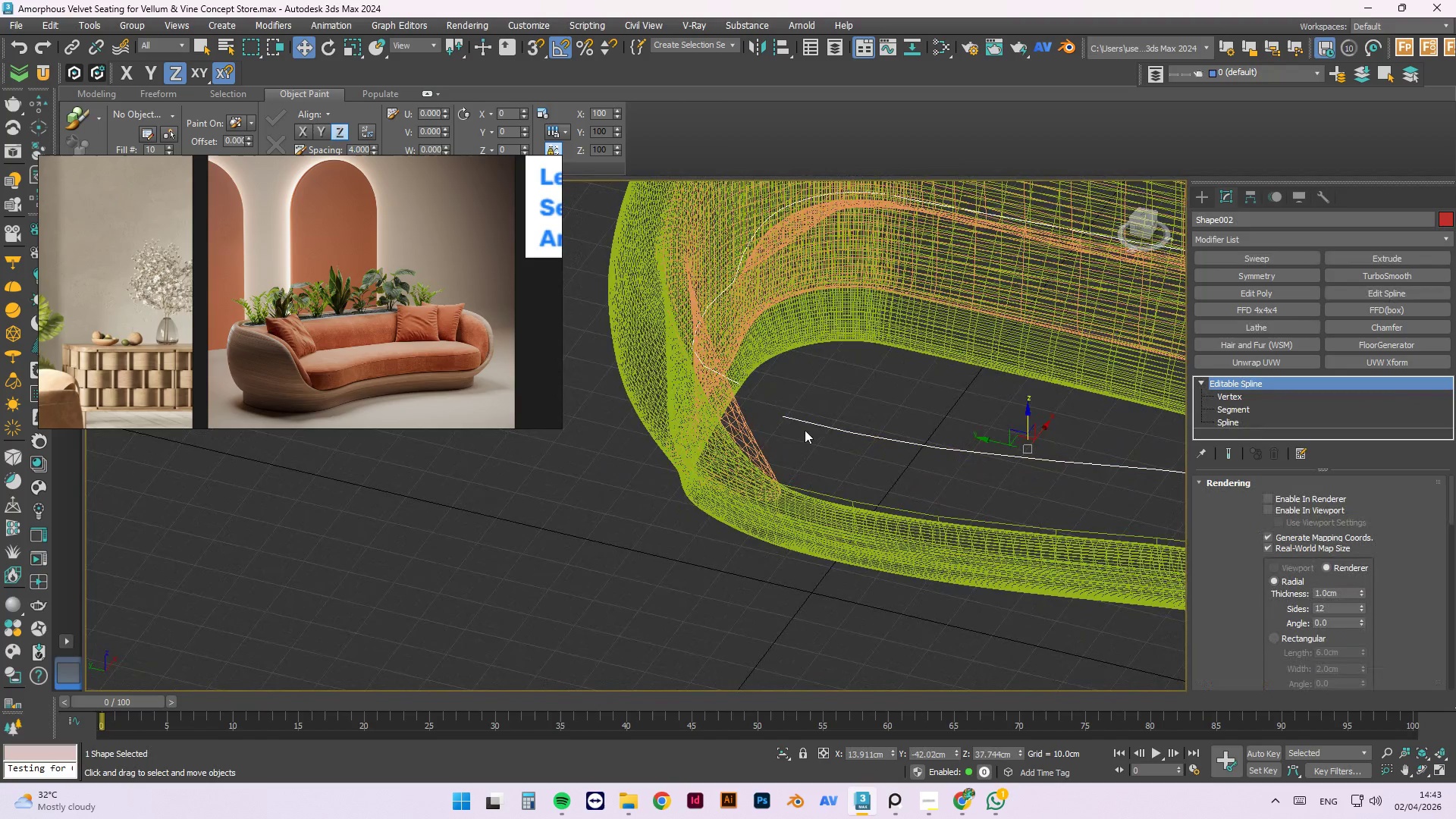 
scroll: coordinate [816, 419], scroll_direction: up, amount: 2.0
 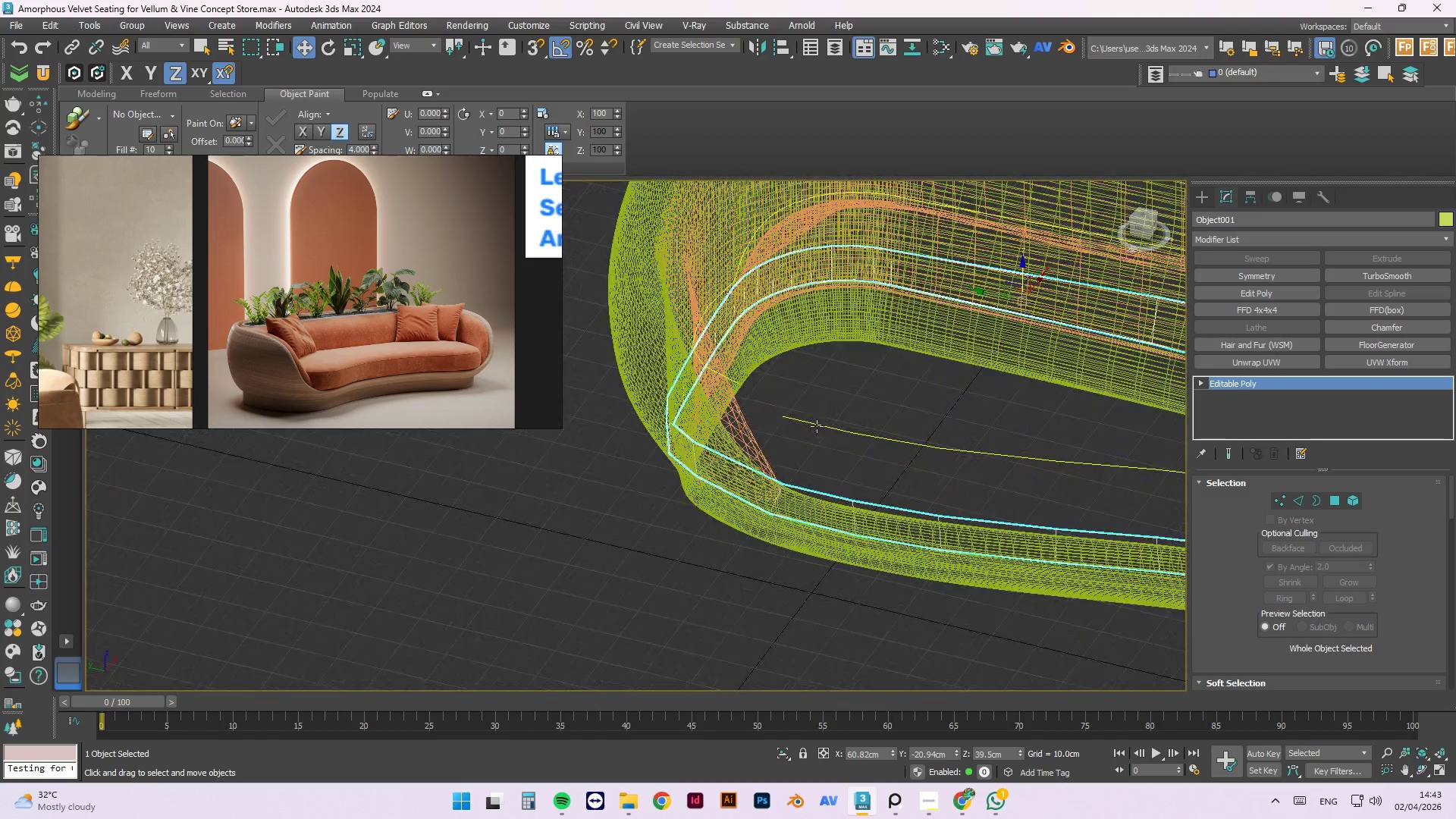 
hold_key(key=AltLeft, duration=1.5)
 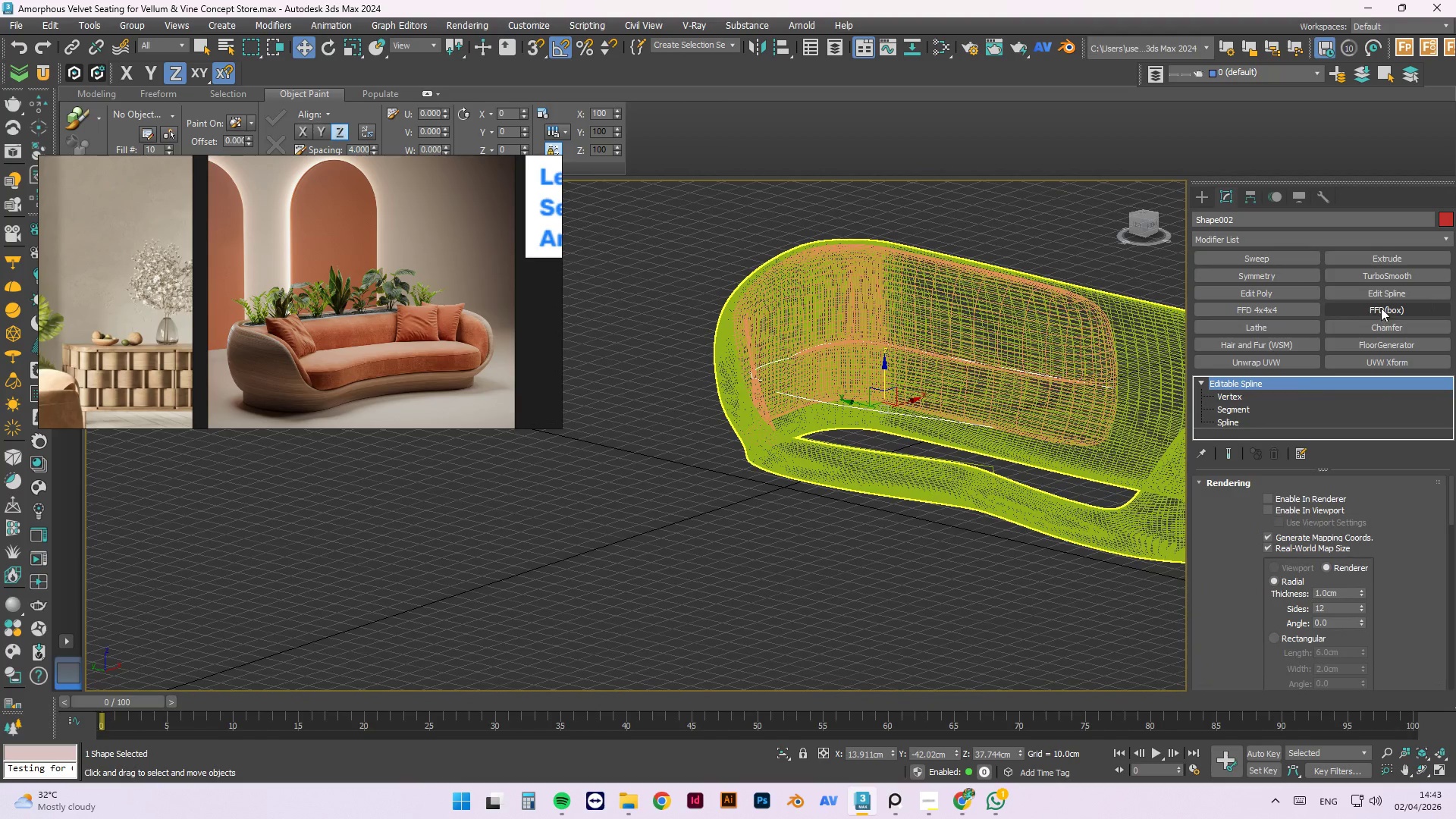 
scroll: coordinate [800, 429], scroll_direction: down, amount: 2.0
 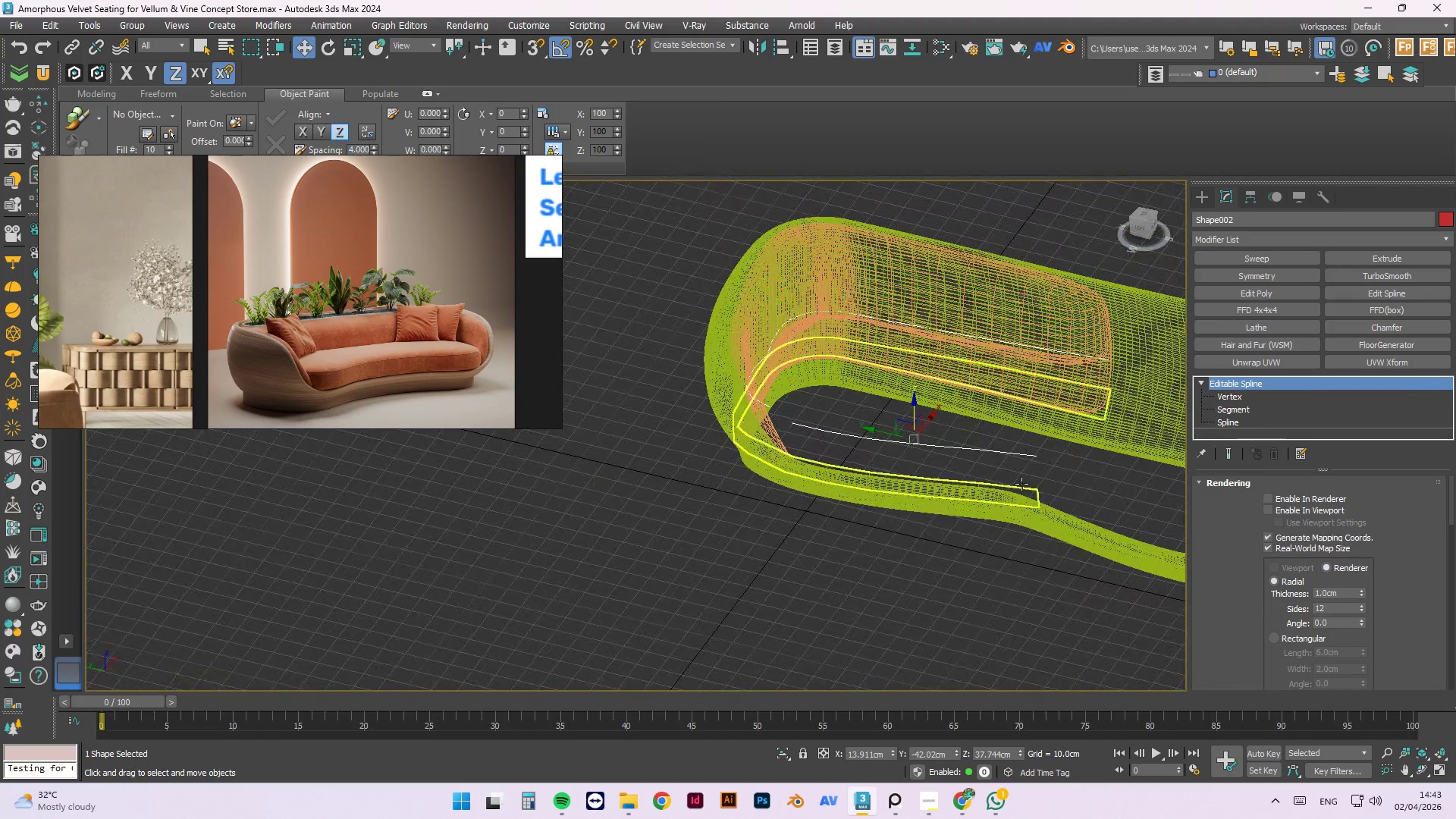 
left_click([1387, 259])
 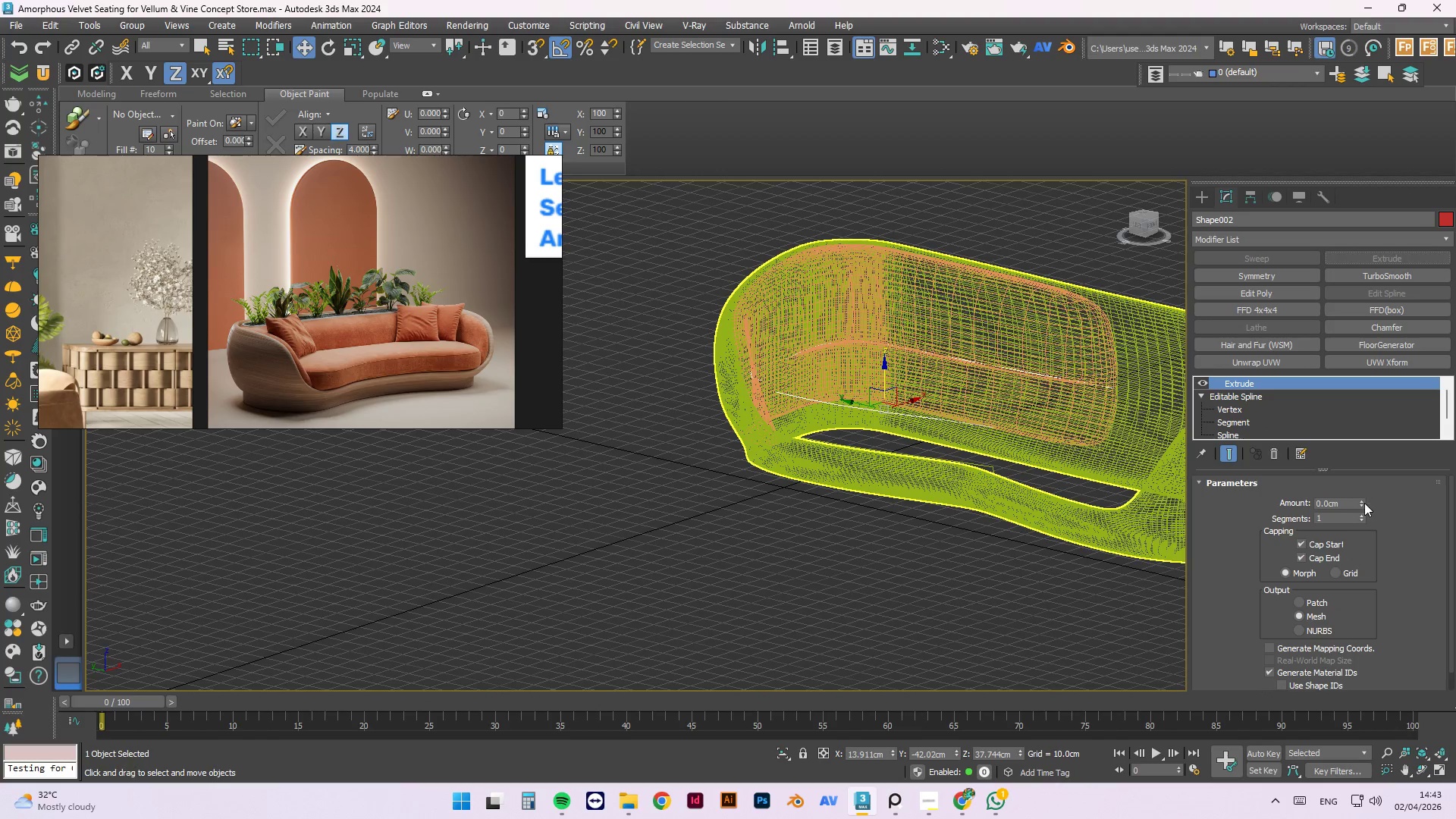 
left_click_drag(start_coordinate=[1360, 497], to_coordinate=[1346, 526])
 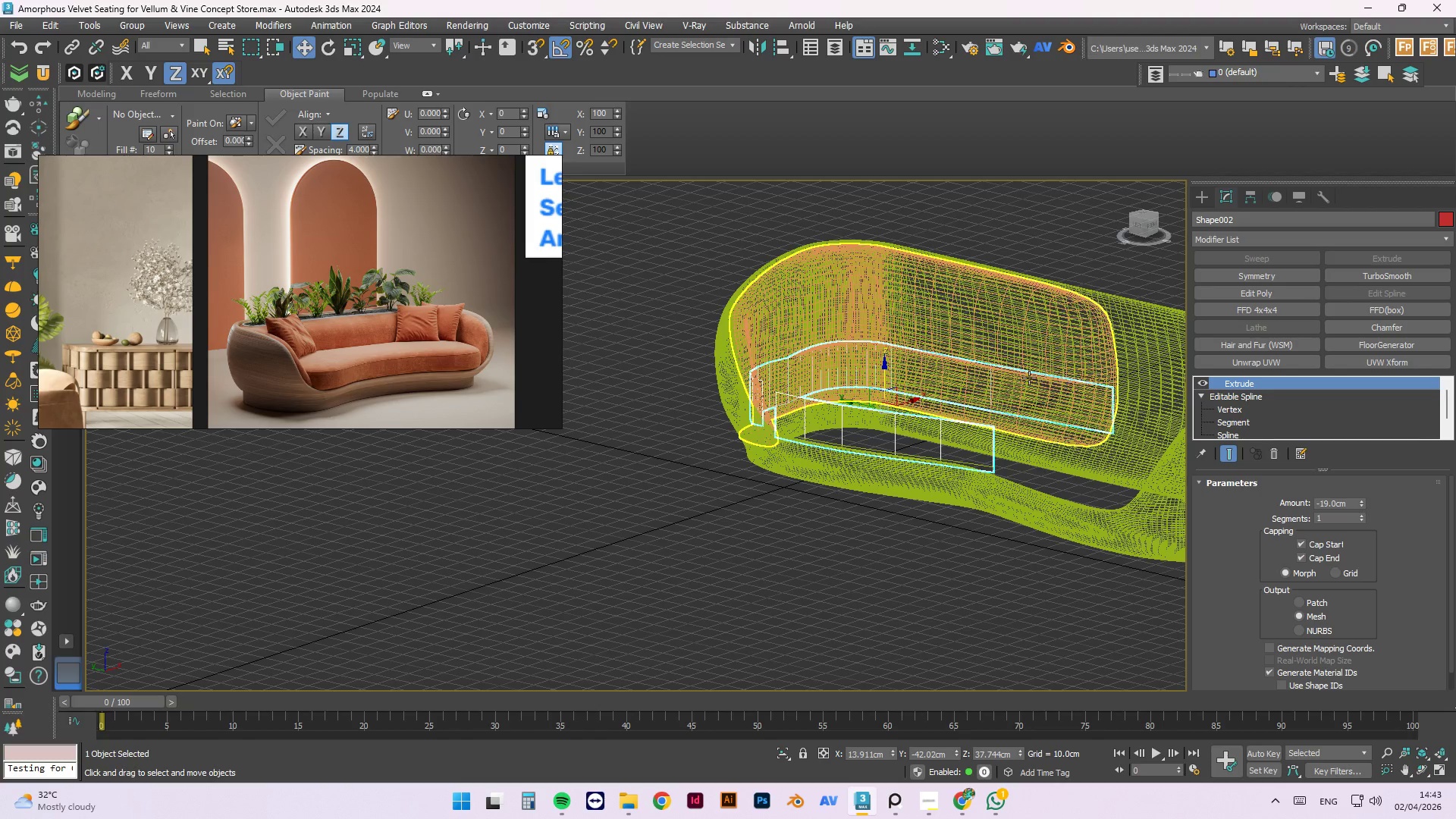 
hold_key(key=ControlLeft, duration=0.39)
 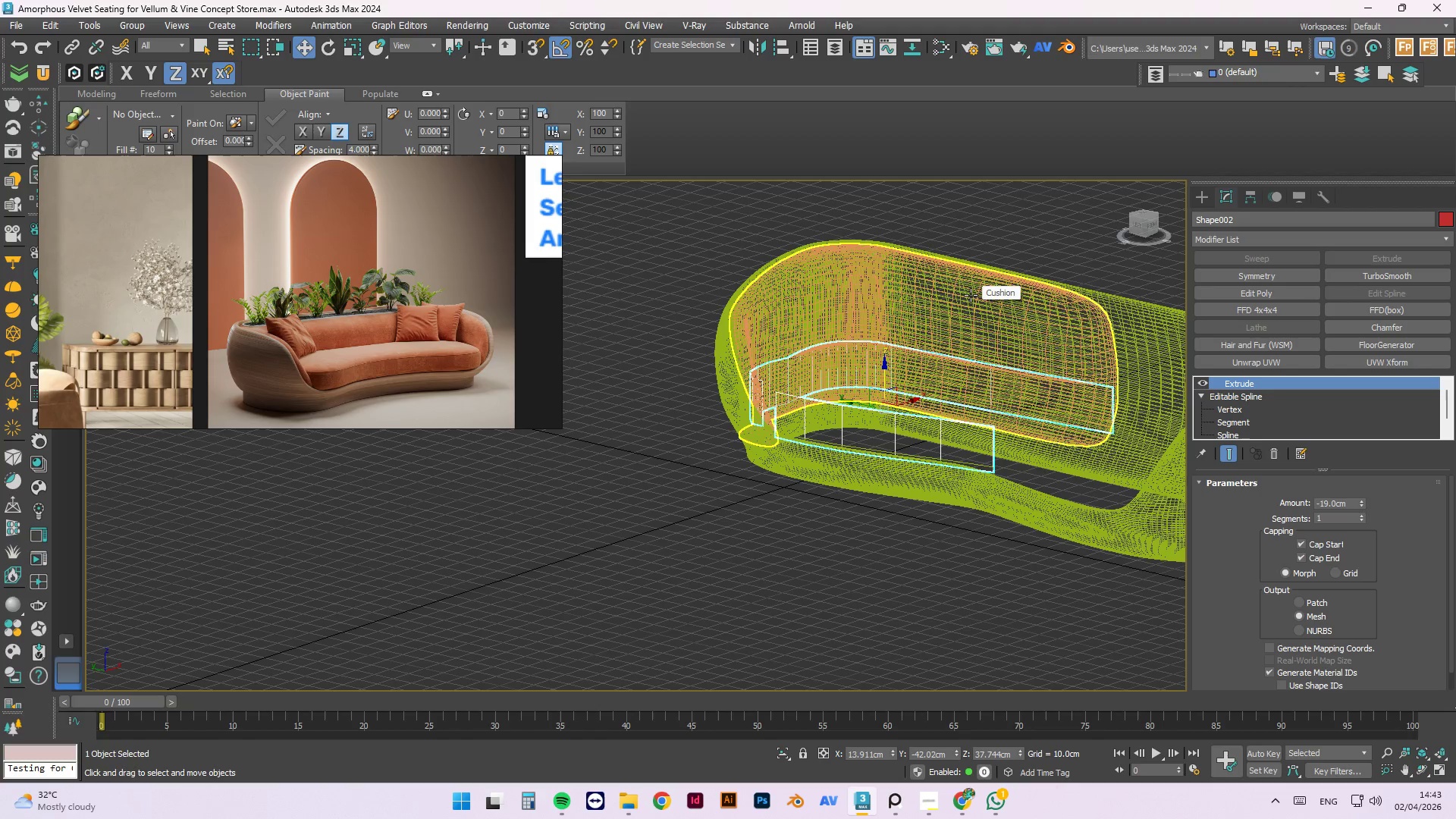 
key(Alt+Q)
 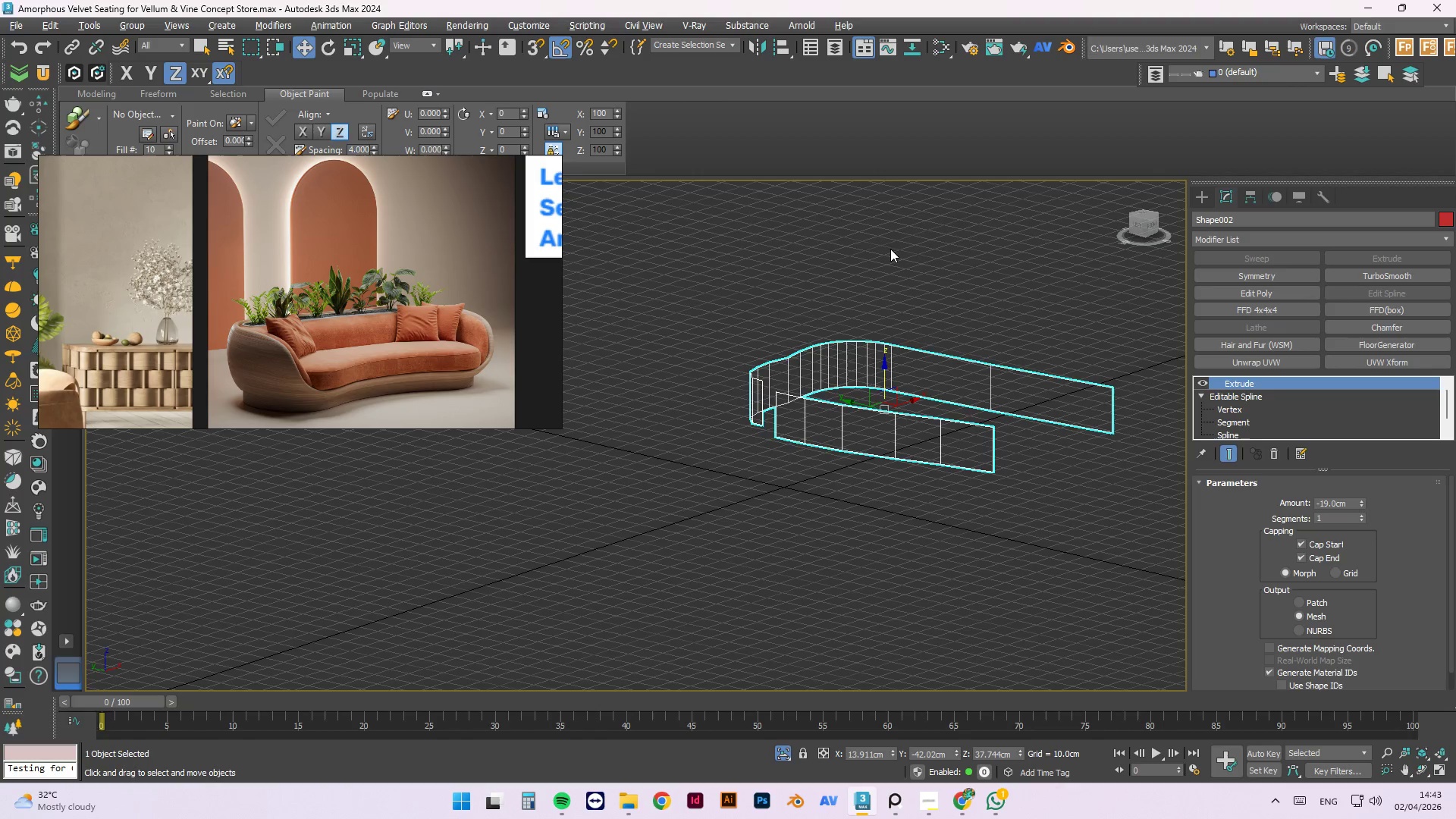 
left_click([890, 248])
 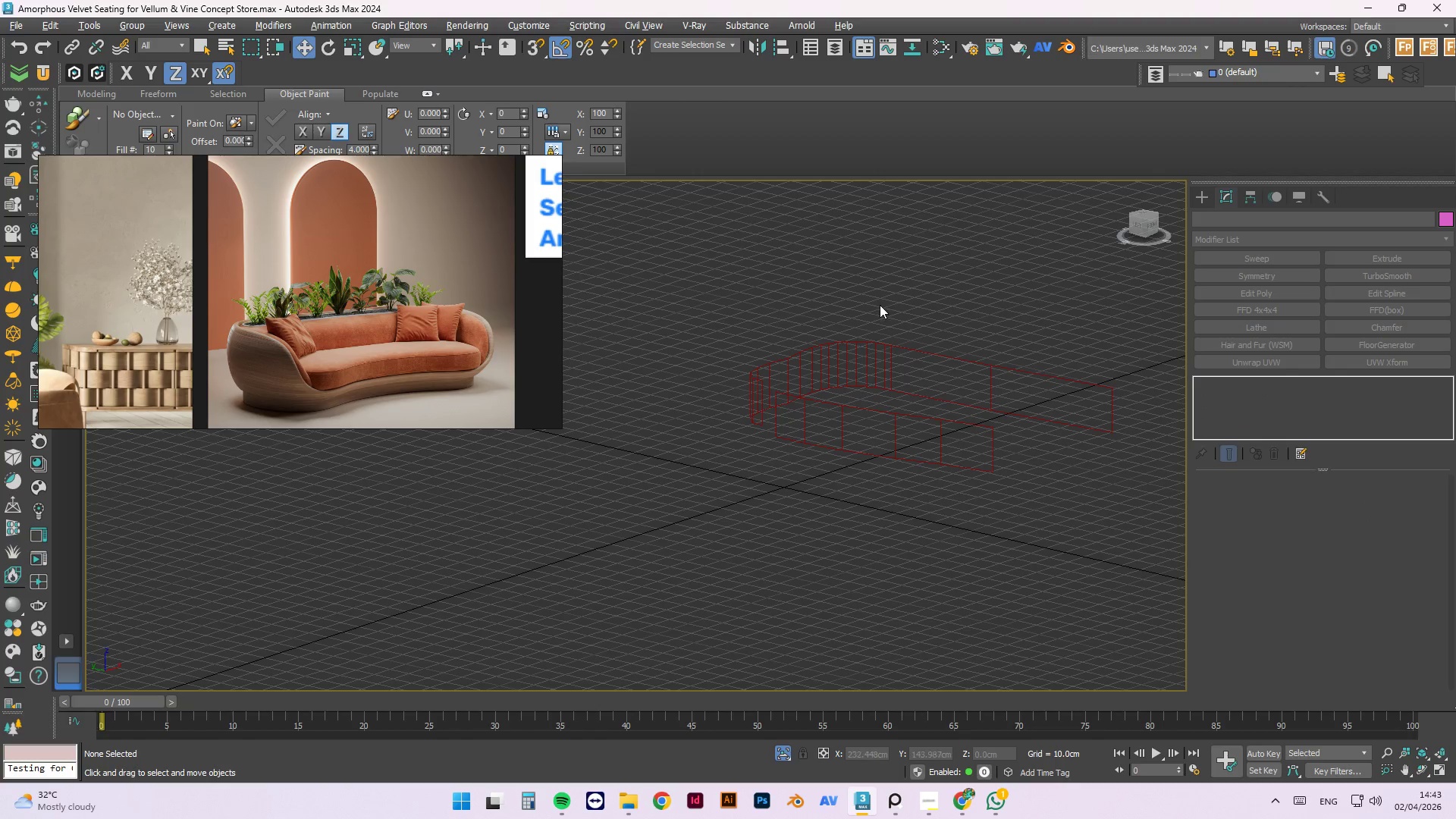 
scroll: coordinate [880, 309], scroll_direction: up, amount: 1.0
 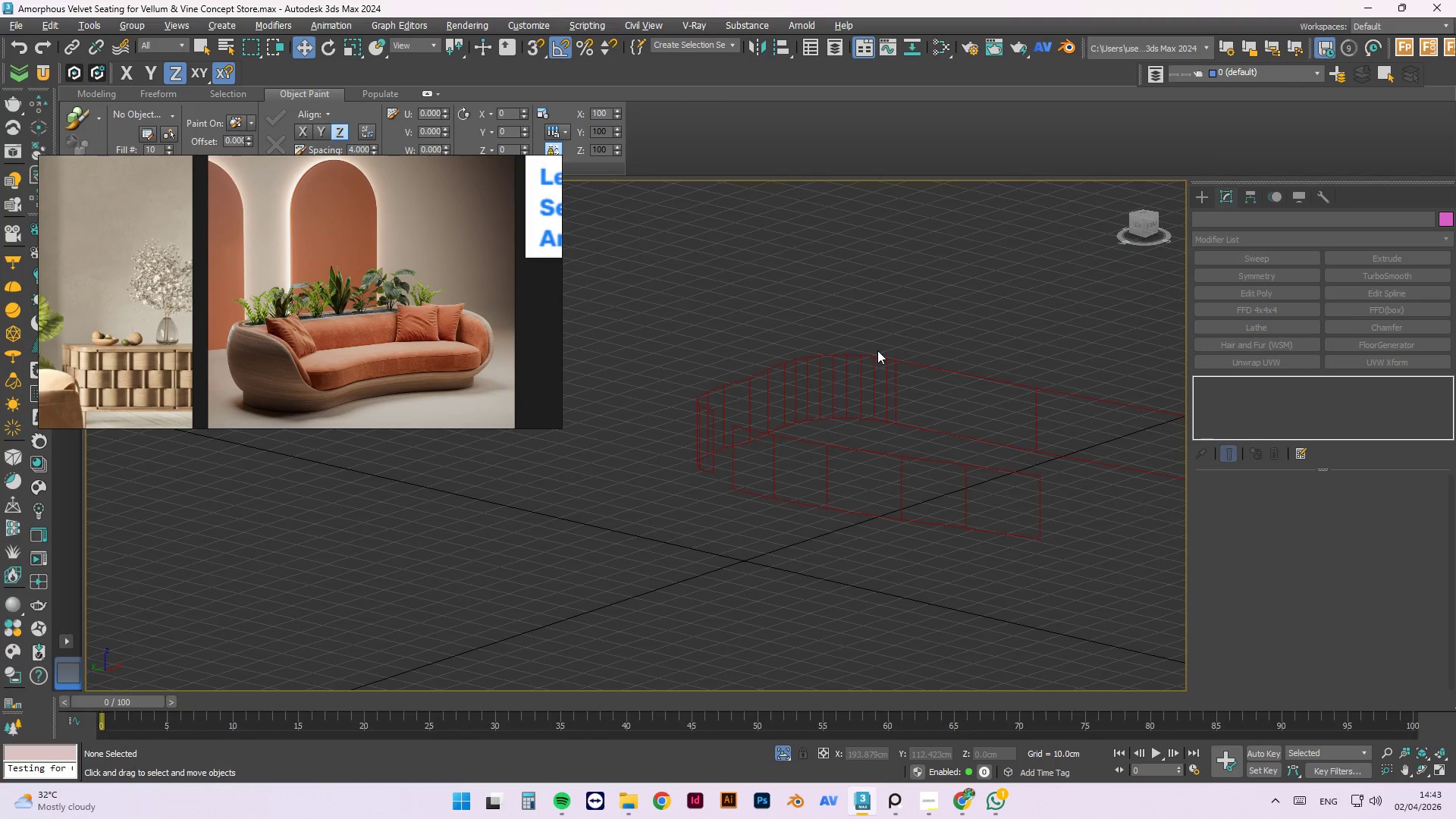 
key(F3)
 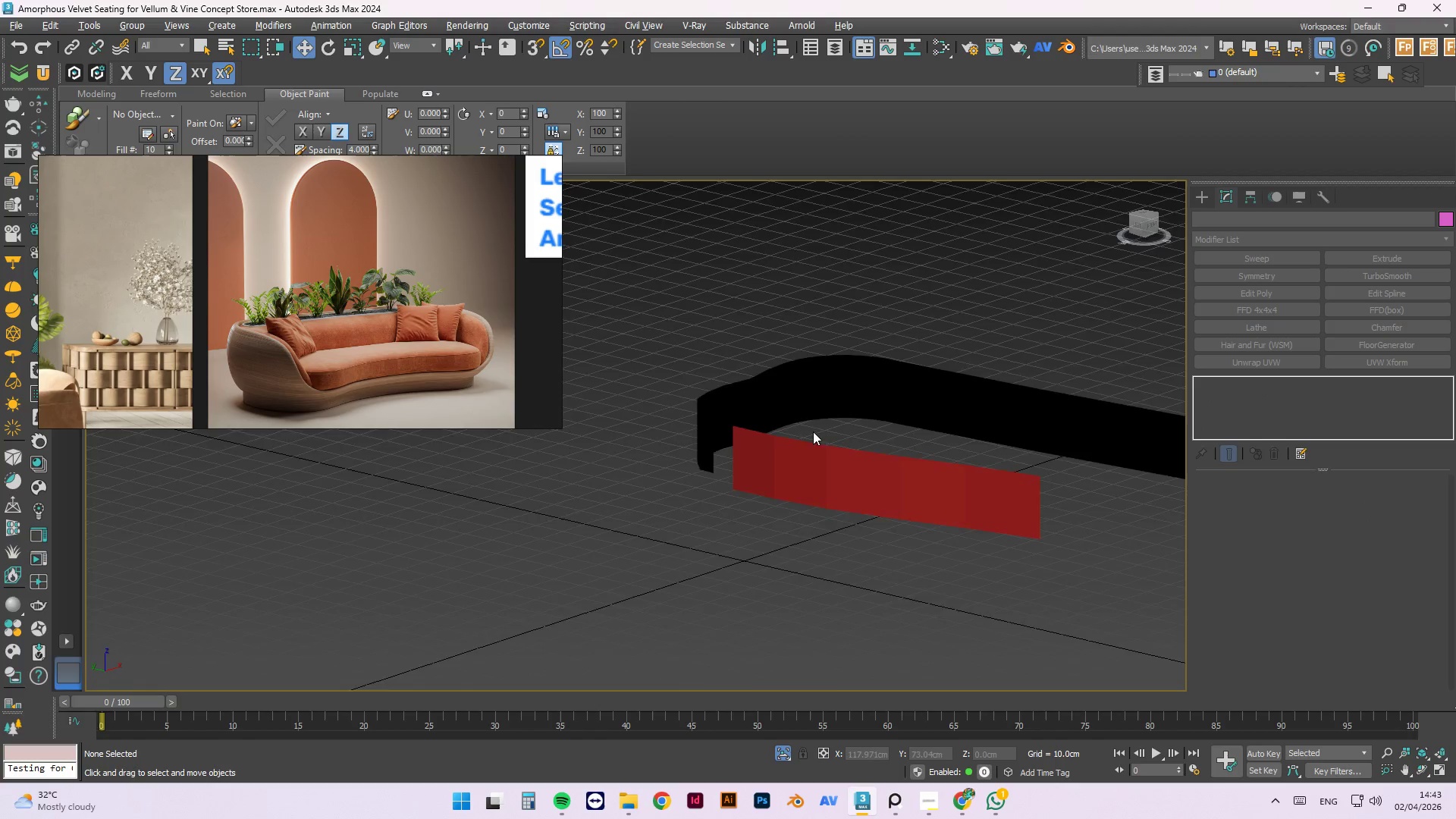 
hold_key(key=AltLeft, duration=1.5)
 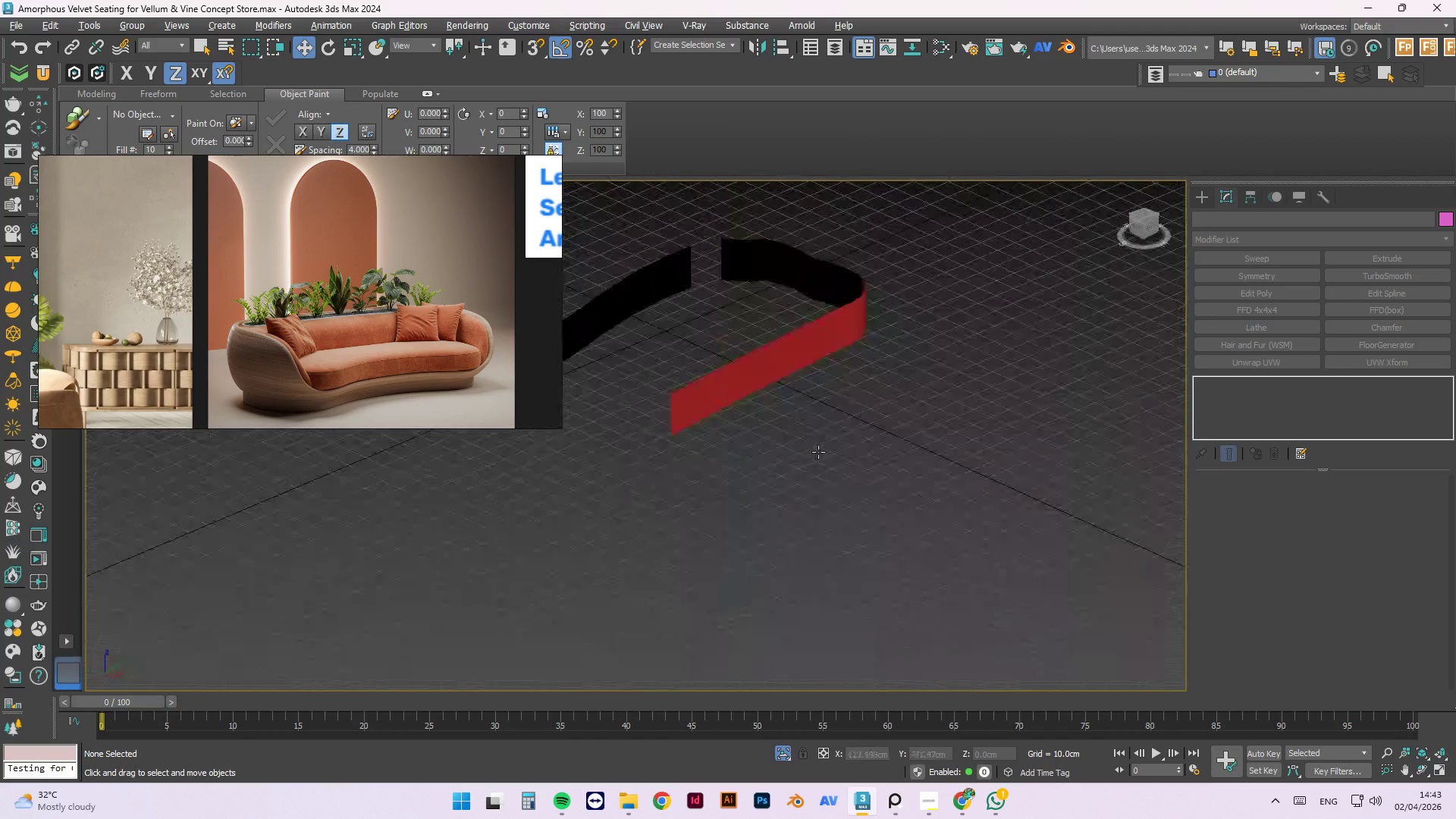 
scroll: coordinate [813, 432], scroll_direction: down, amount: 1.0
 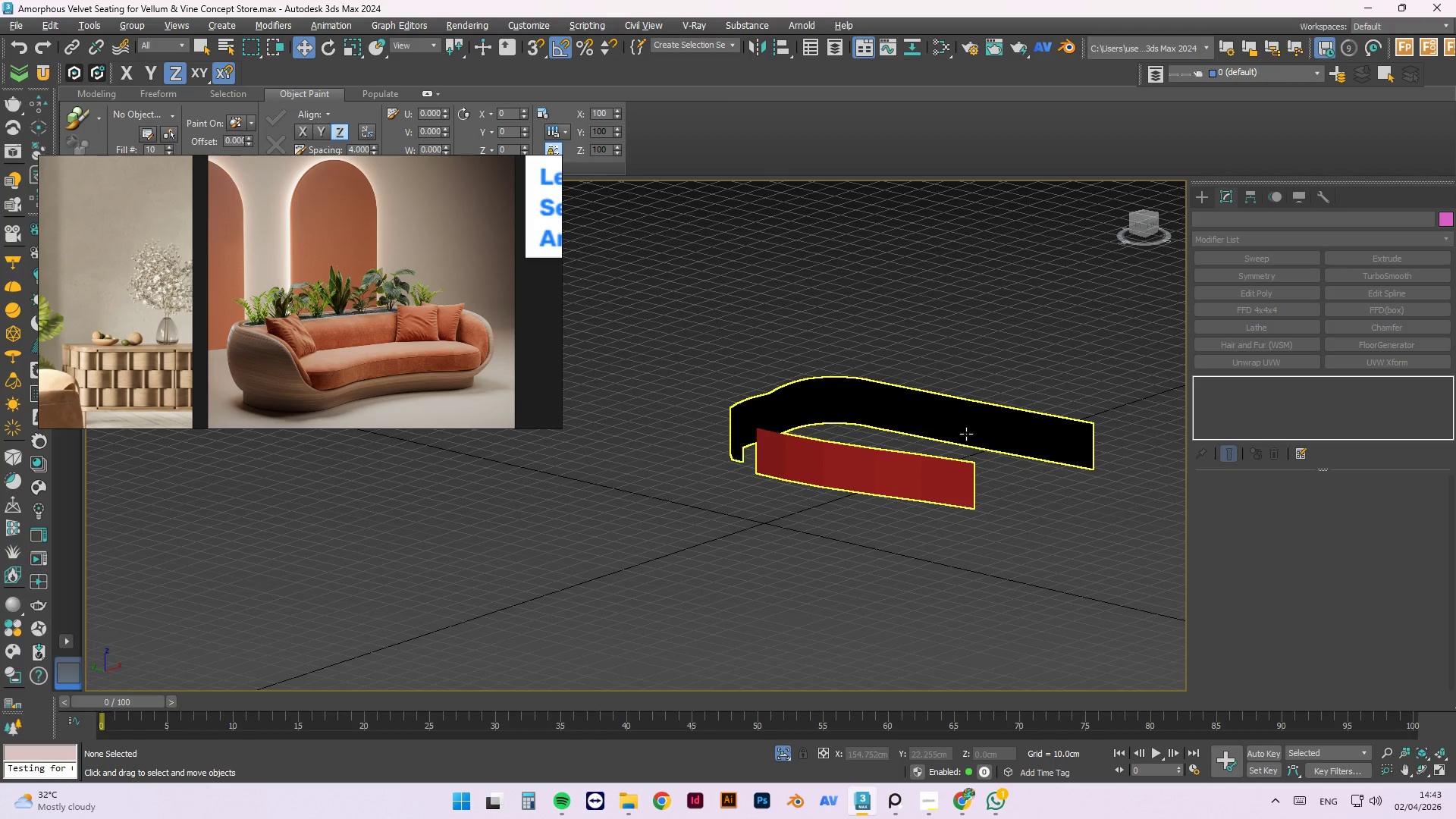 
hold_key(key=AltLeft, duration=1.5)
 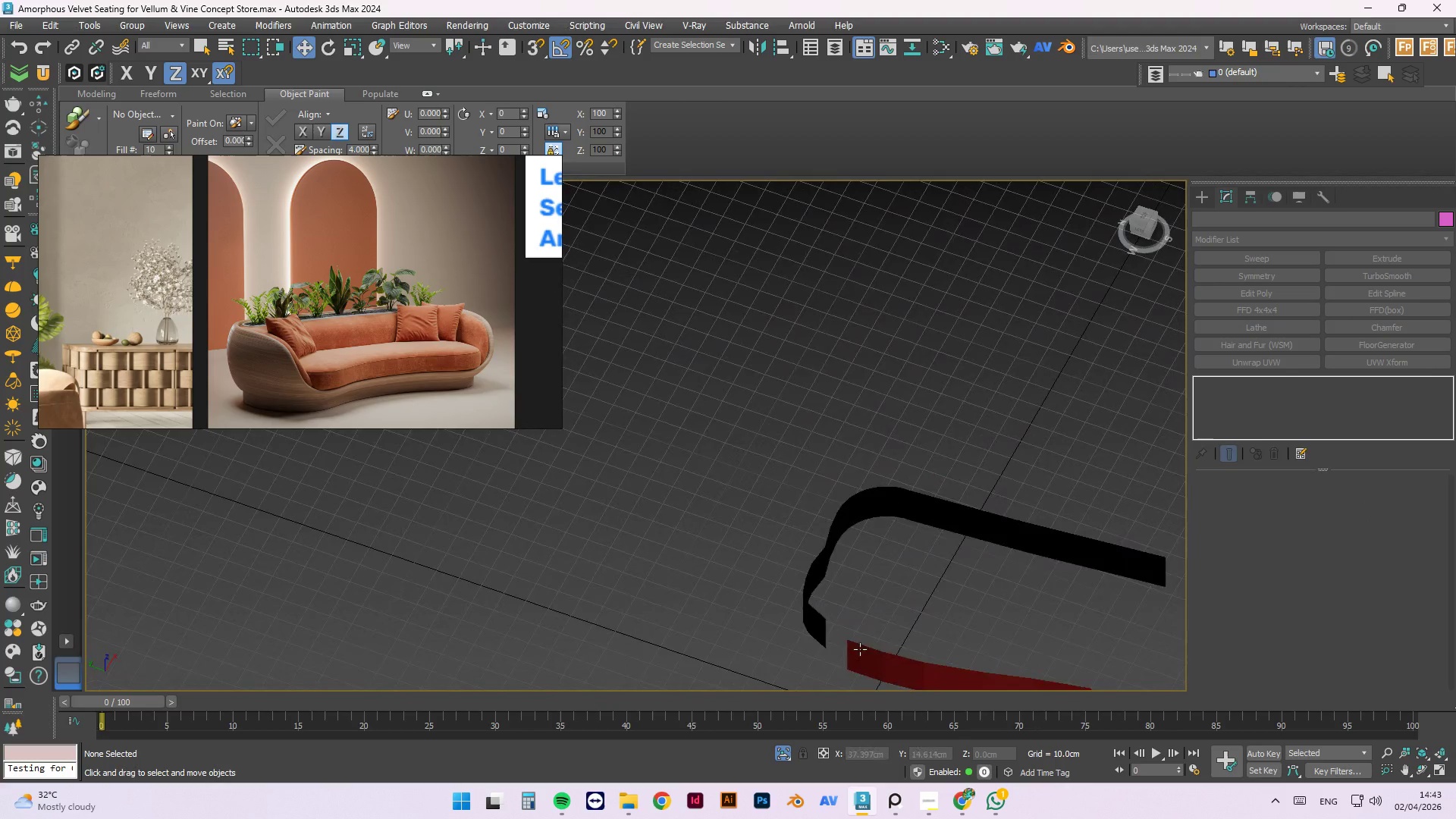 
hold_key(key=AltLeft, duration=0.42)
 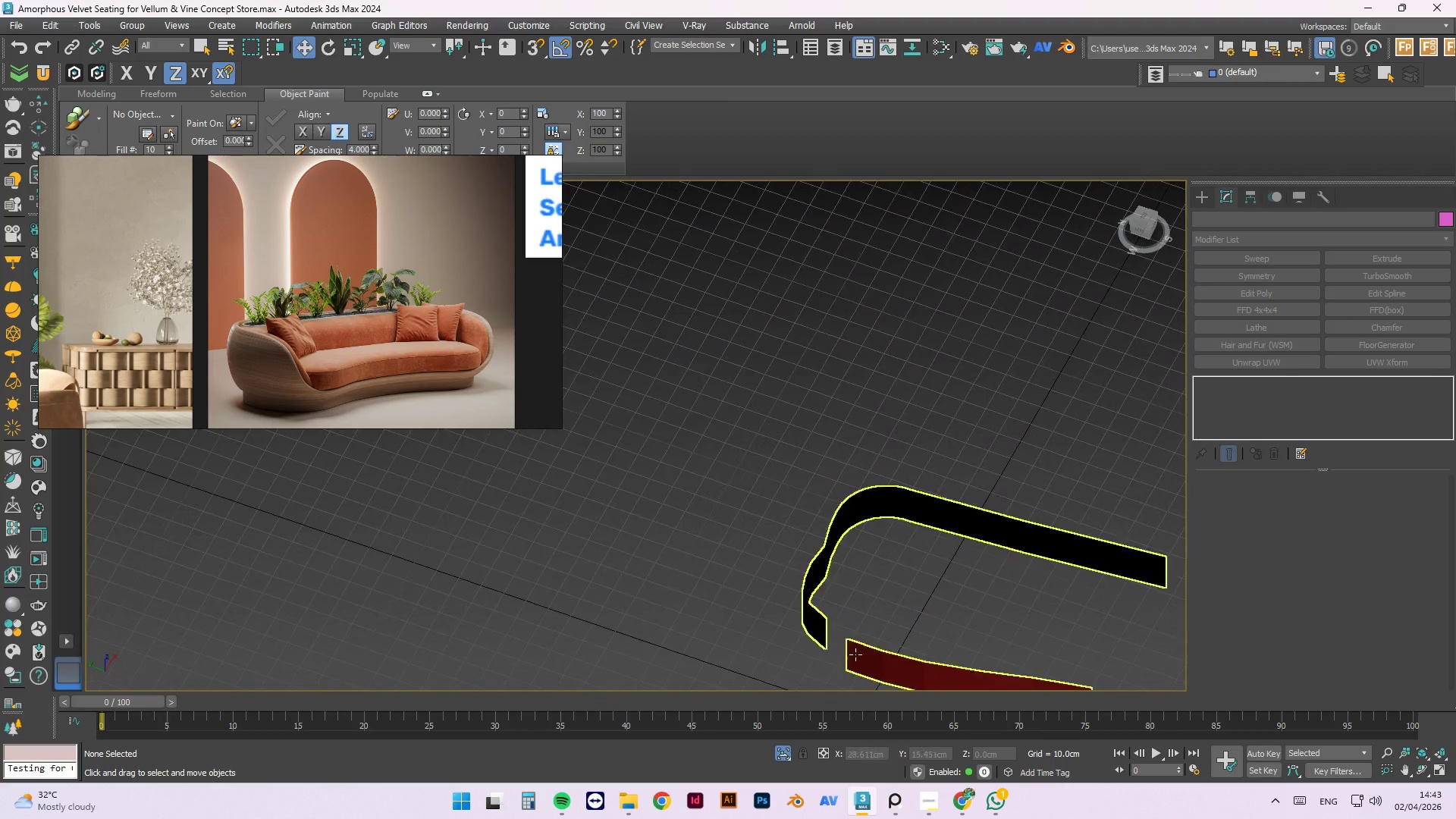 
left_click([849, 646])
 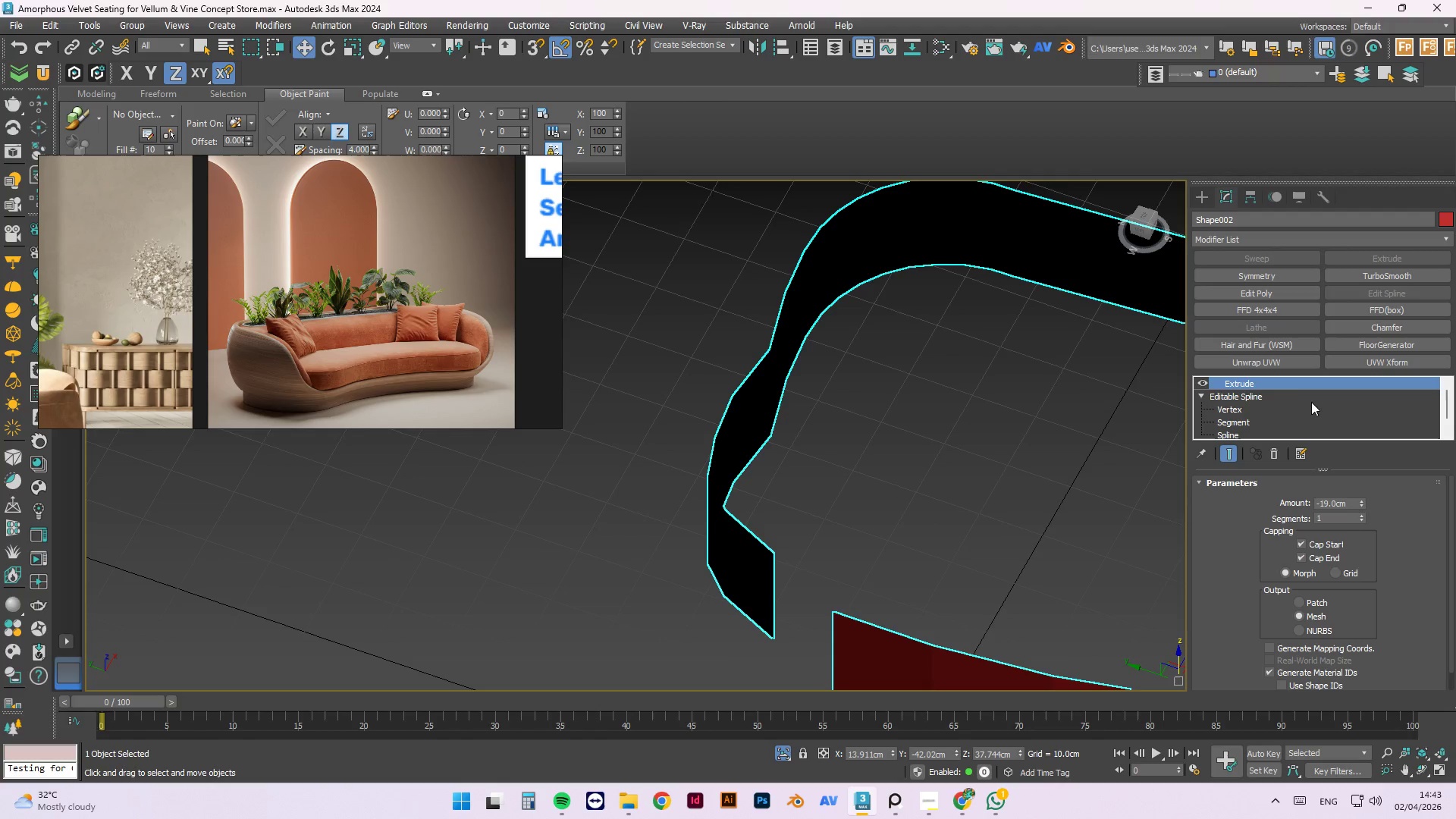 
scroll: coordinate [853, 654], scroll_direction: up, amount: 3.0
 